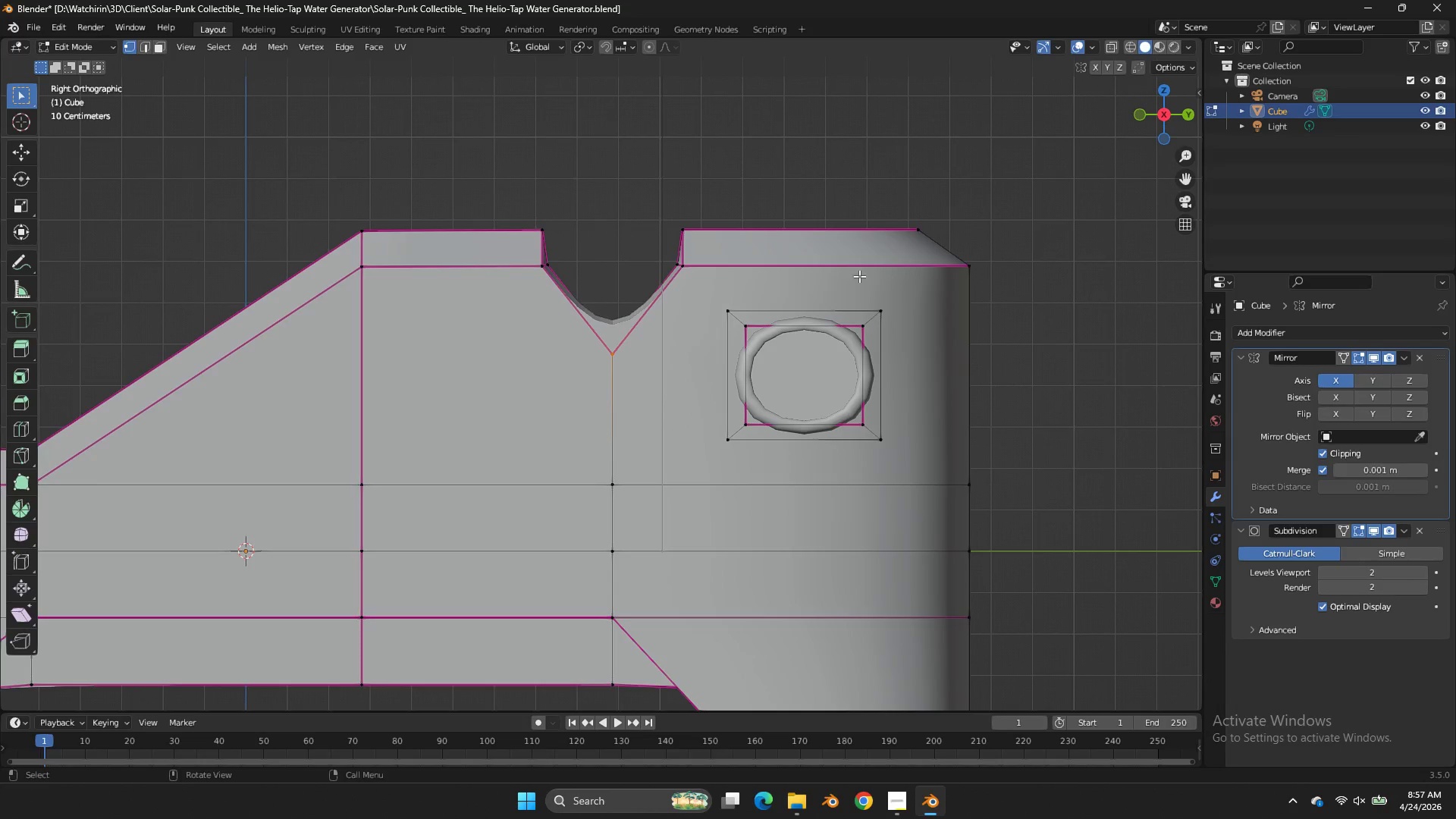 
key(Tab)
 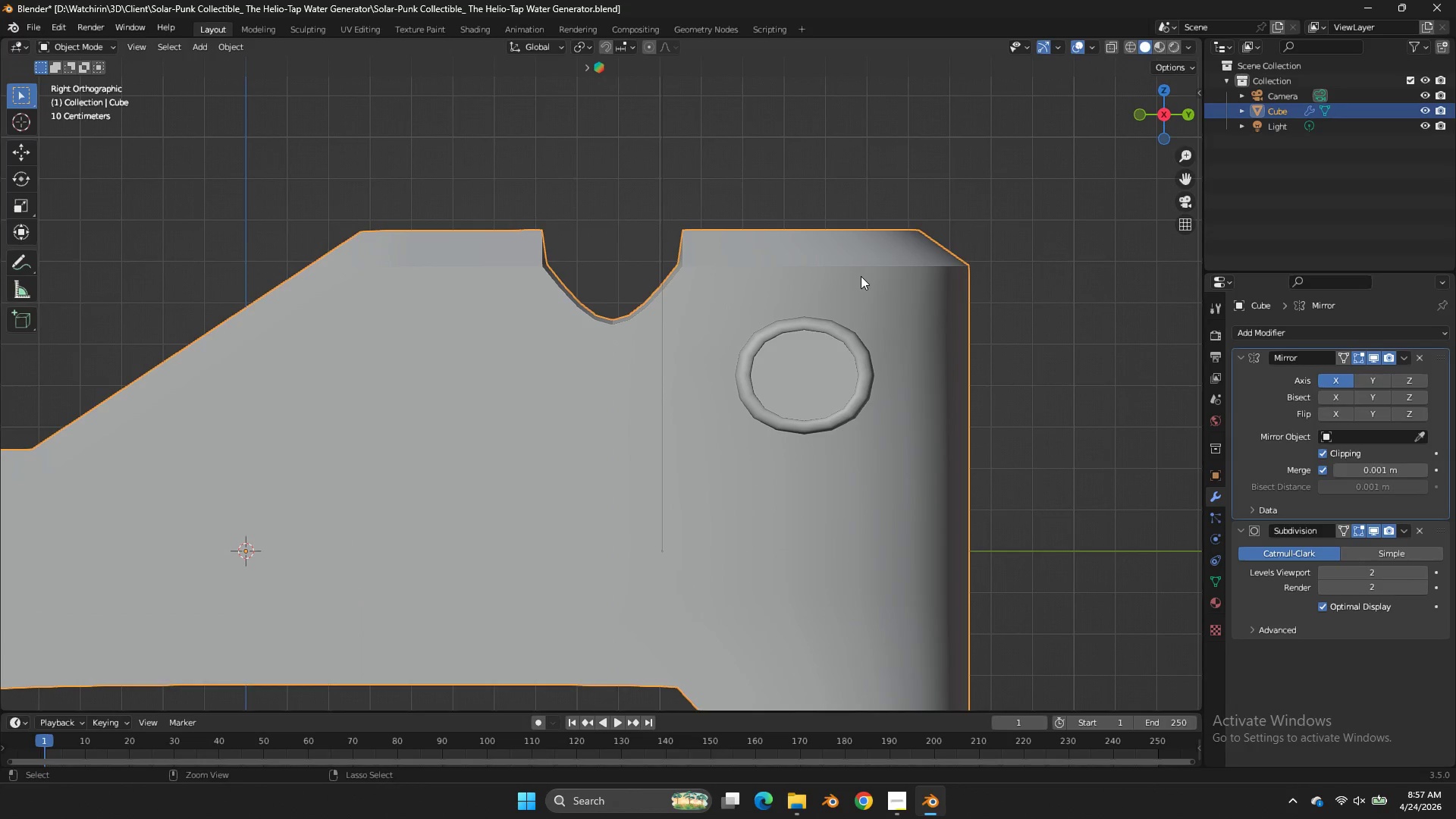 
key(Control+S)
 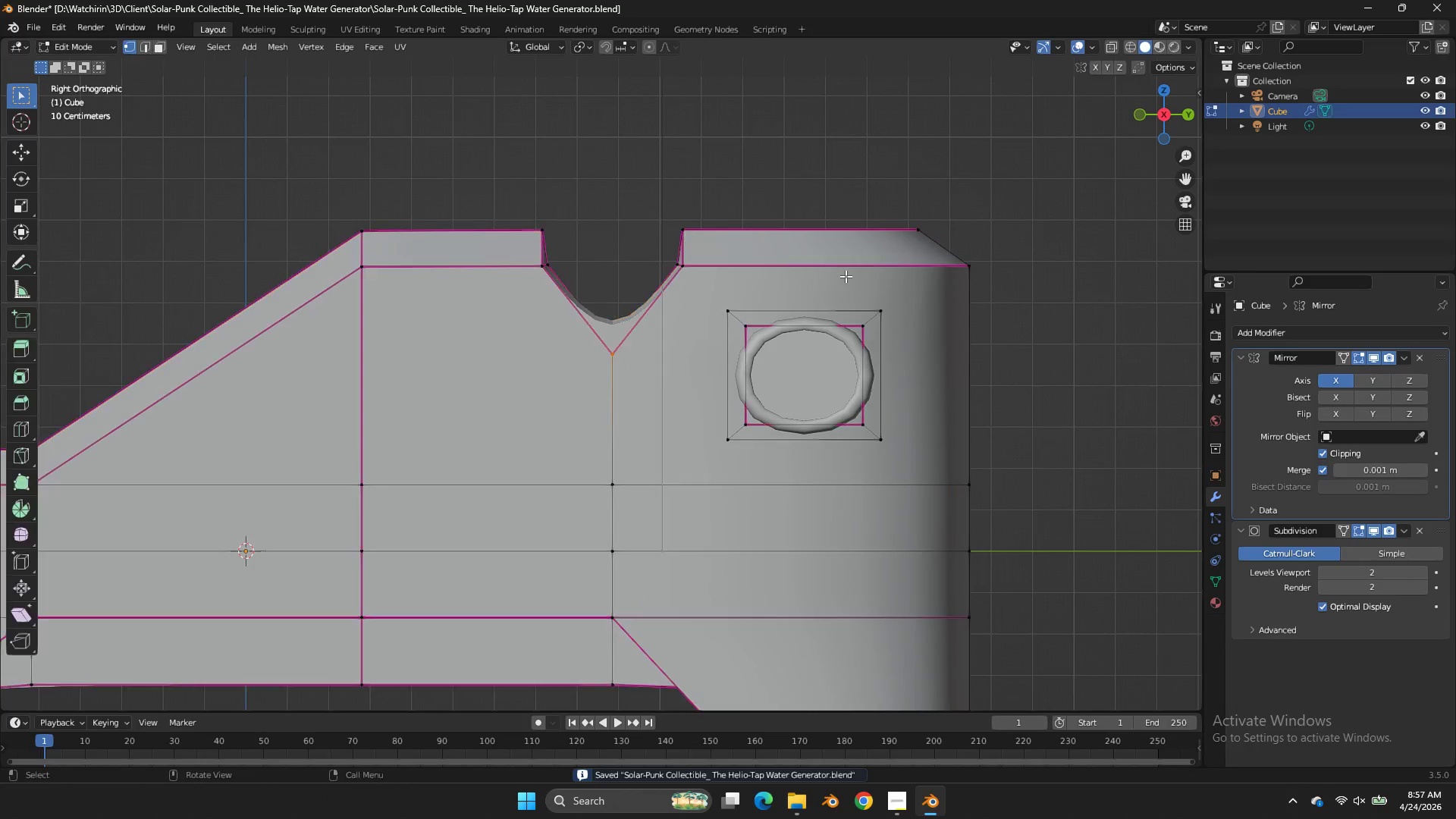 
key(Tab)
 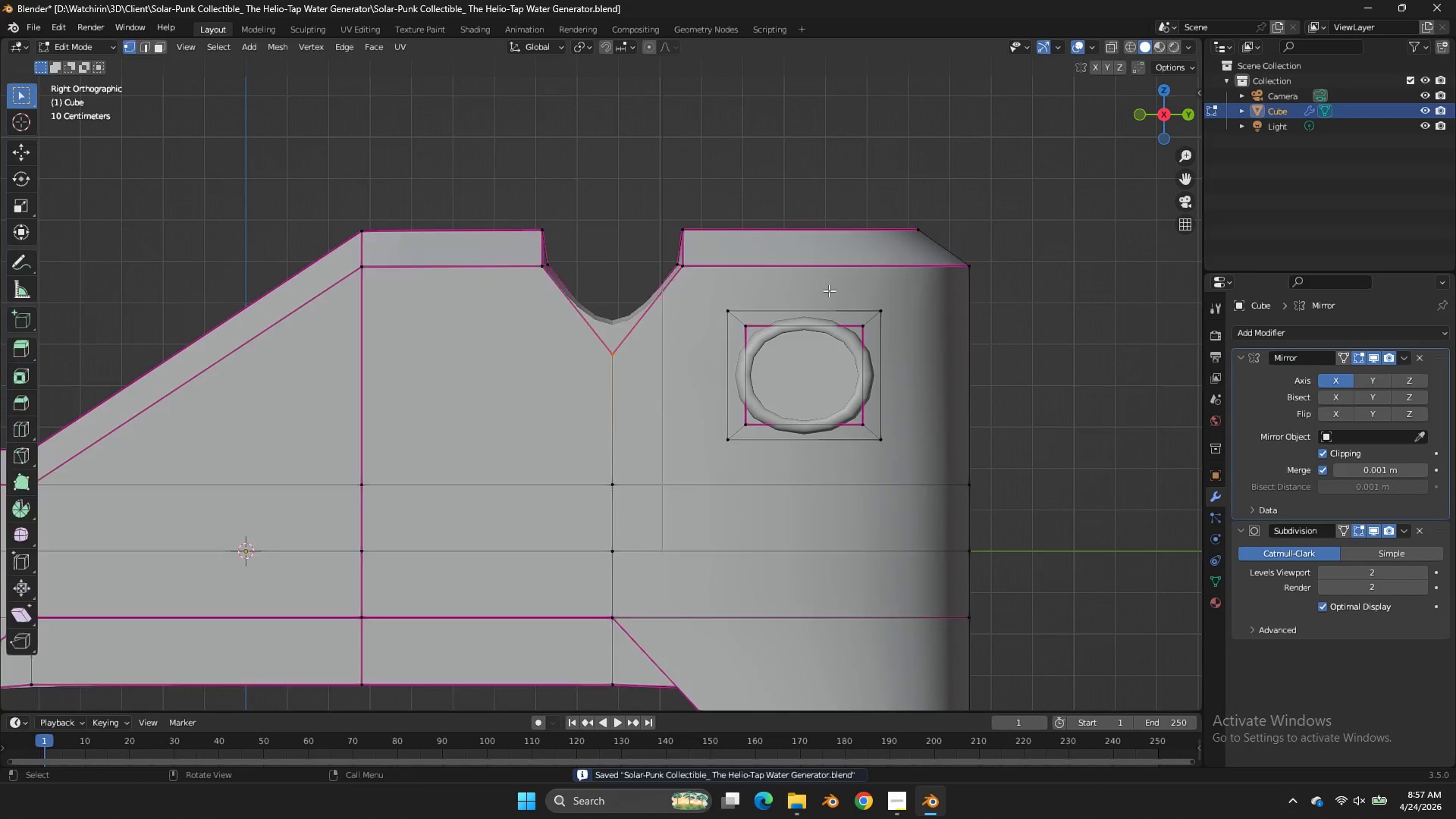 
key(Tab)
 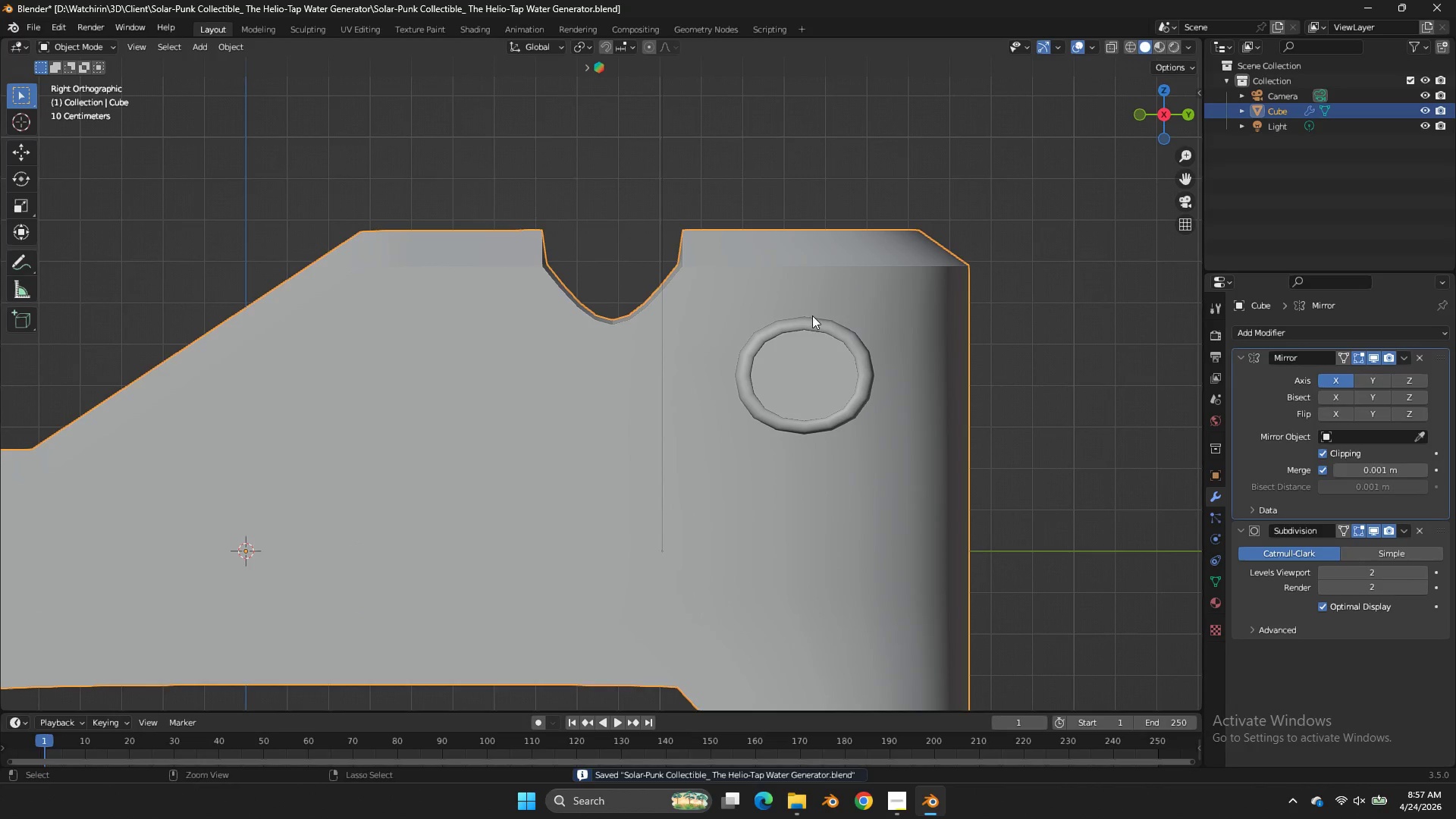 
key(Control+ControlLeft)
 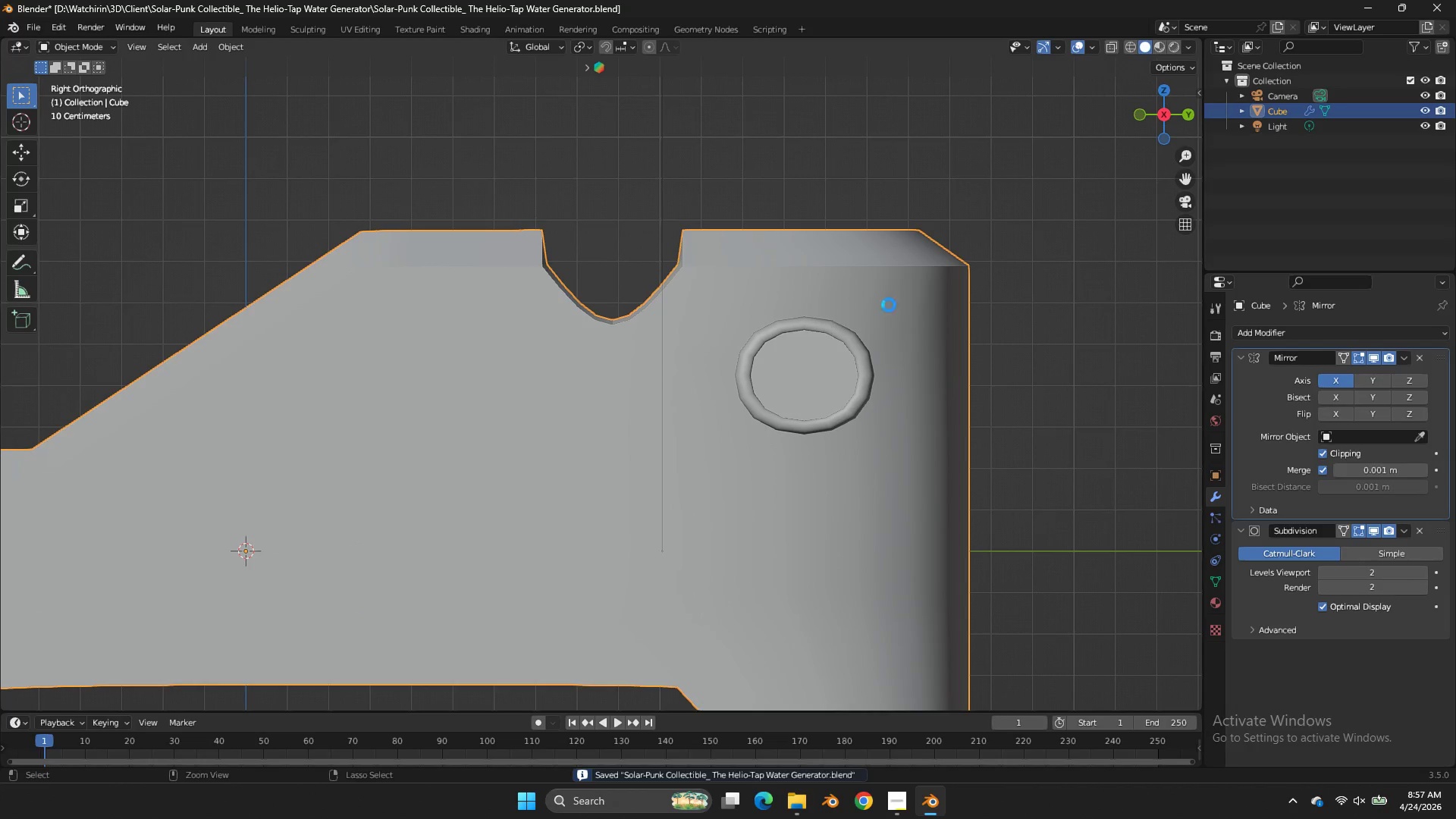 
key(Control+S)
 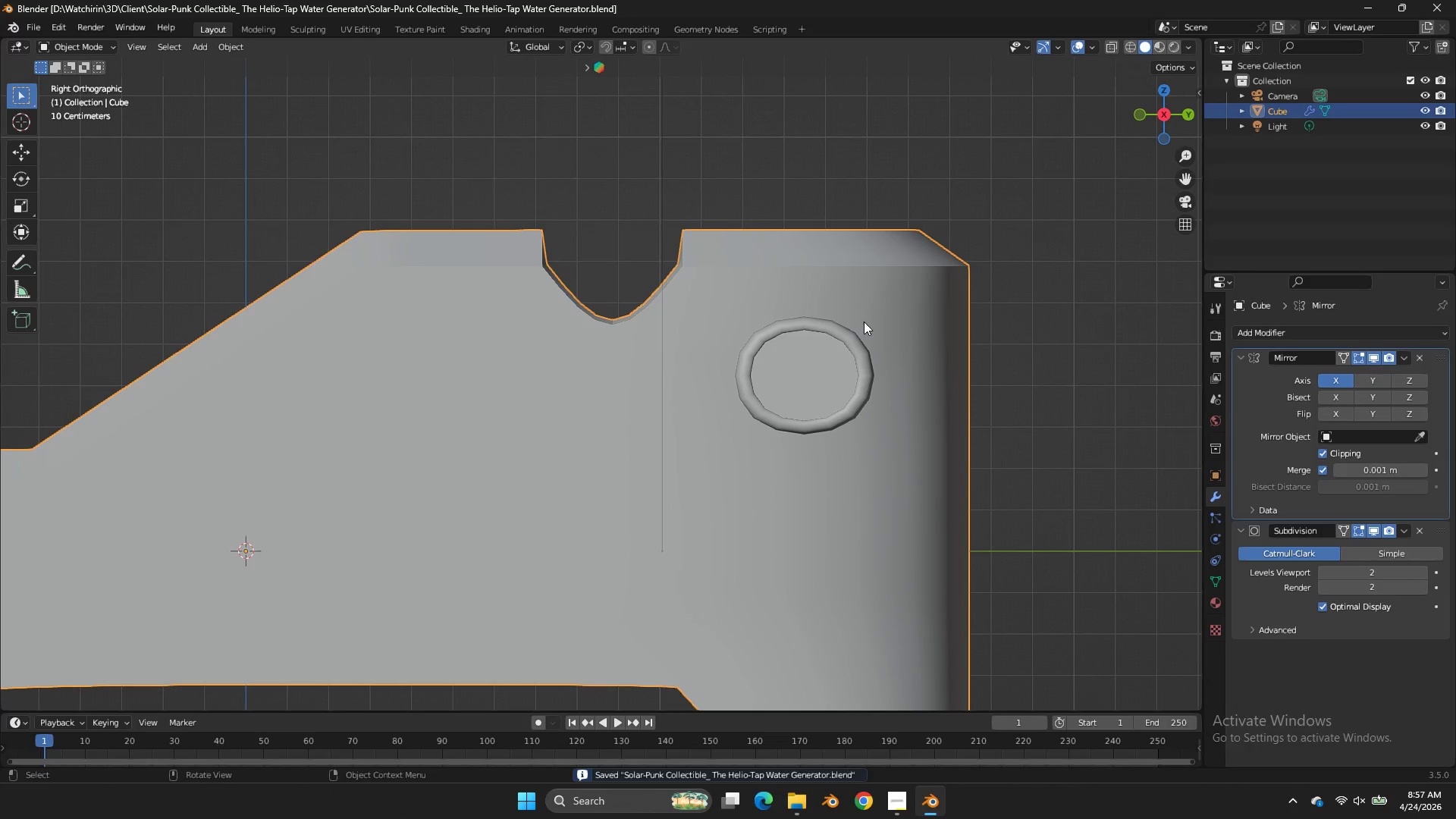 
left_click([830, 330])
 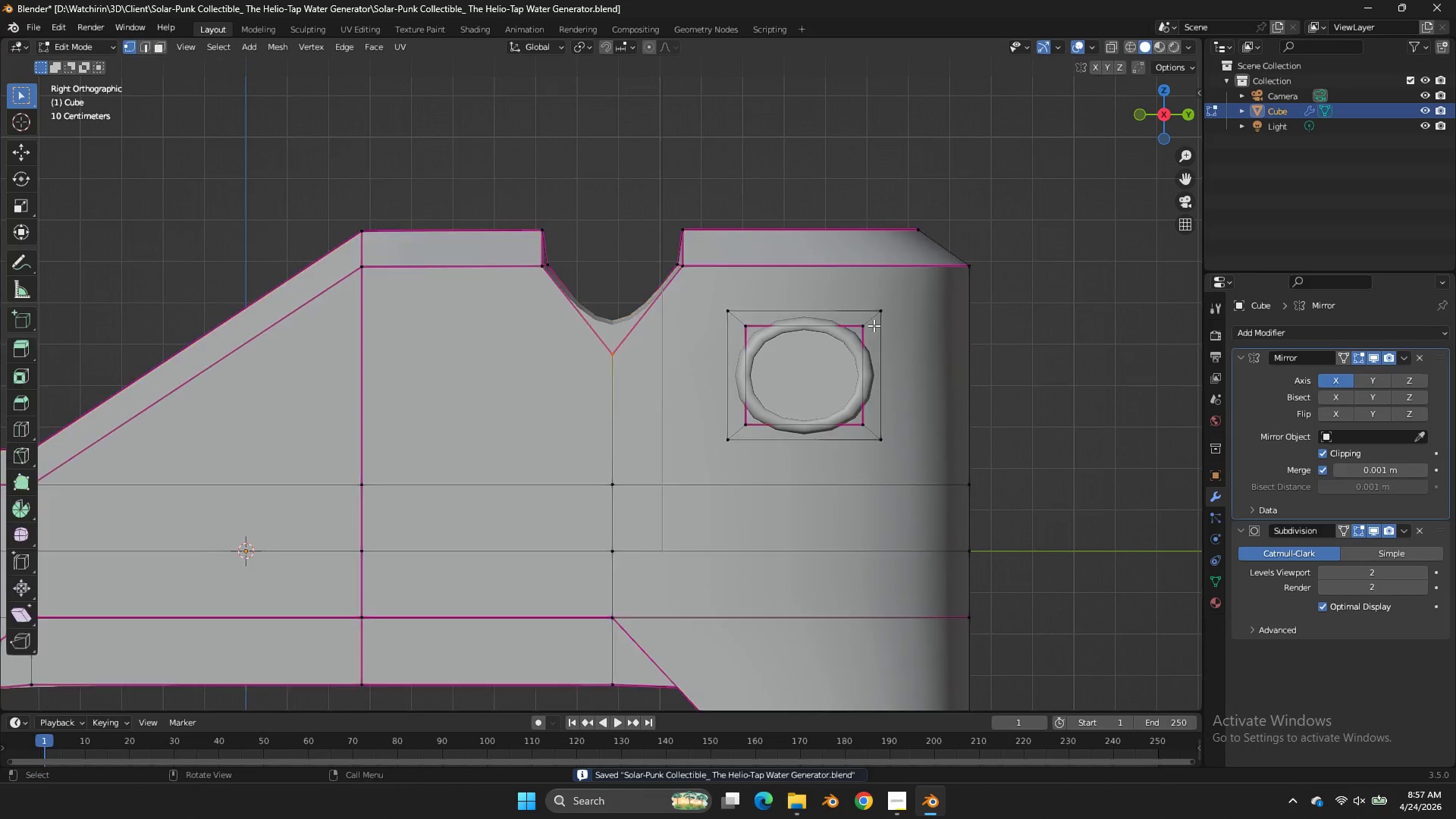 
key(Tab)
type(zsy)
 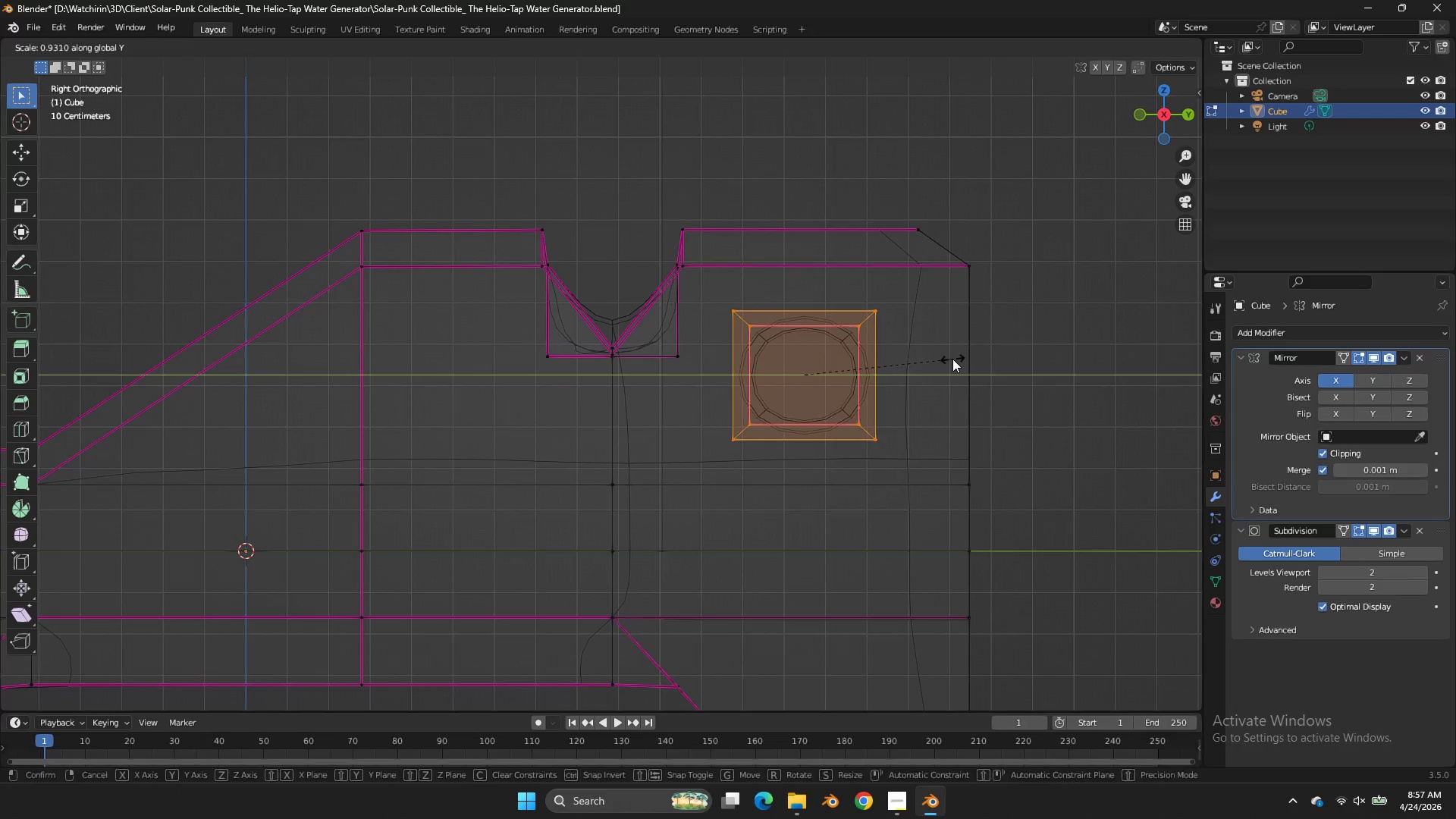 
left_click_drag(start_coordinate=[927, 279], to_coordinate=[709, 458])
 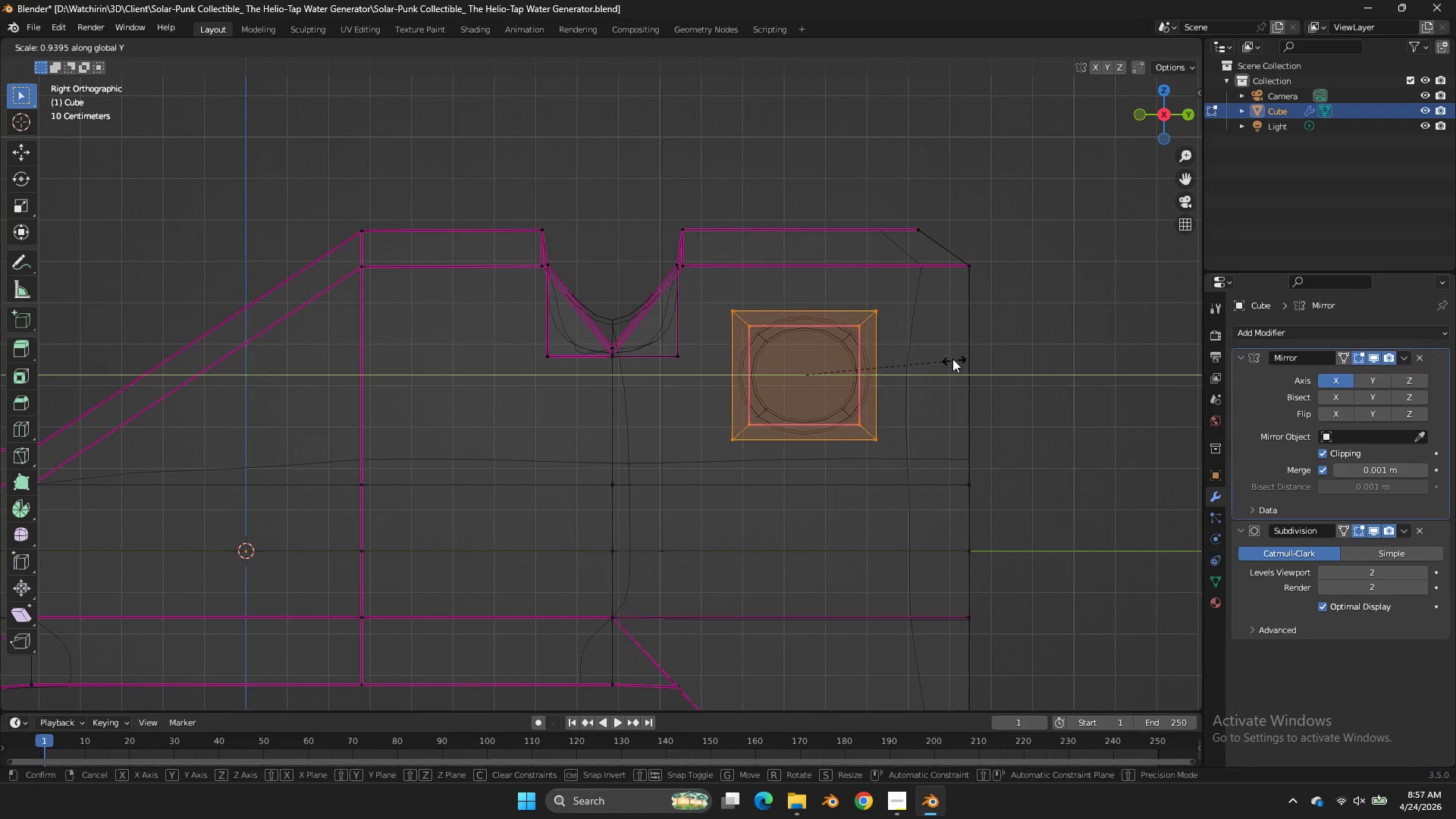 
left_click([952, 359])
 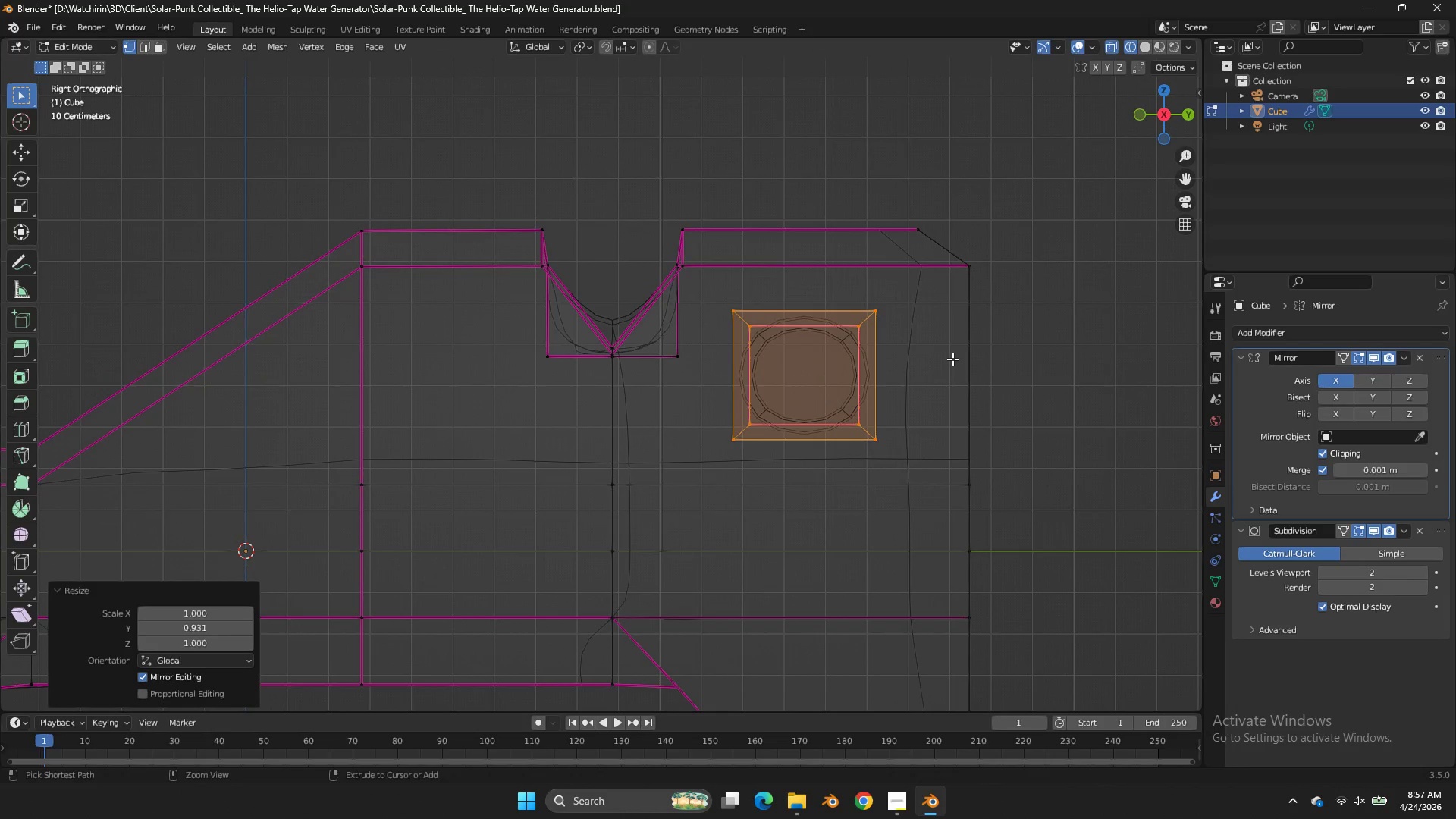 
key(Control+ControlLeft)
 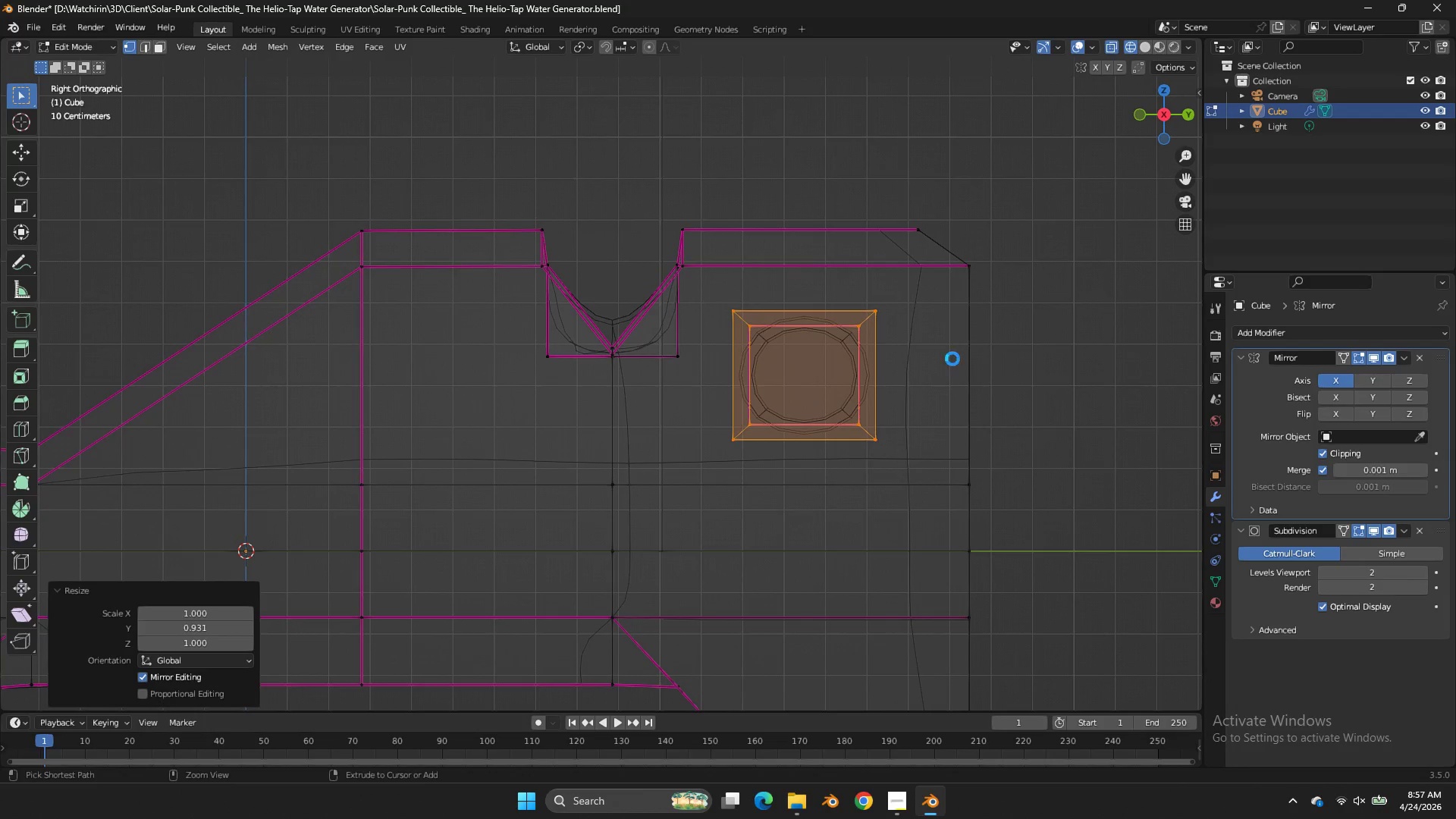 
key(Control+S)
 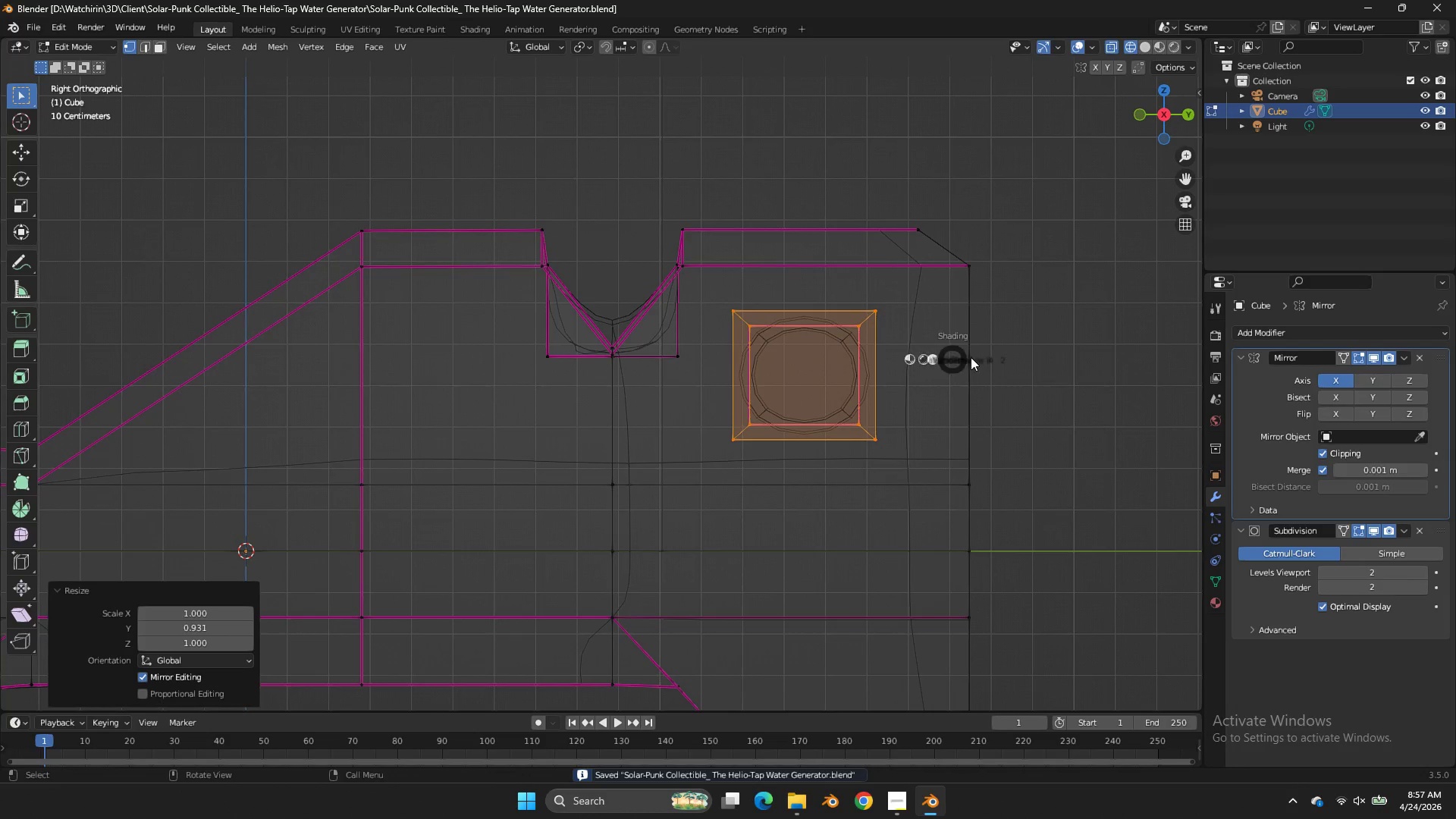 
key(Z)
 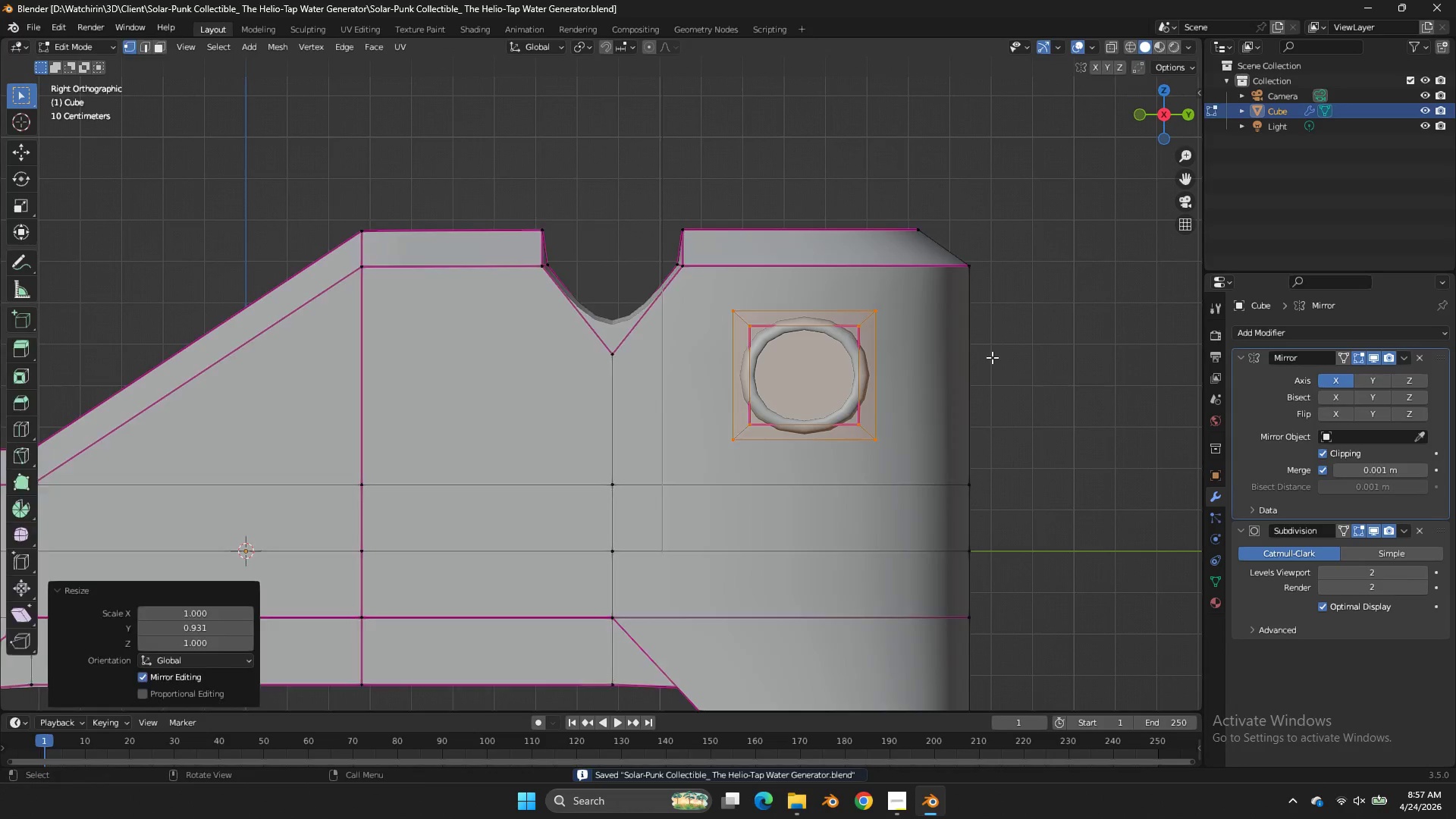 
key(Tab)
 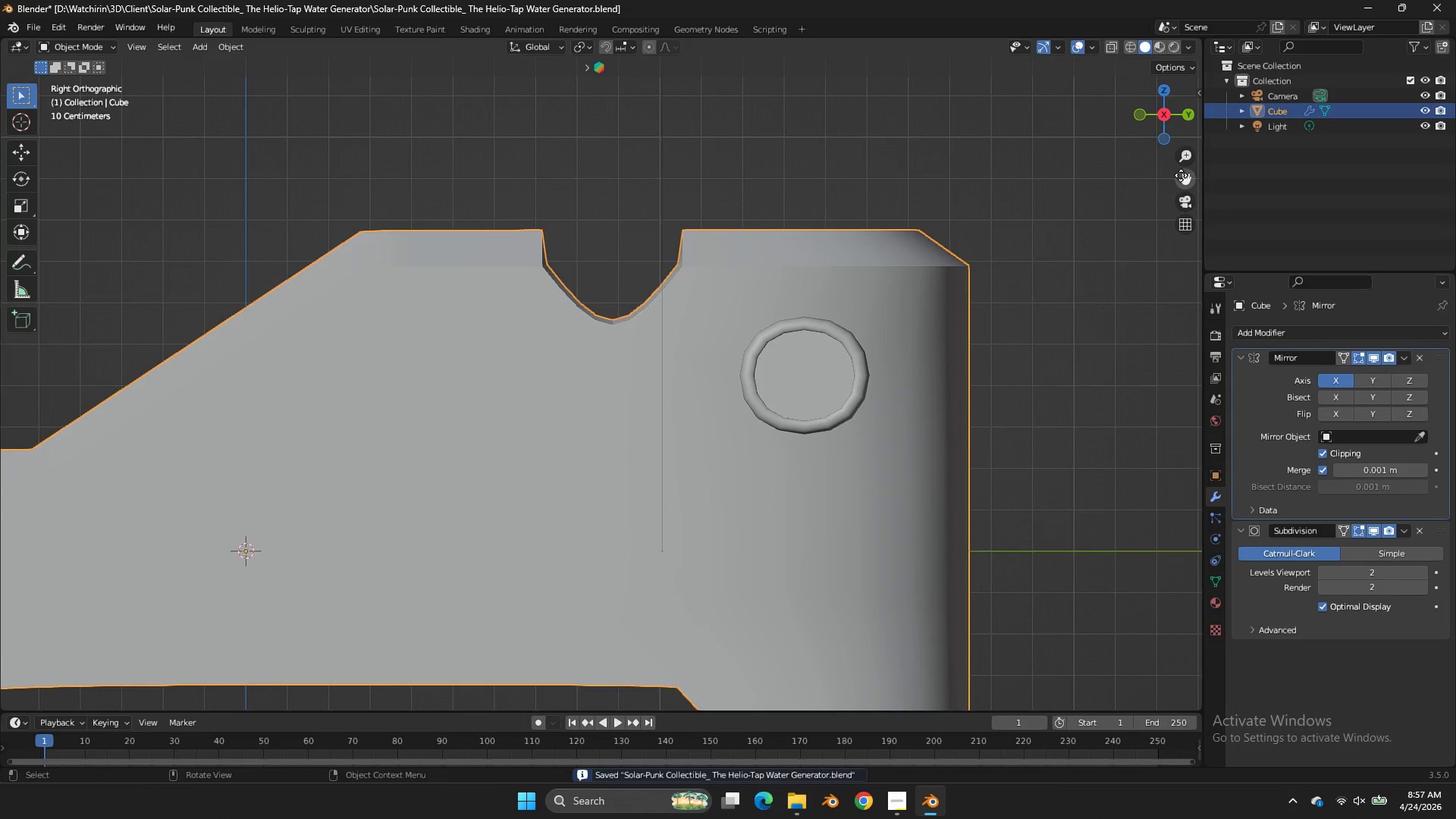 
left_click_drag(start_coordinate=[1183, 175], to_coordinate=[35, 240])
 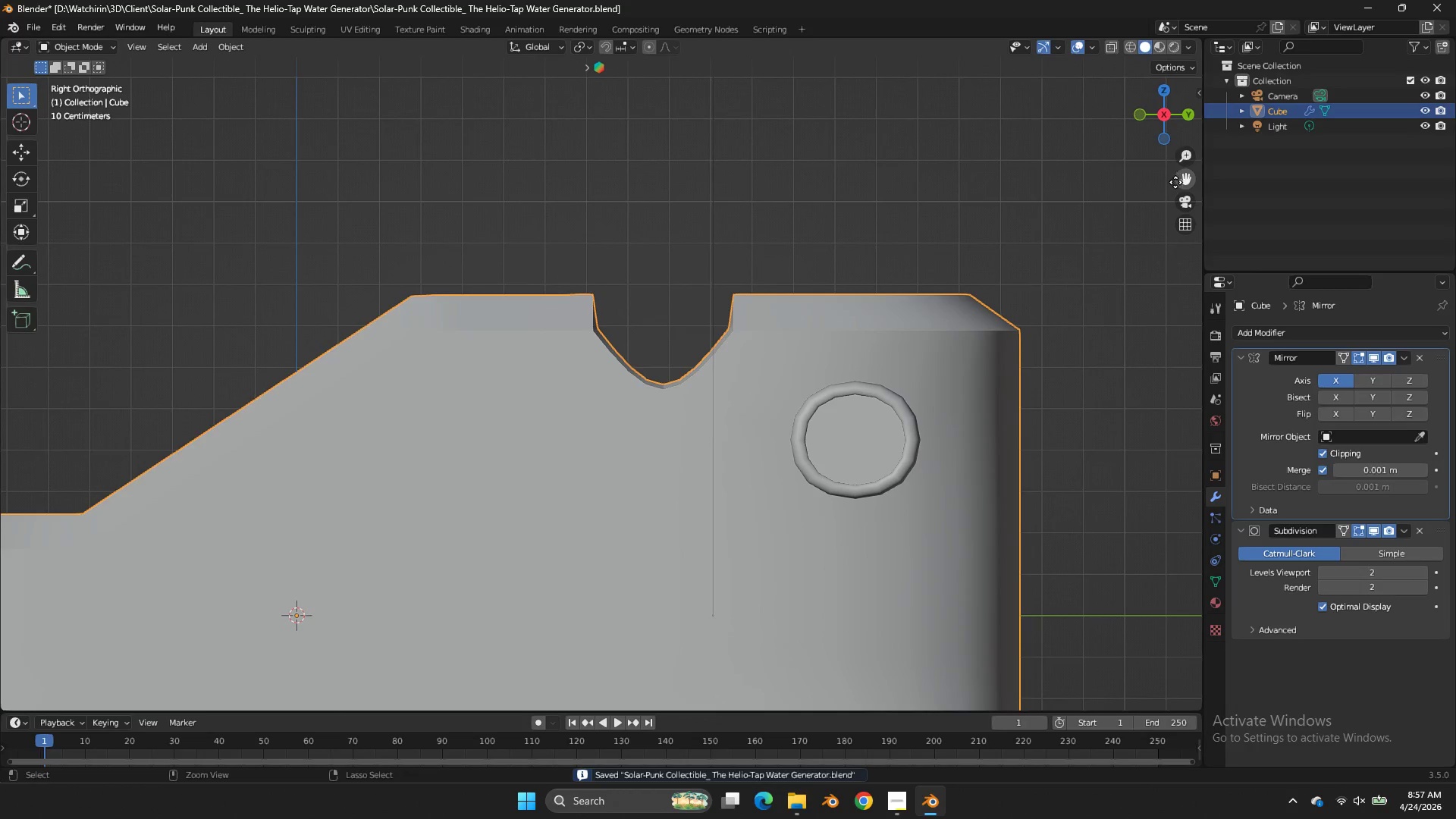 
key(Control+S)
 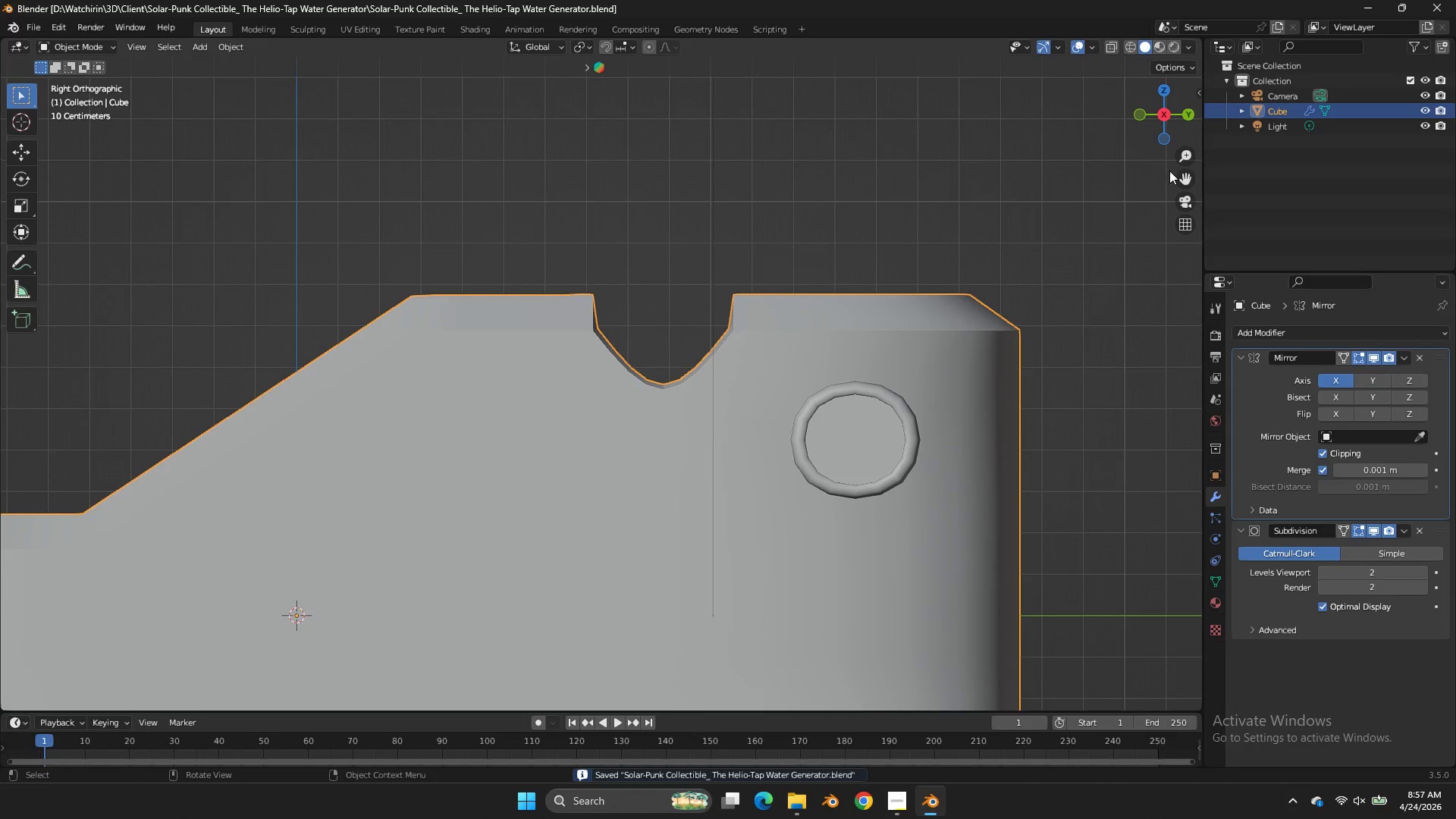 
left_click_drag(start_coordinate=[1188, 172], to_coordinate=[58, 205])
 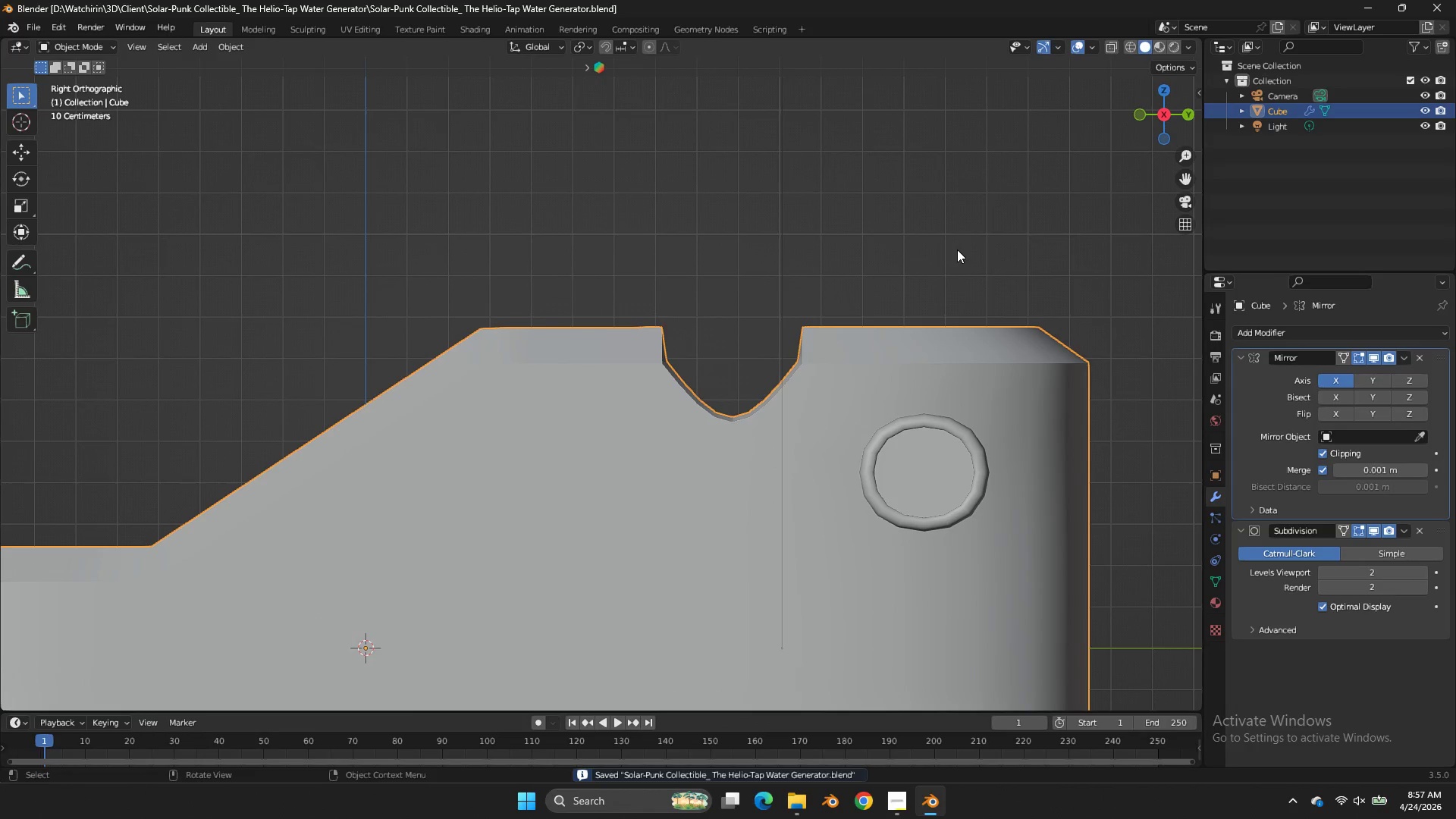 
left_click([1060, 196])
 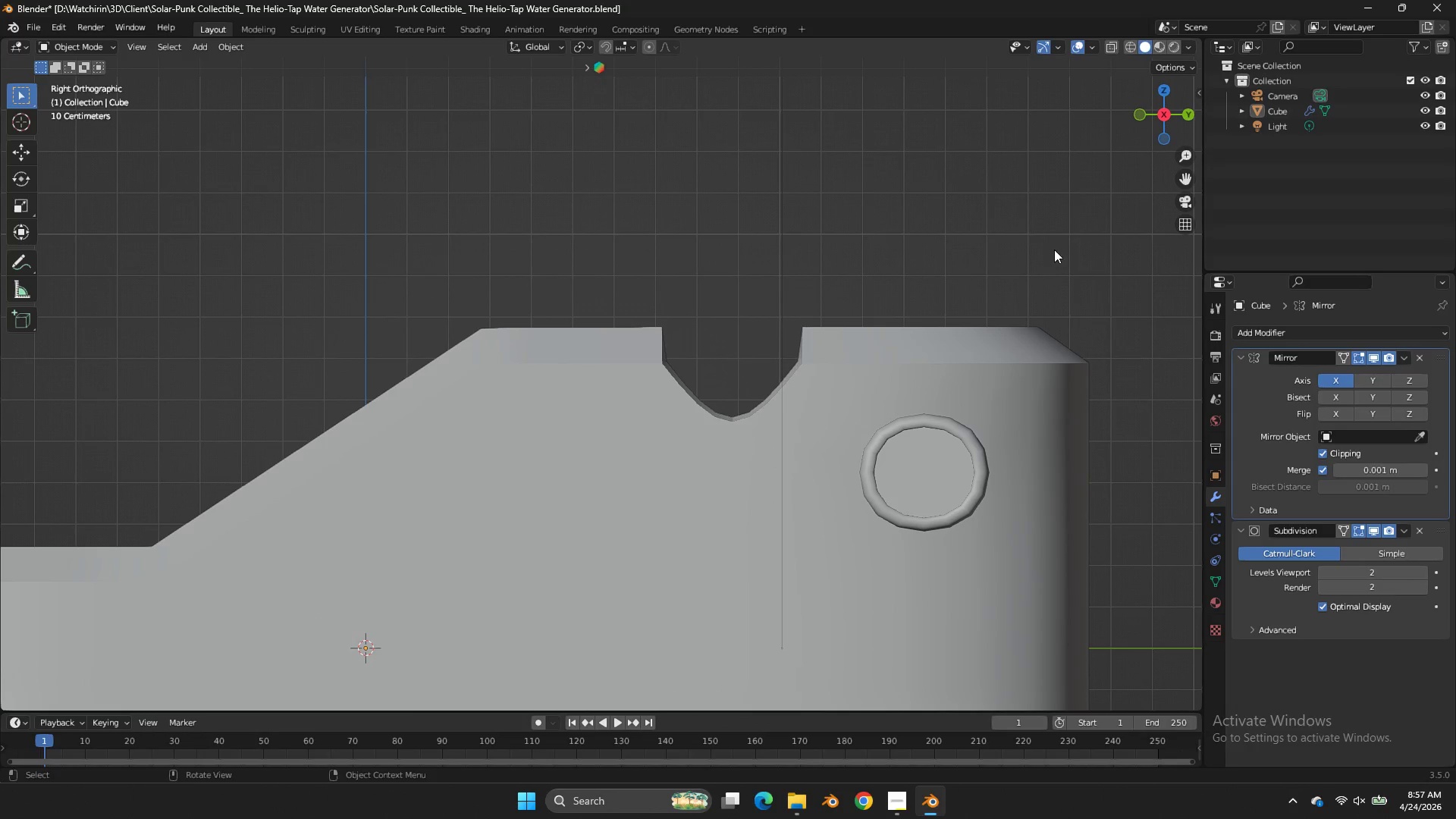 
left_click([999, 410])
 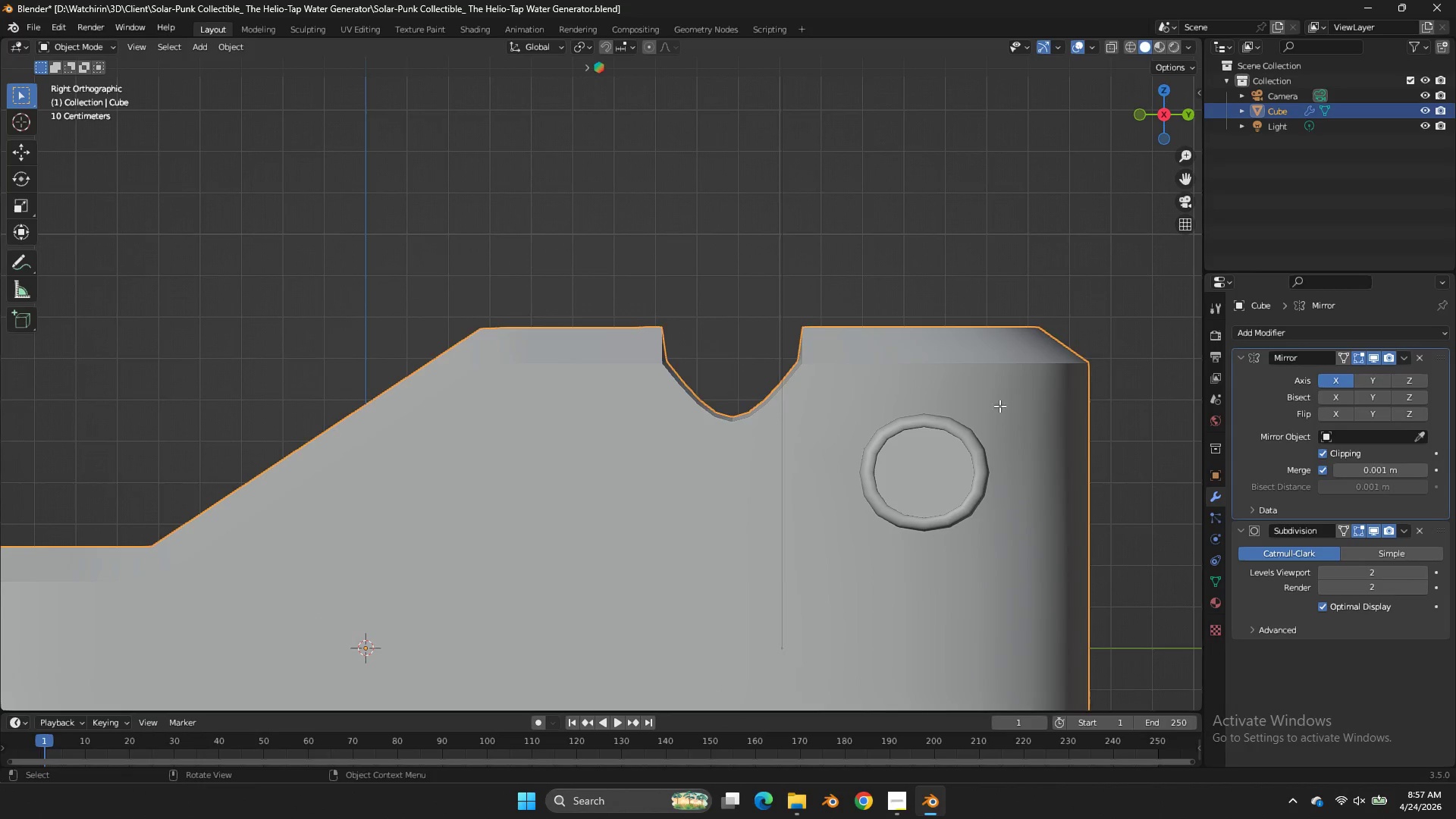 
key(Tab)
 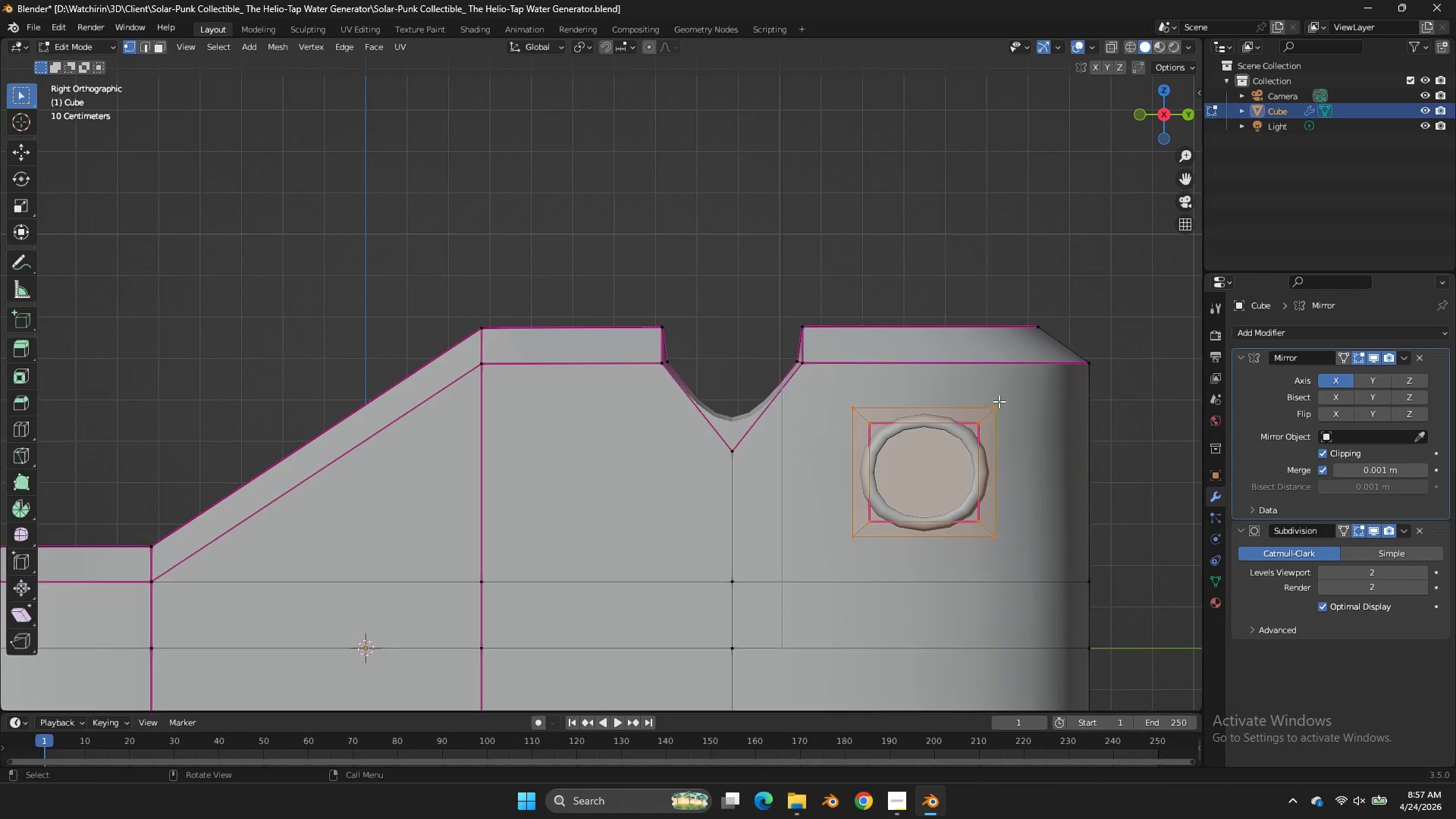 
key(Tab)
 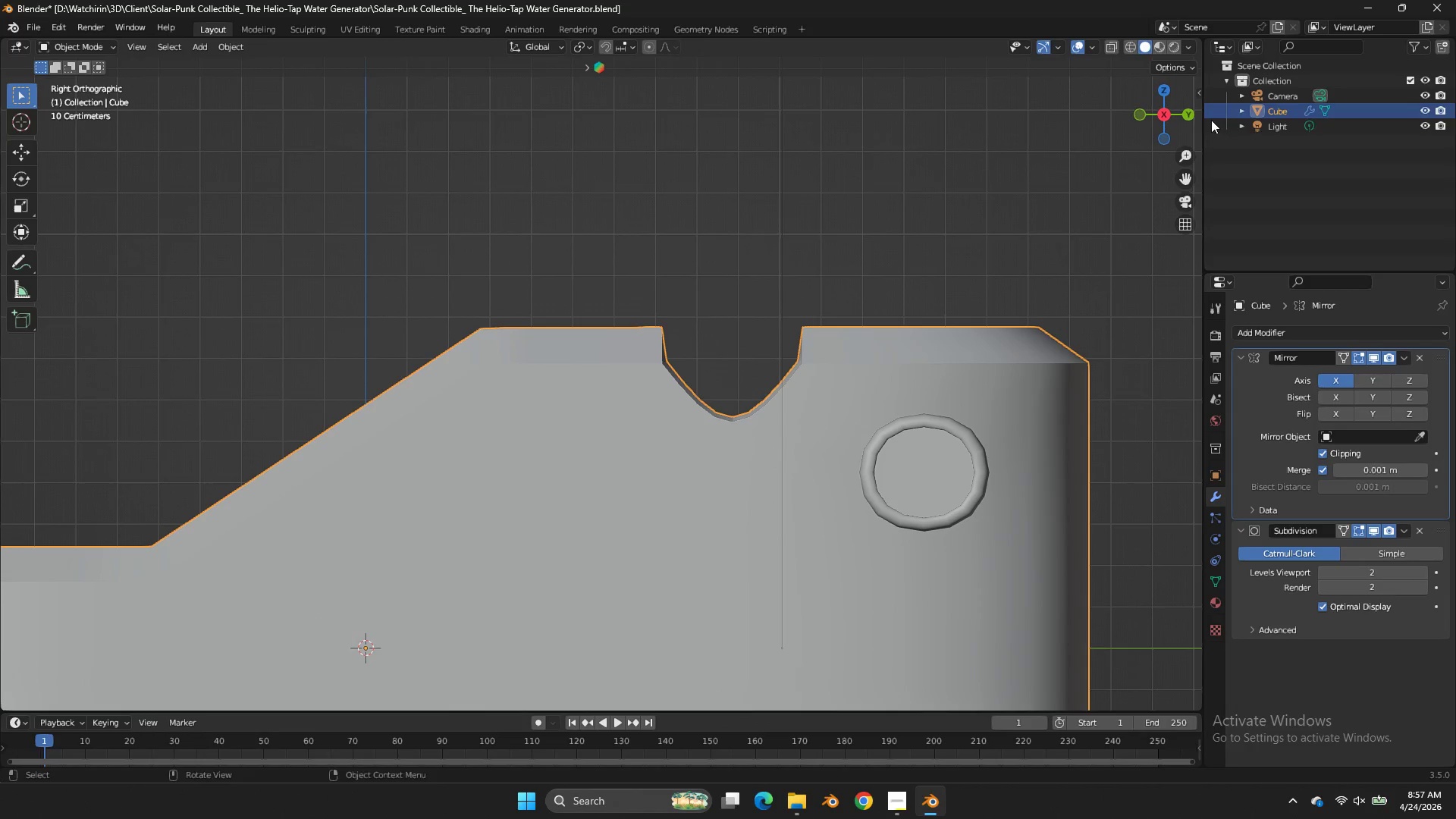 
key(Control+S)
 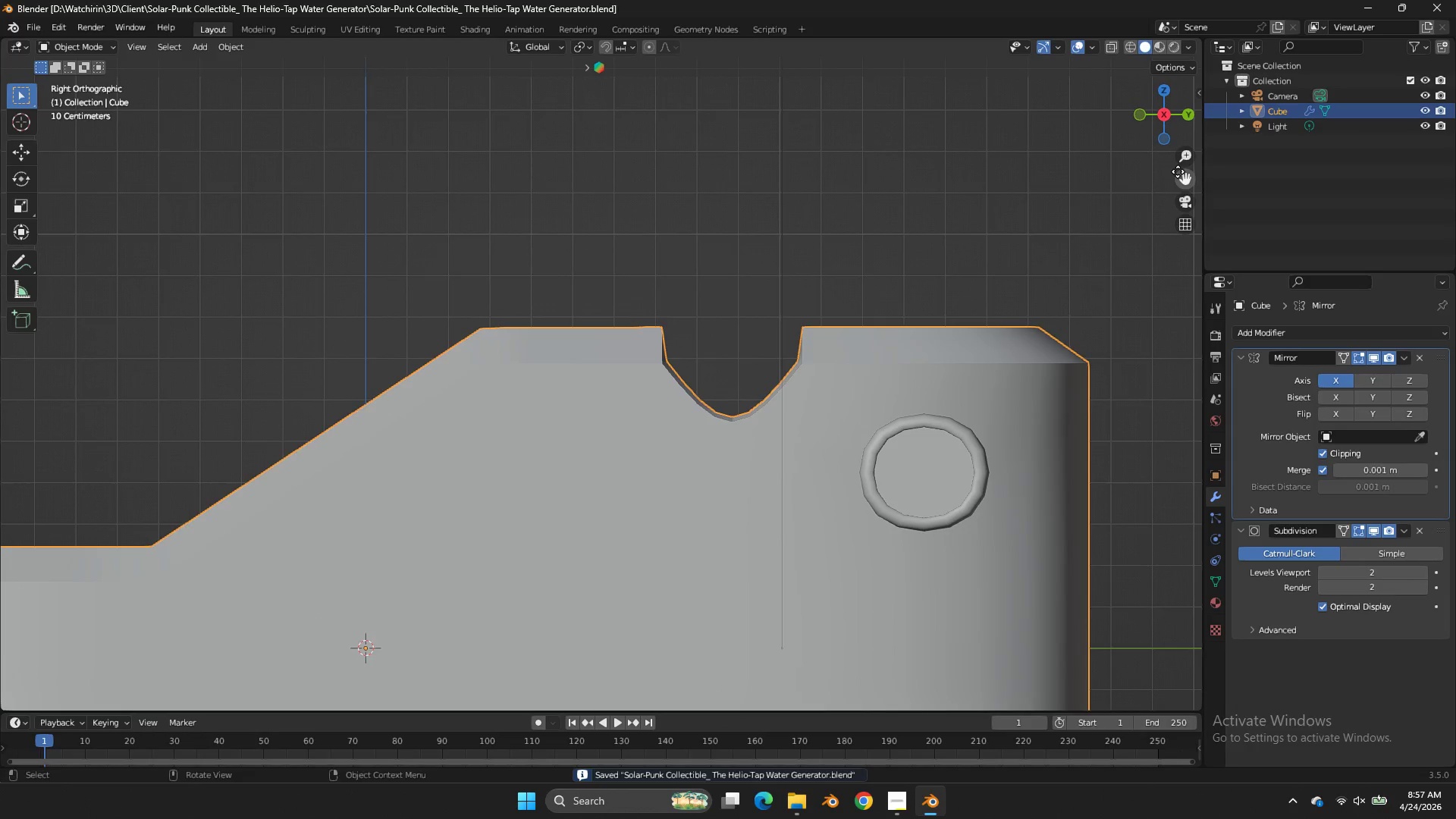 
left_click_drag(start_coordinate=[1178, 174], to_coordinate=[25, 193])
 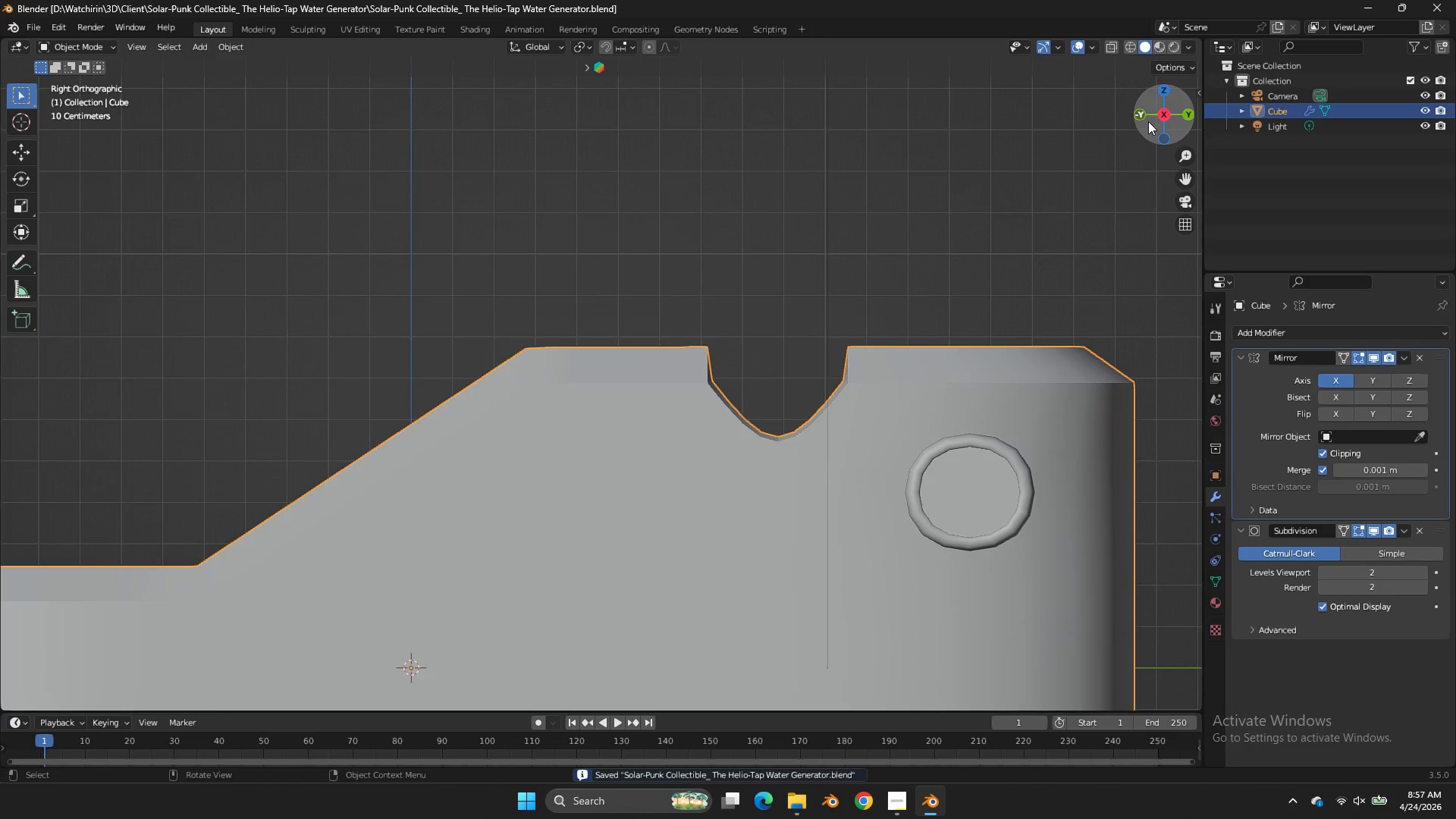 
left_click_drag(start_coordinate=[1148, 121], to_coordinate=[486, 144])
 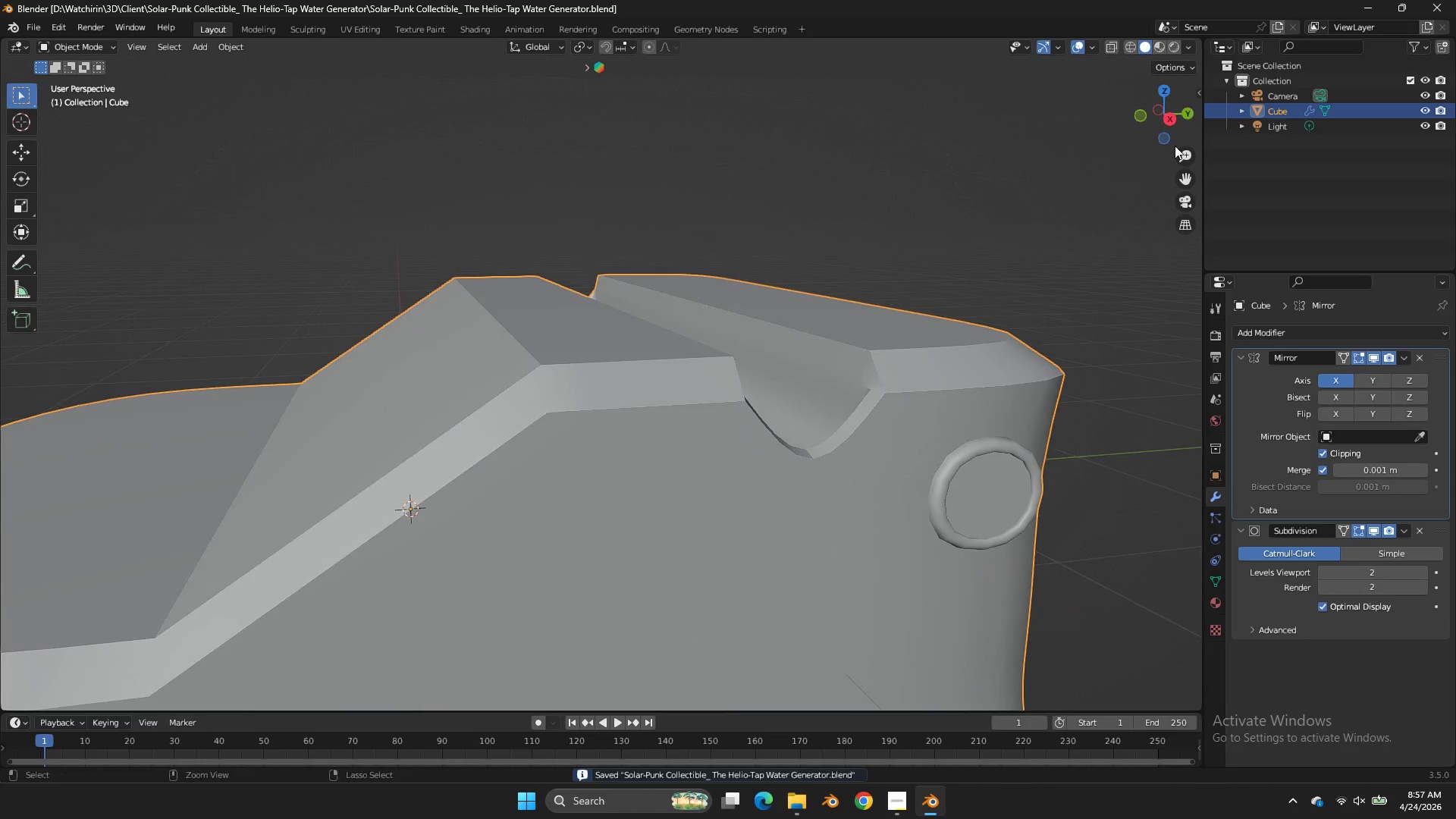 
key(Control+ControlLeft)
 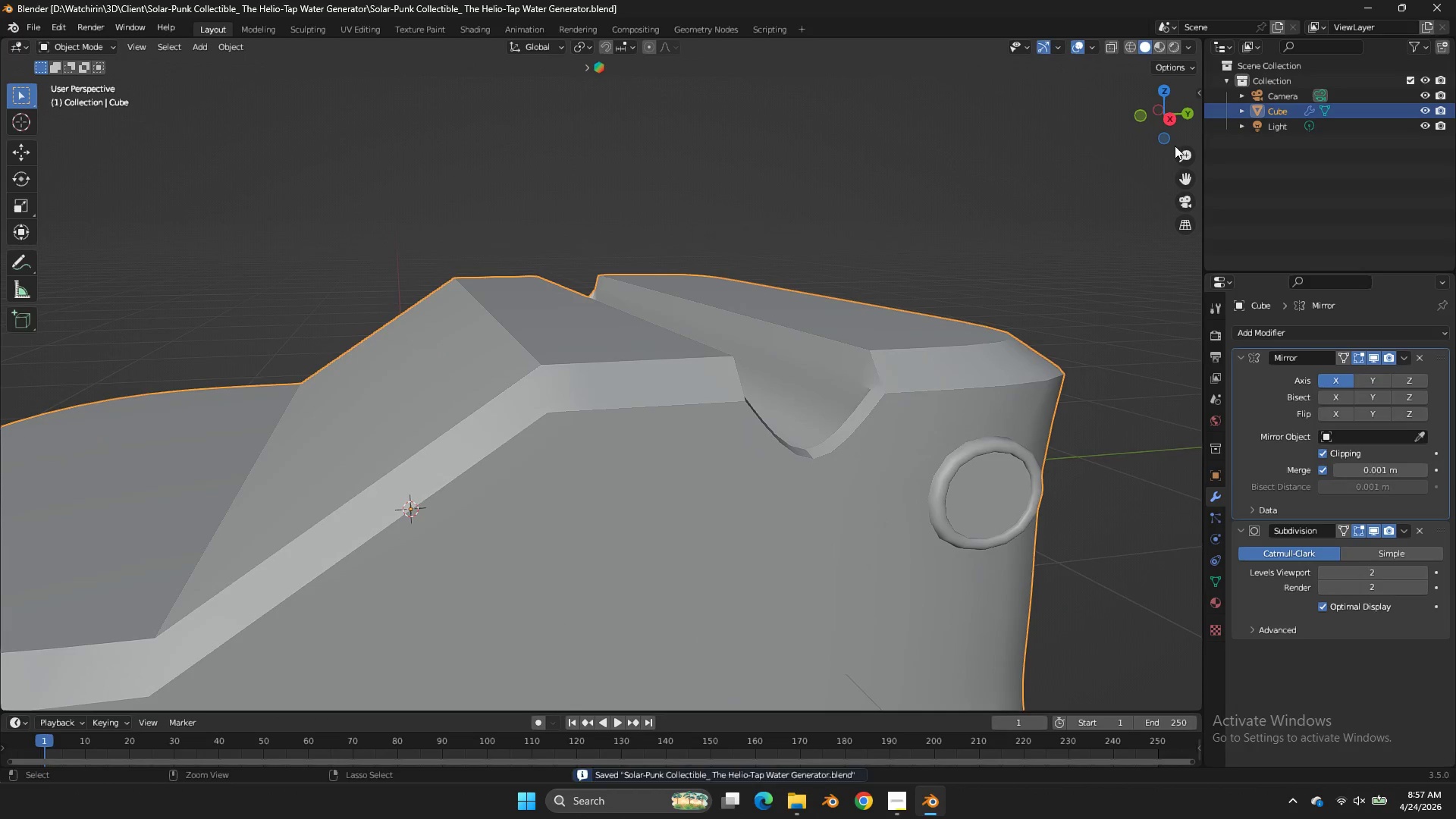 
key(Control+S)
 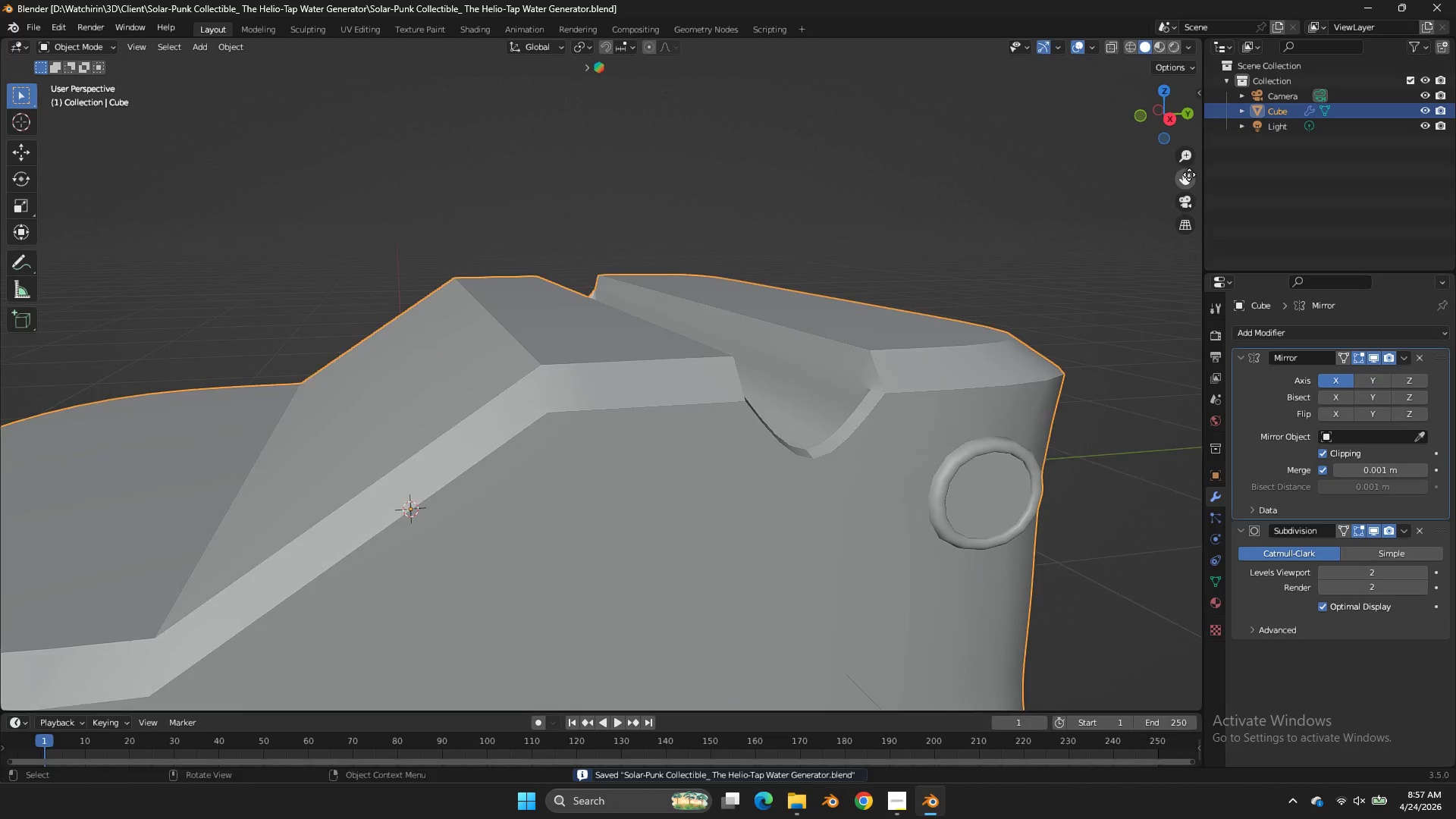 
left_click_drag(start_coordinate=[1188, 174], to_coordinate=[75, 118])
 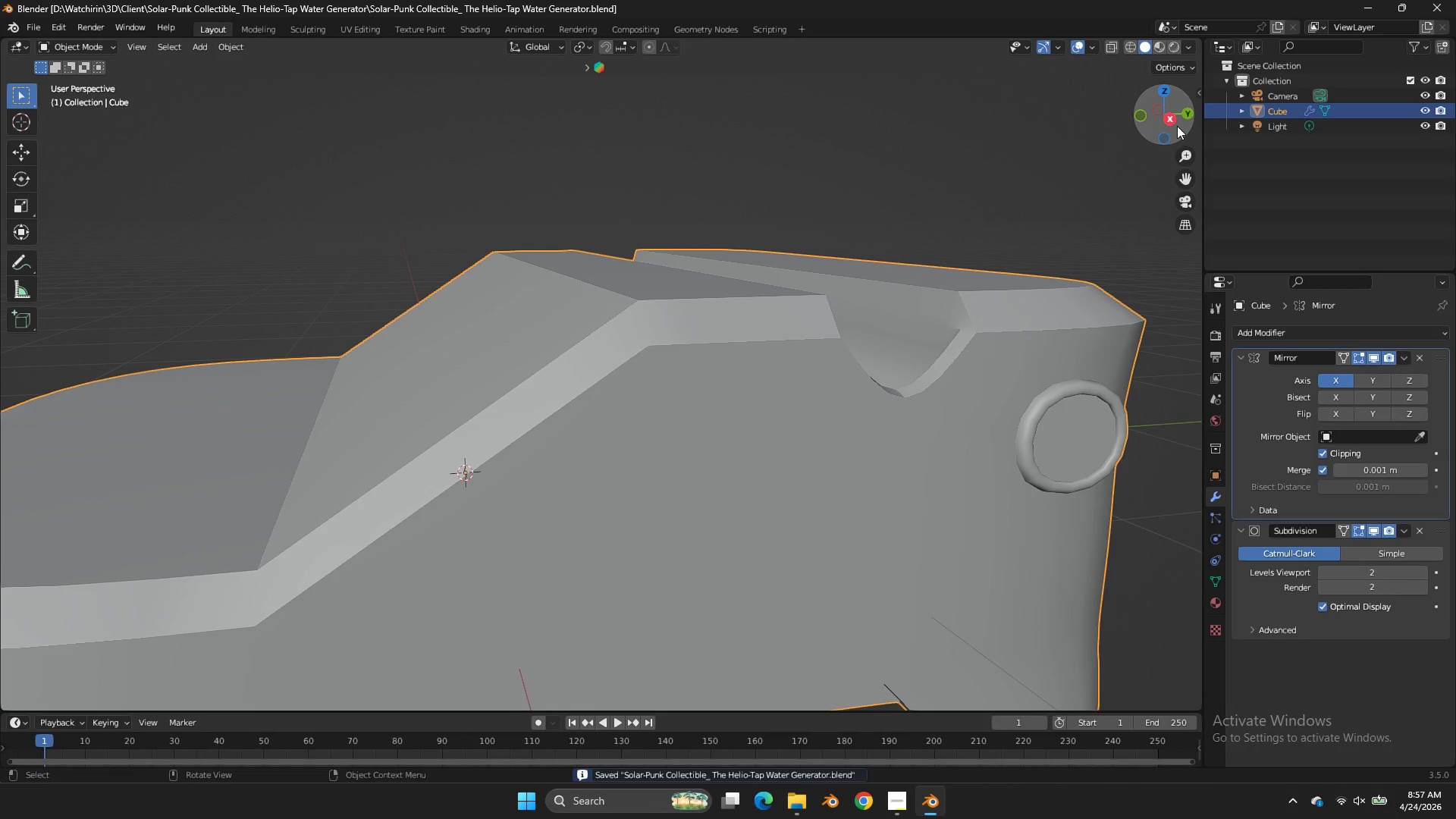 
left_click([1177, 126])
 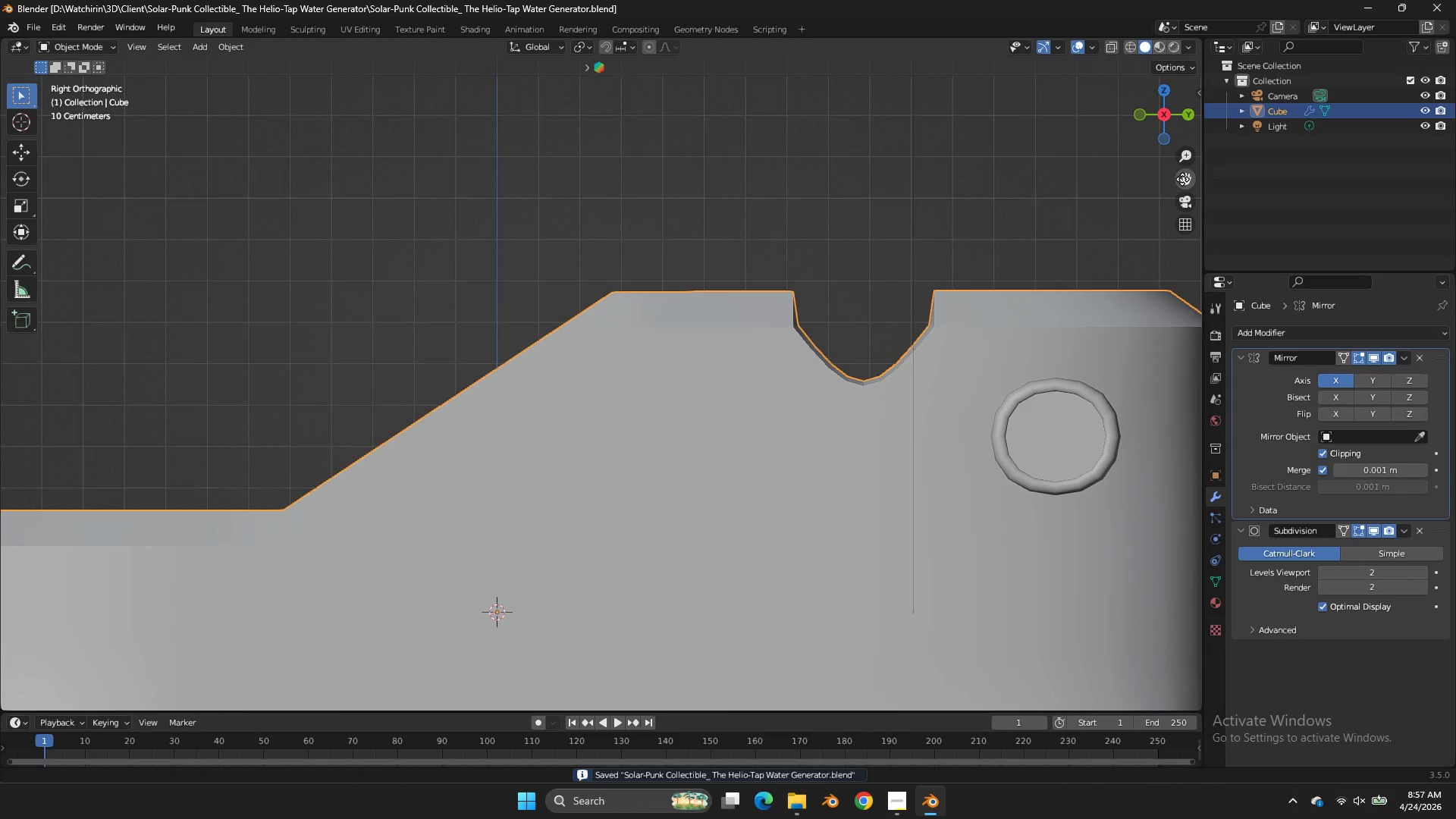 
left_click_drag(start_coordinate=[1182, 179], to_coordinate=[36, 174])
 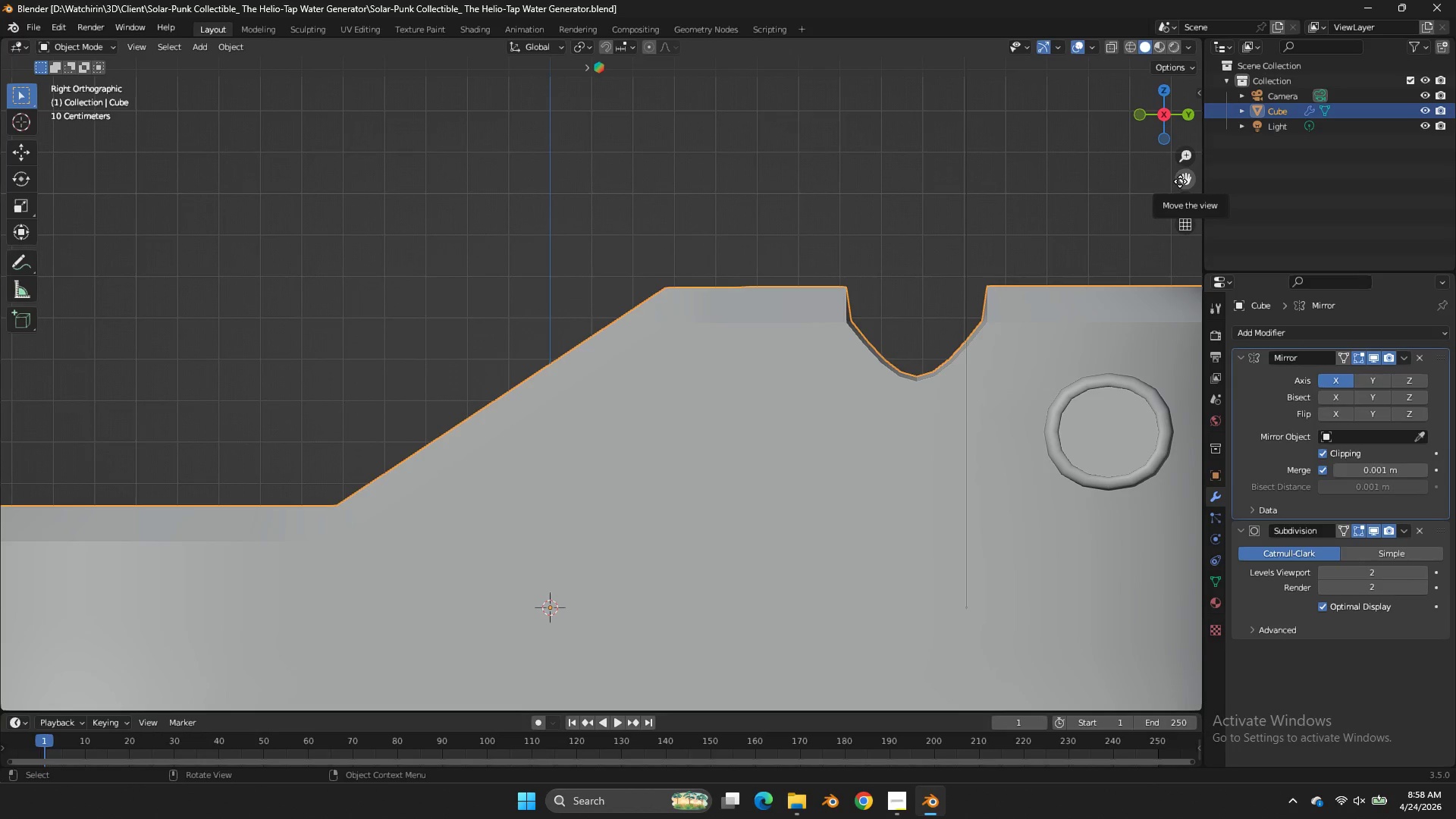 
wait(35.8)
 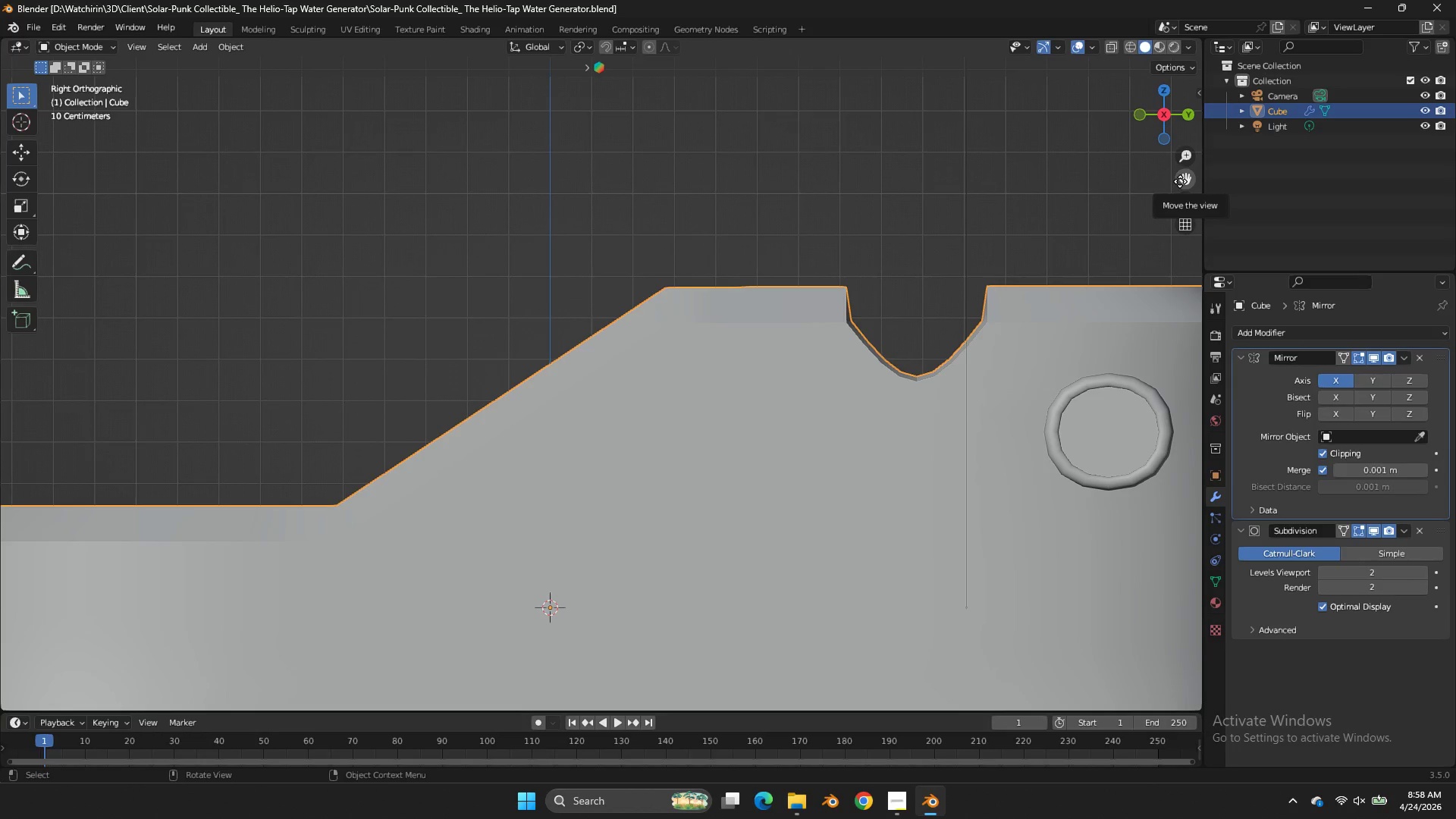 
key(CapsLock)
 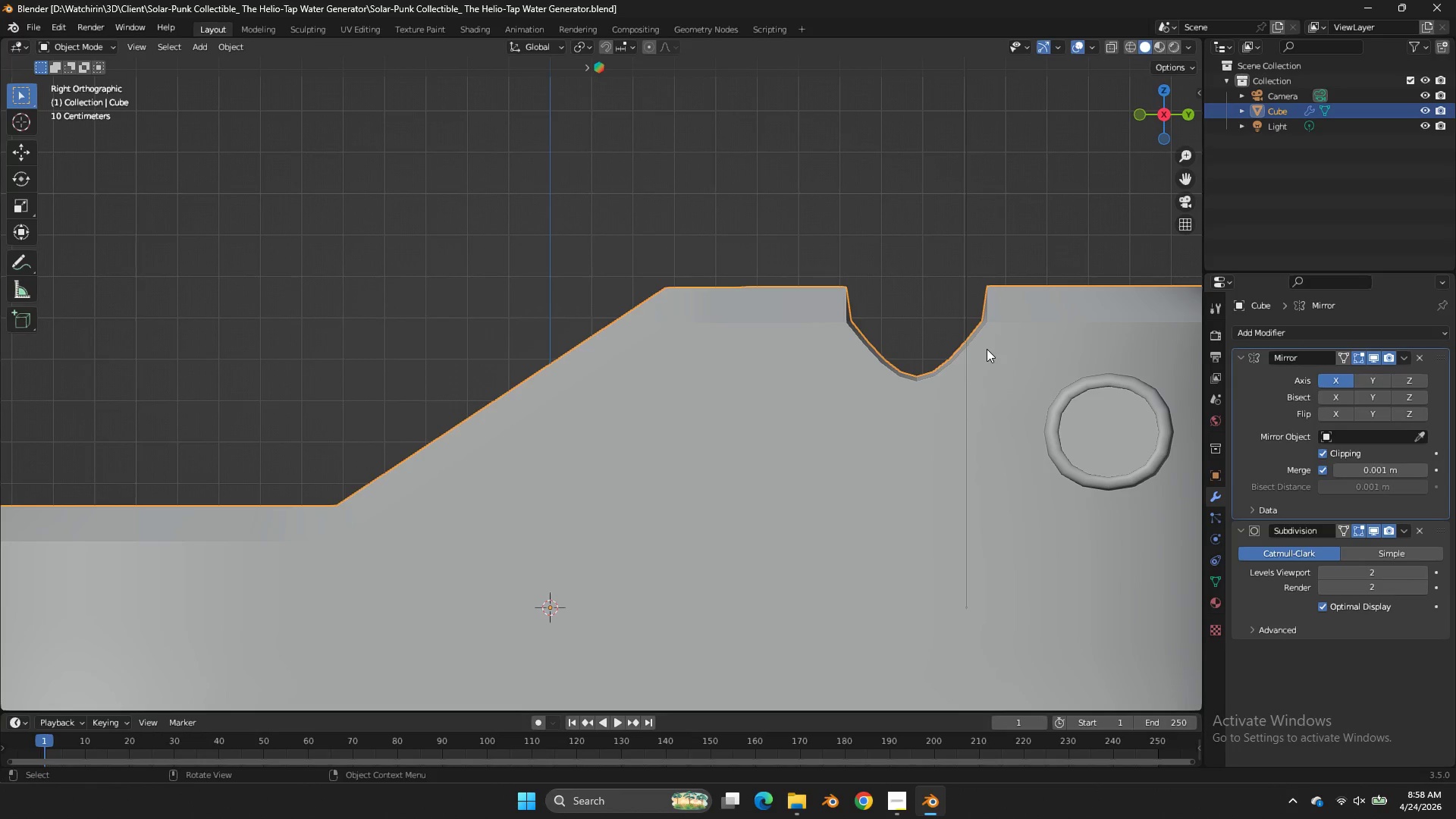 
key(CapsLock)
 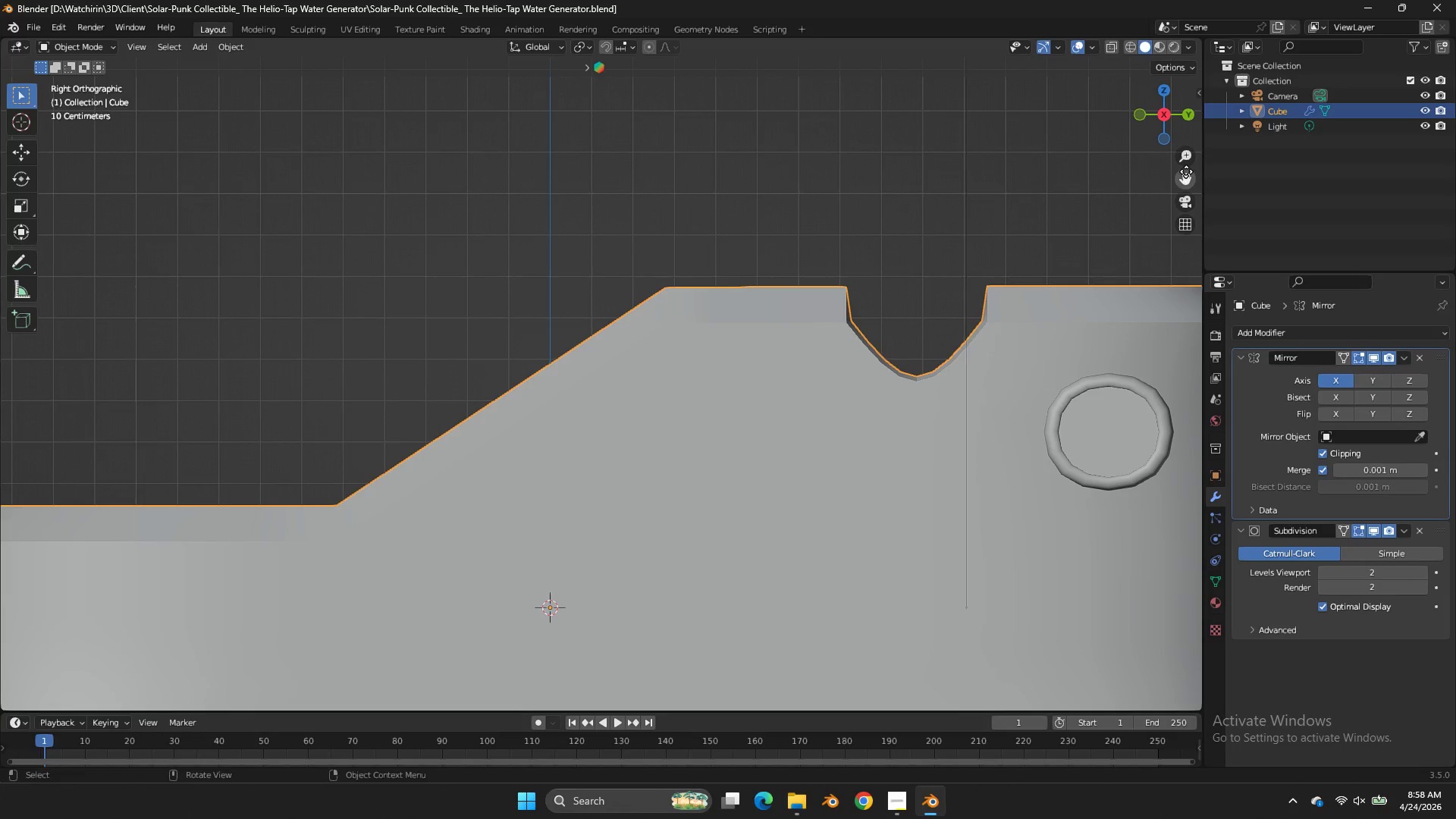 
left_click_drag(start_coordinate=[1187, 172], to_coordinate=[880, 271])
 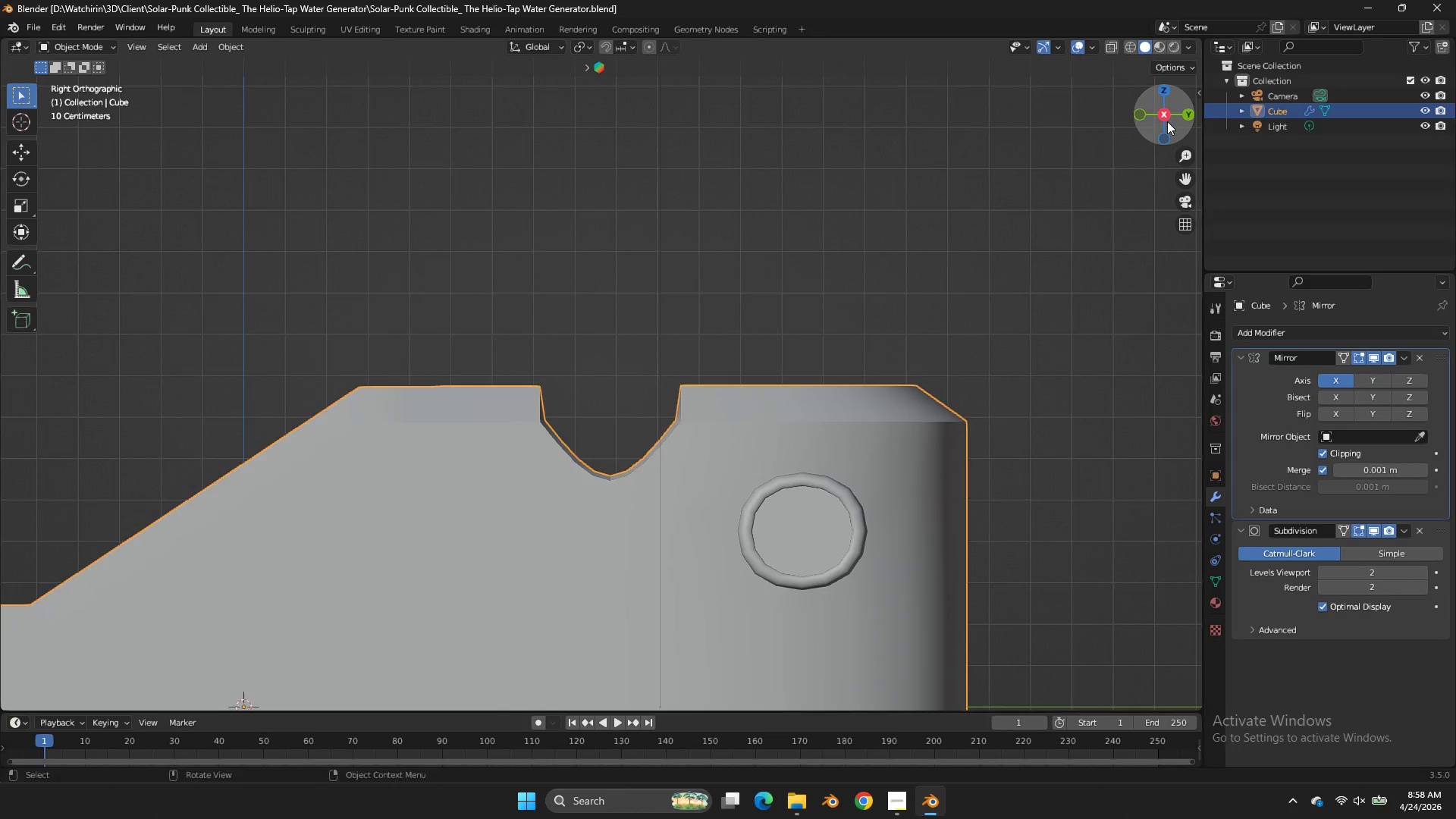 
left_click_drag(start_coordinate=[1172, 115], to_coordinate=[1075, 174])
 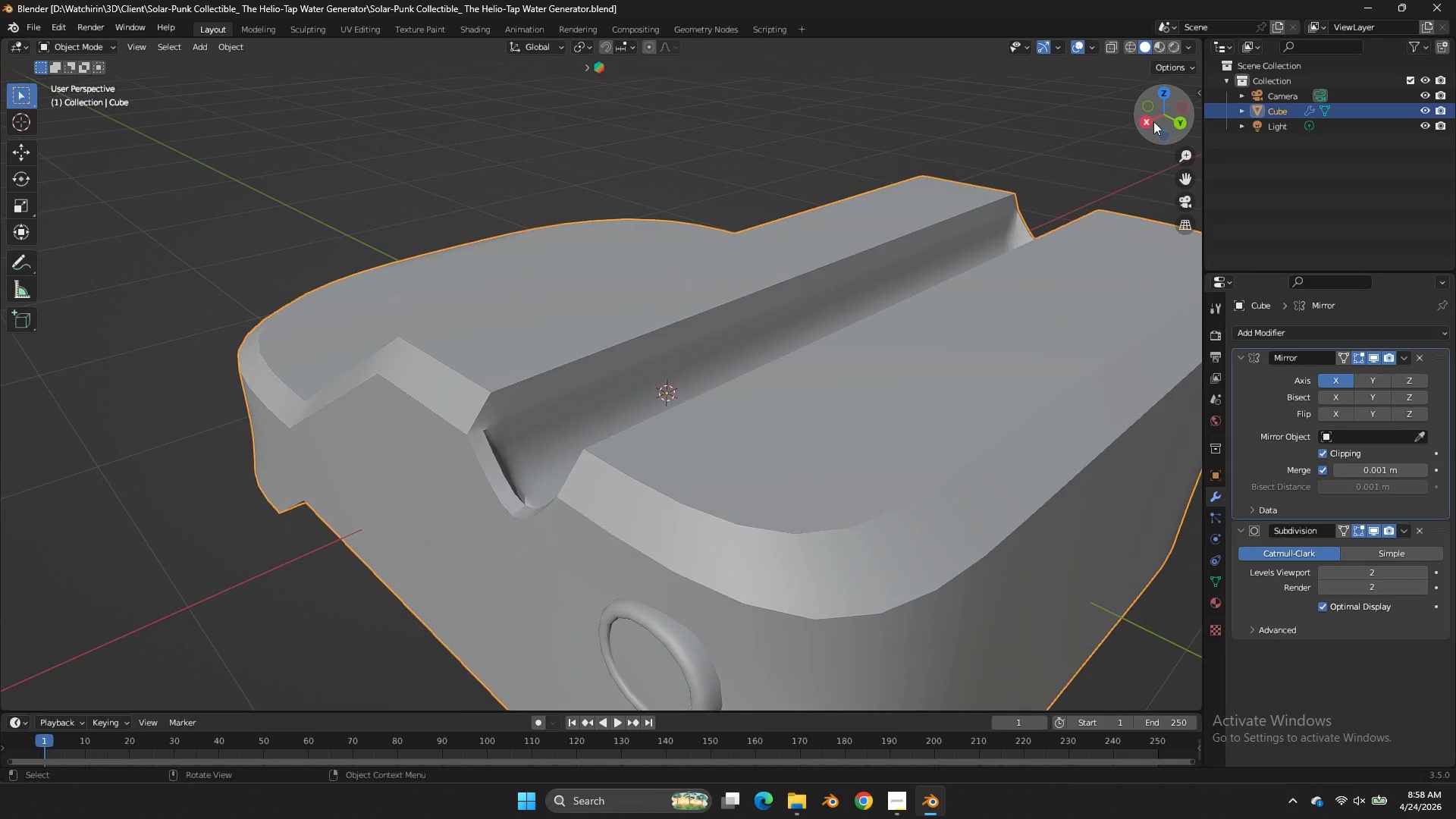 
key(CapsLock)
 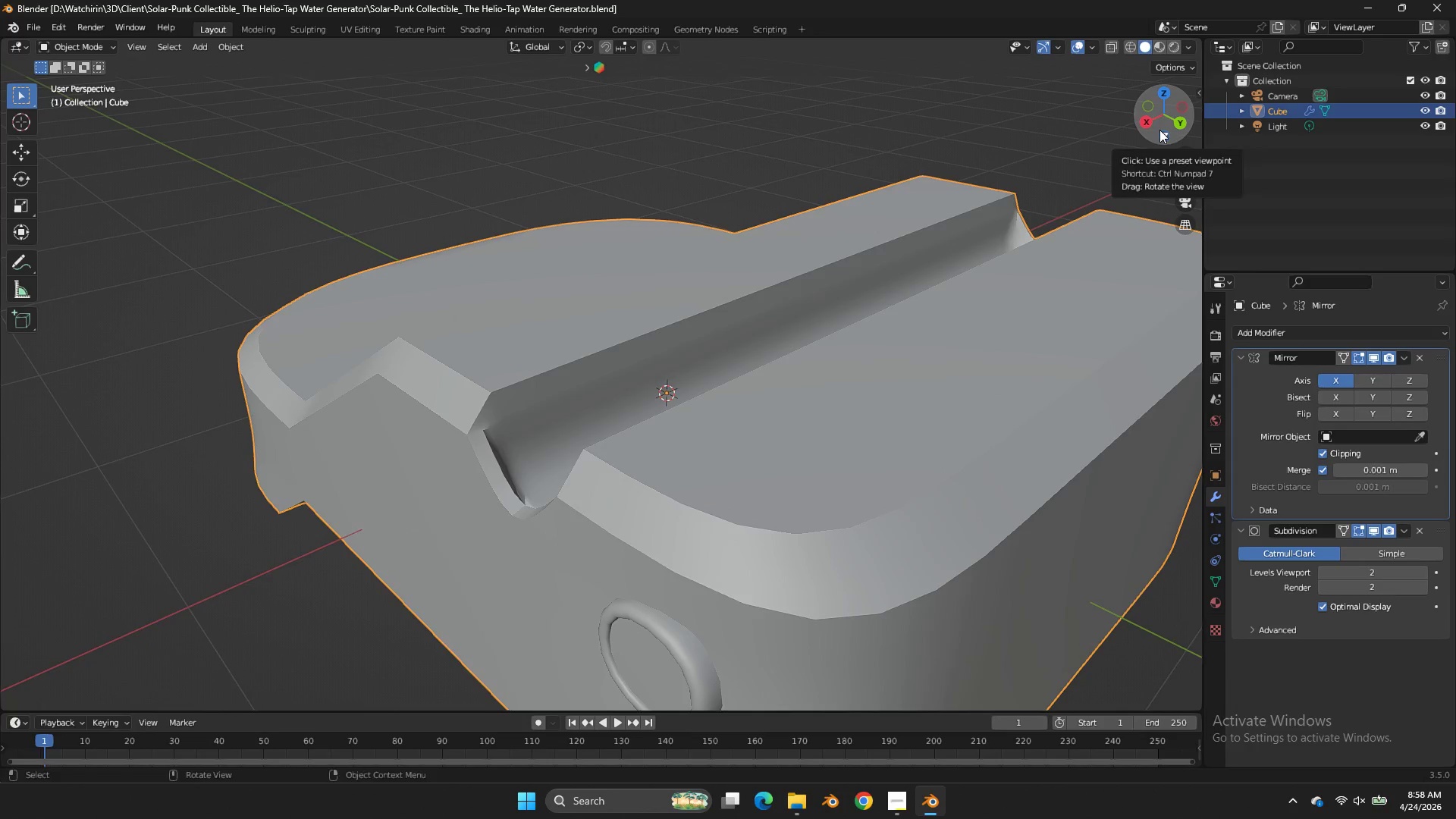 
left_click_drag(start_coordinate=[1165, 130], to_coordinate=[58, 115])
 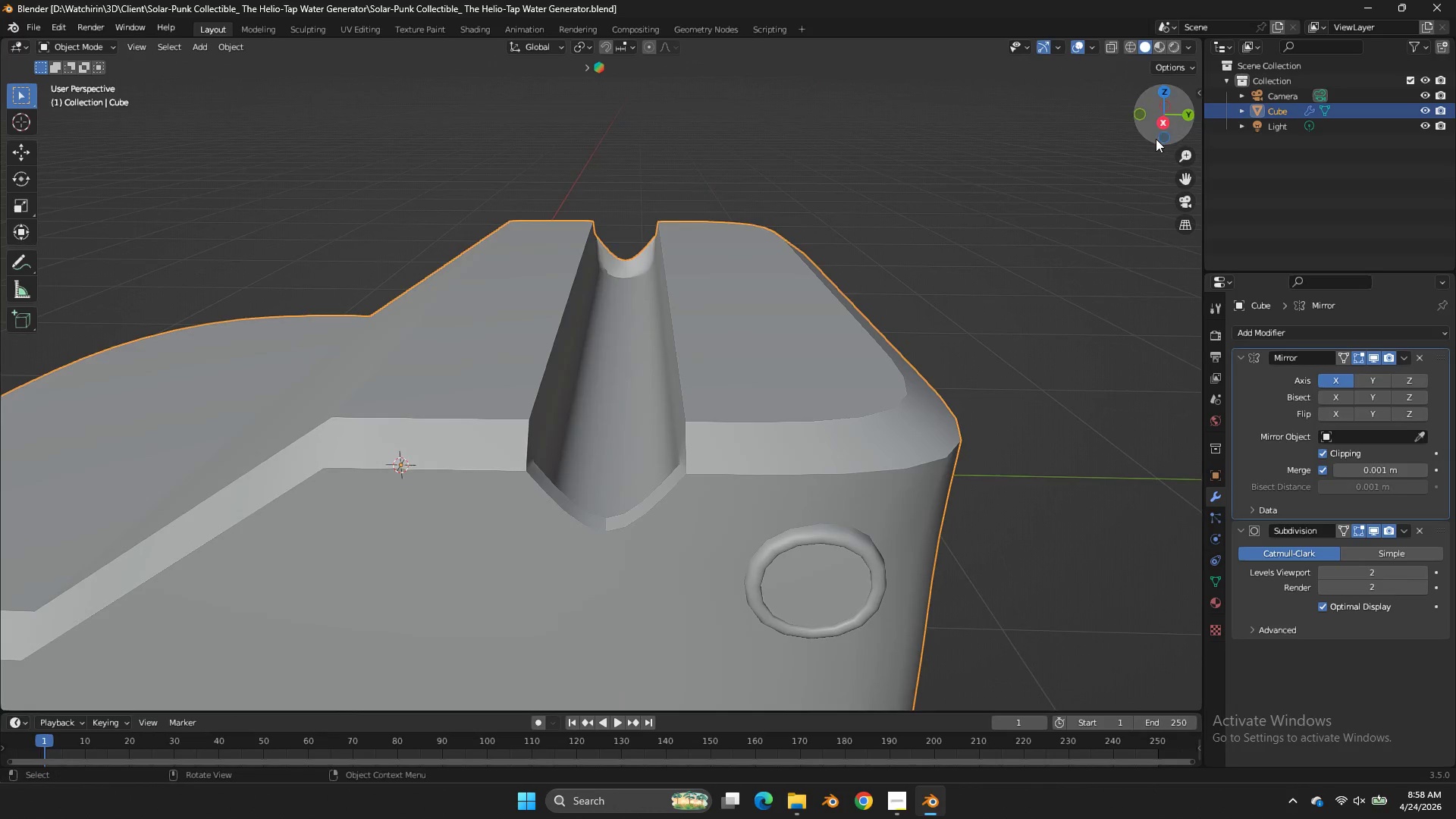 
key(CapsLock)
 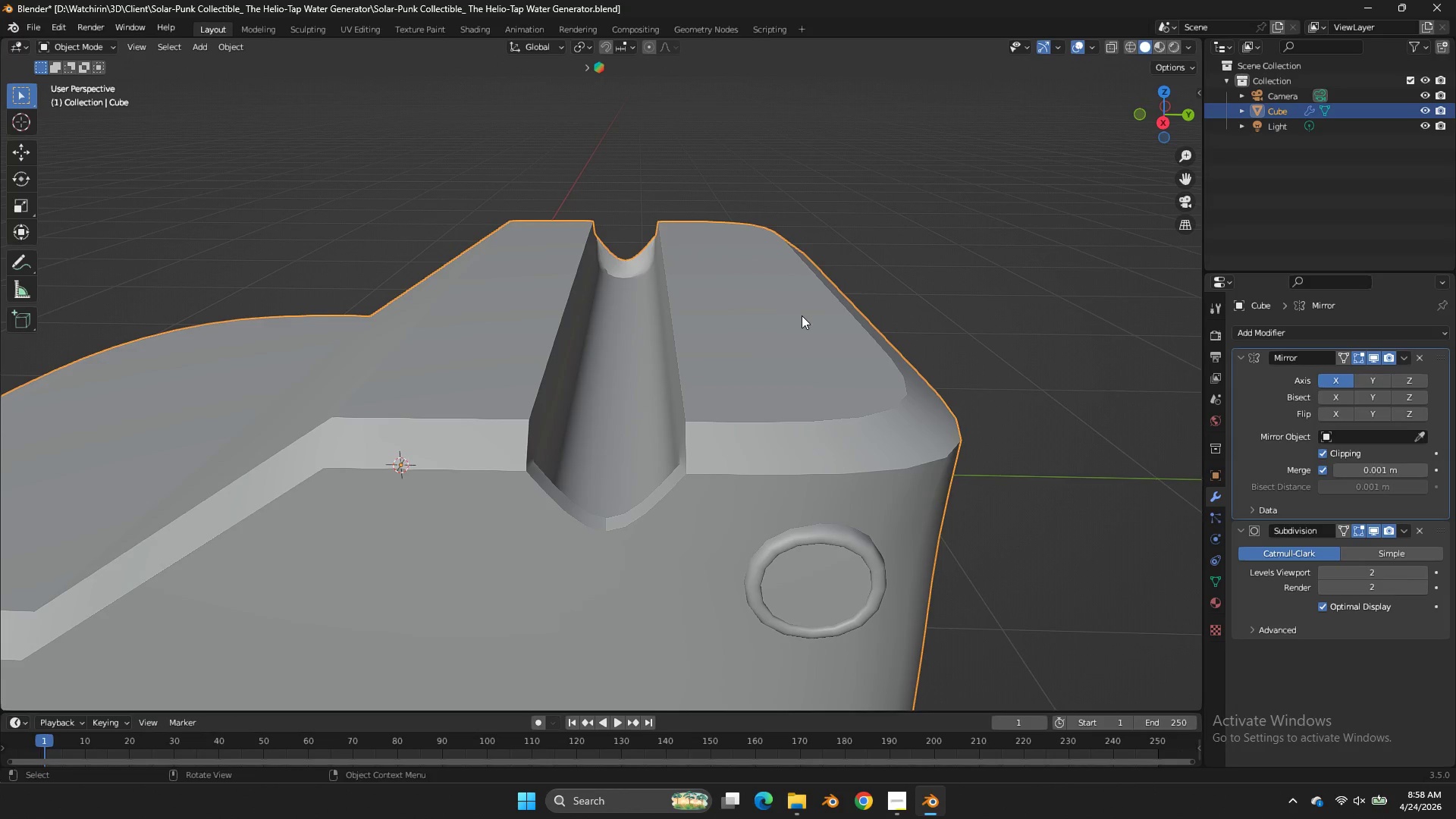 
double_click([803, 315])
 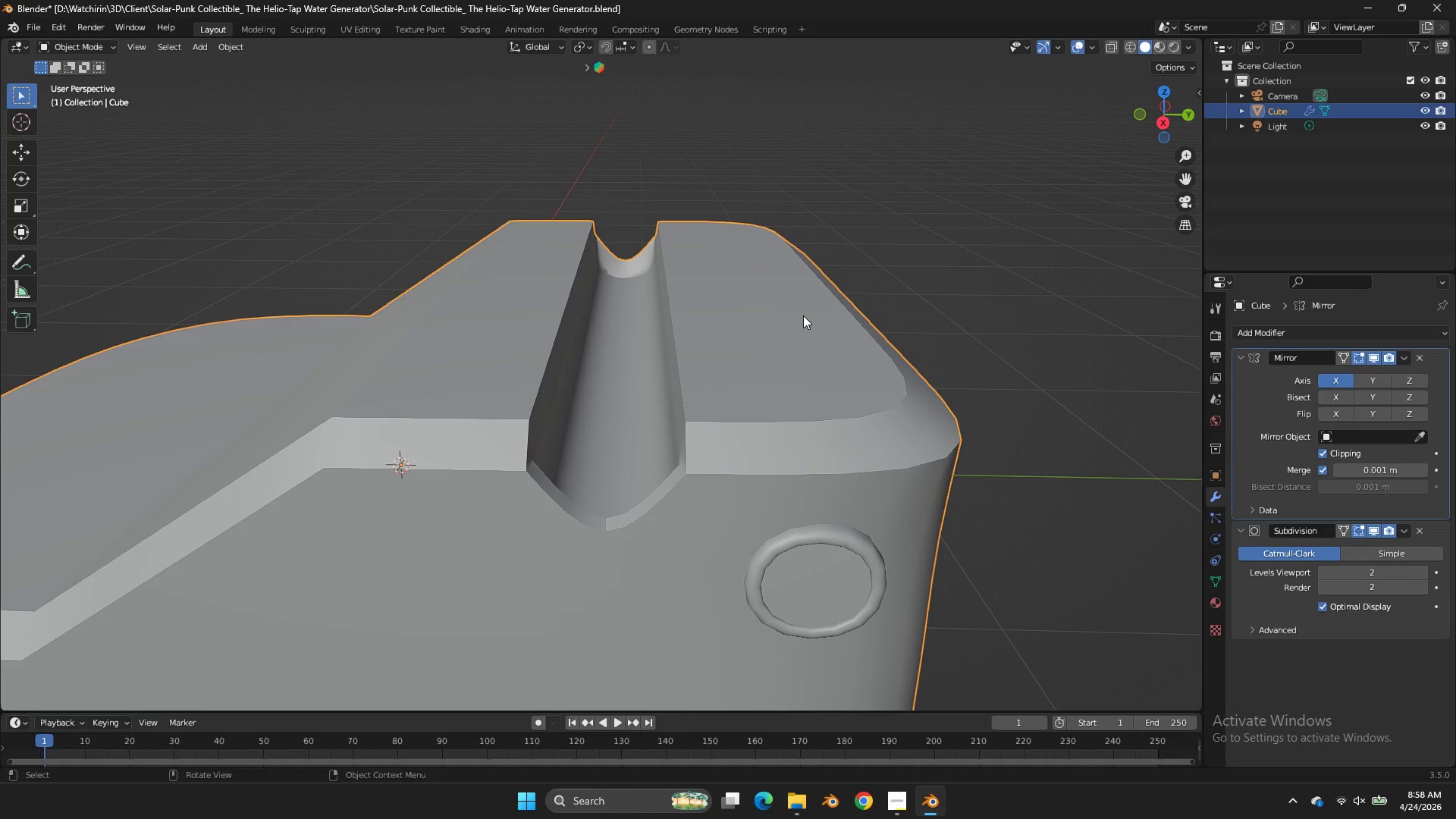 
key(CapsLock)
 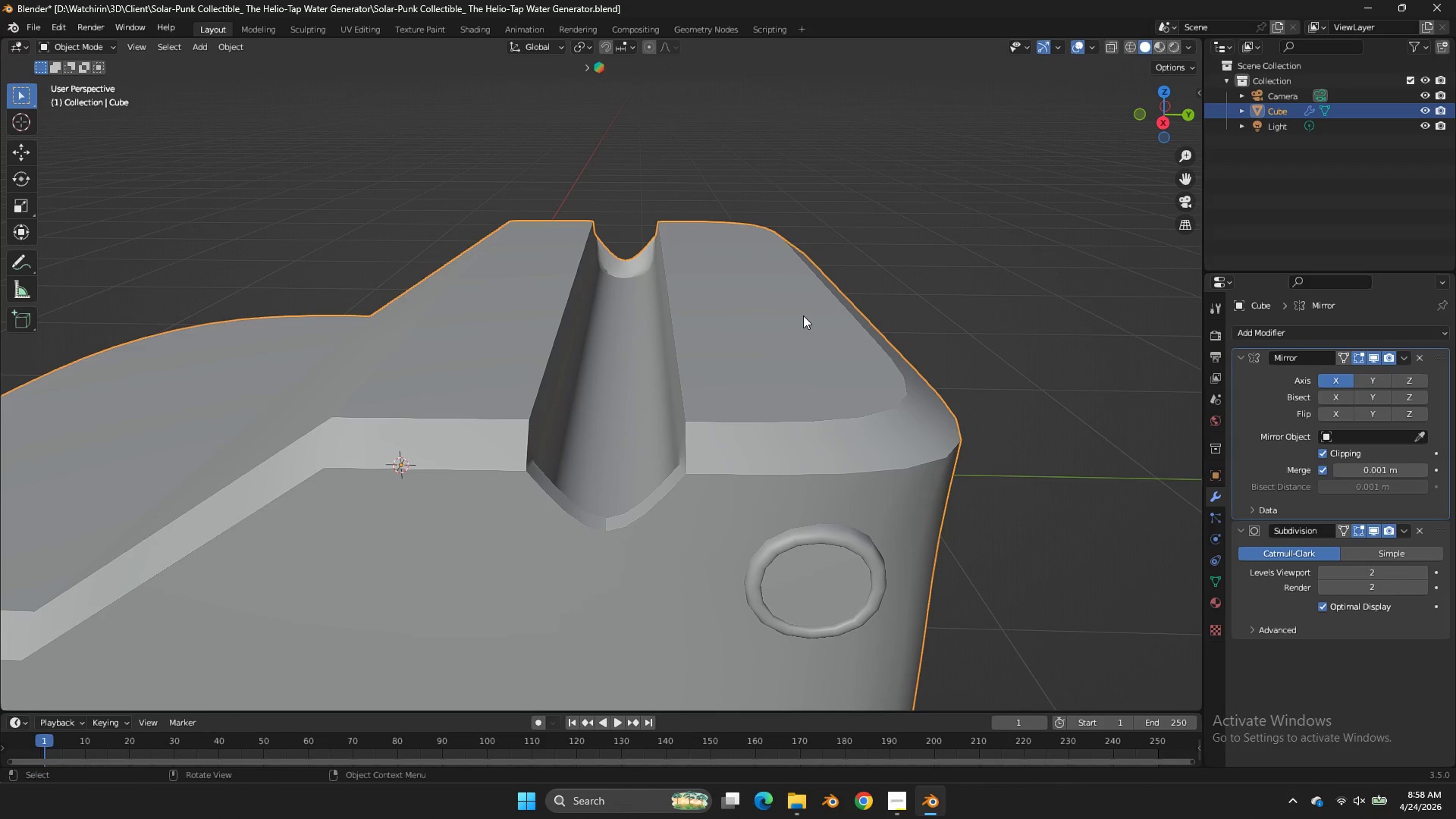 
key(CapsLock)
 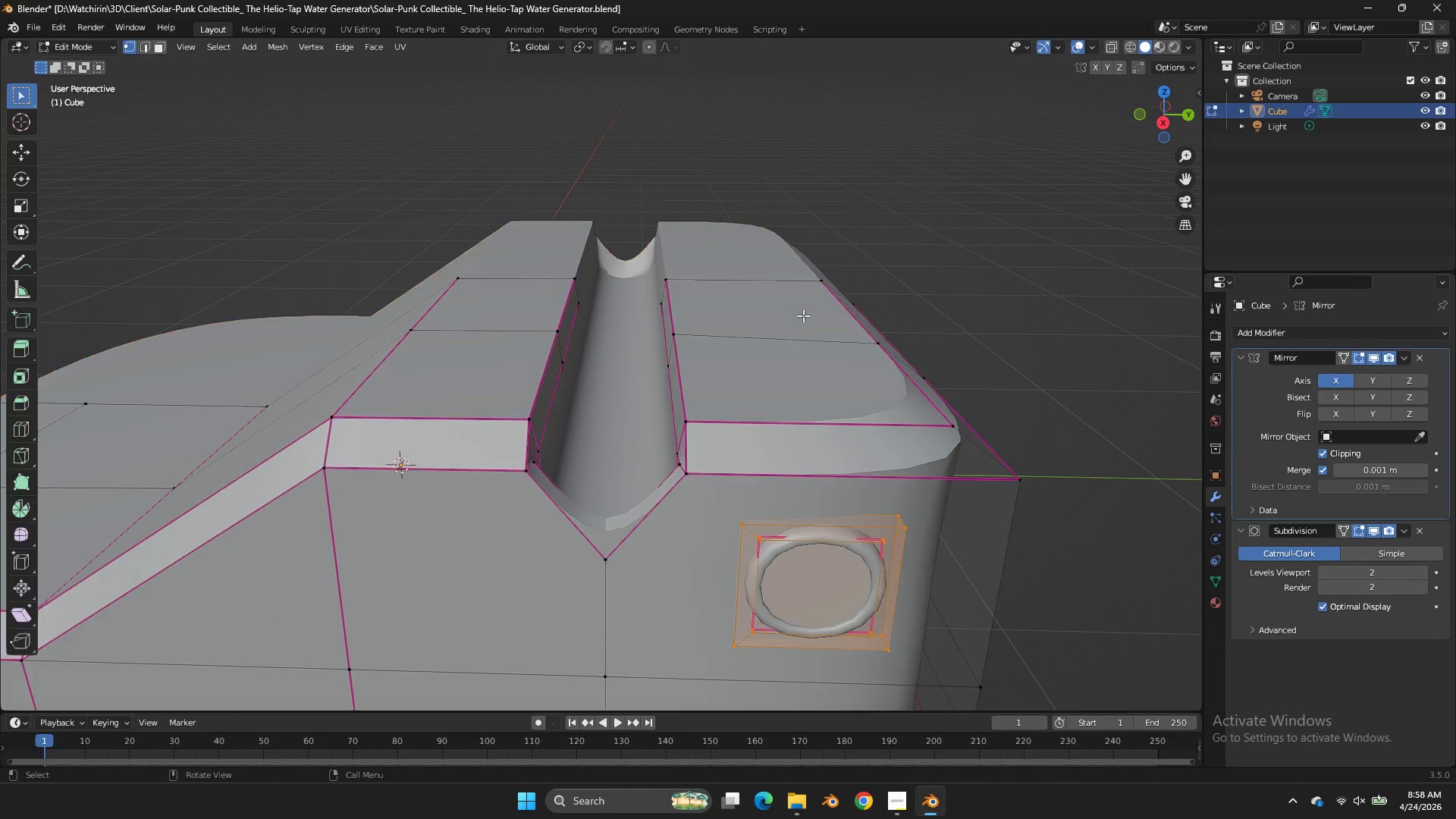 
key(Tab)
 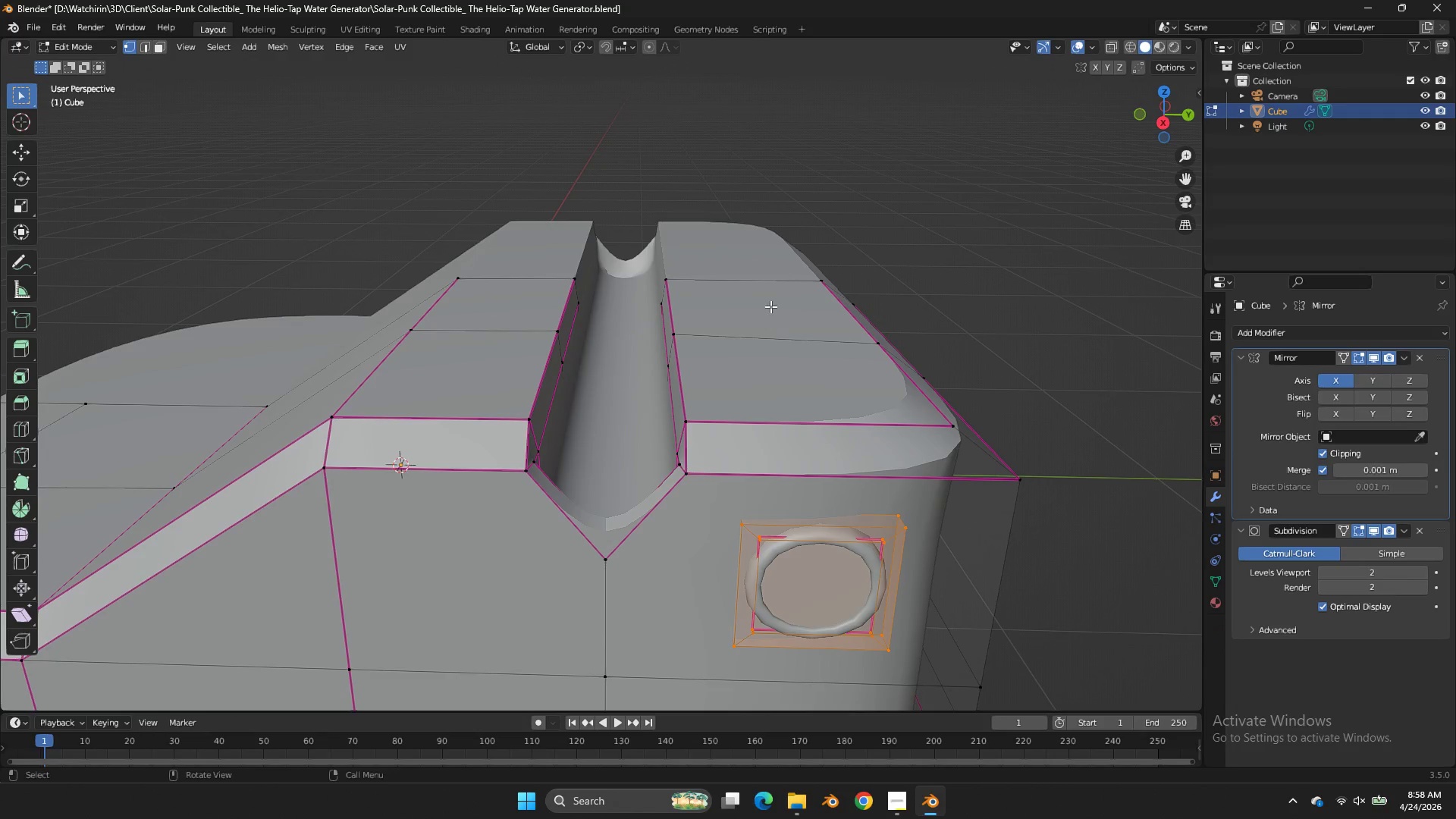 
left_click_drag(start_coordinate=[770, 306], to_coordinate=[768, 295])
 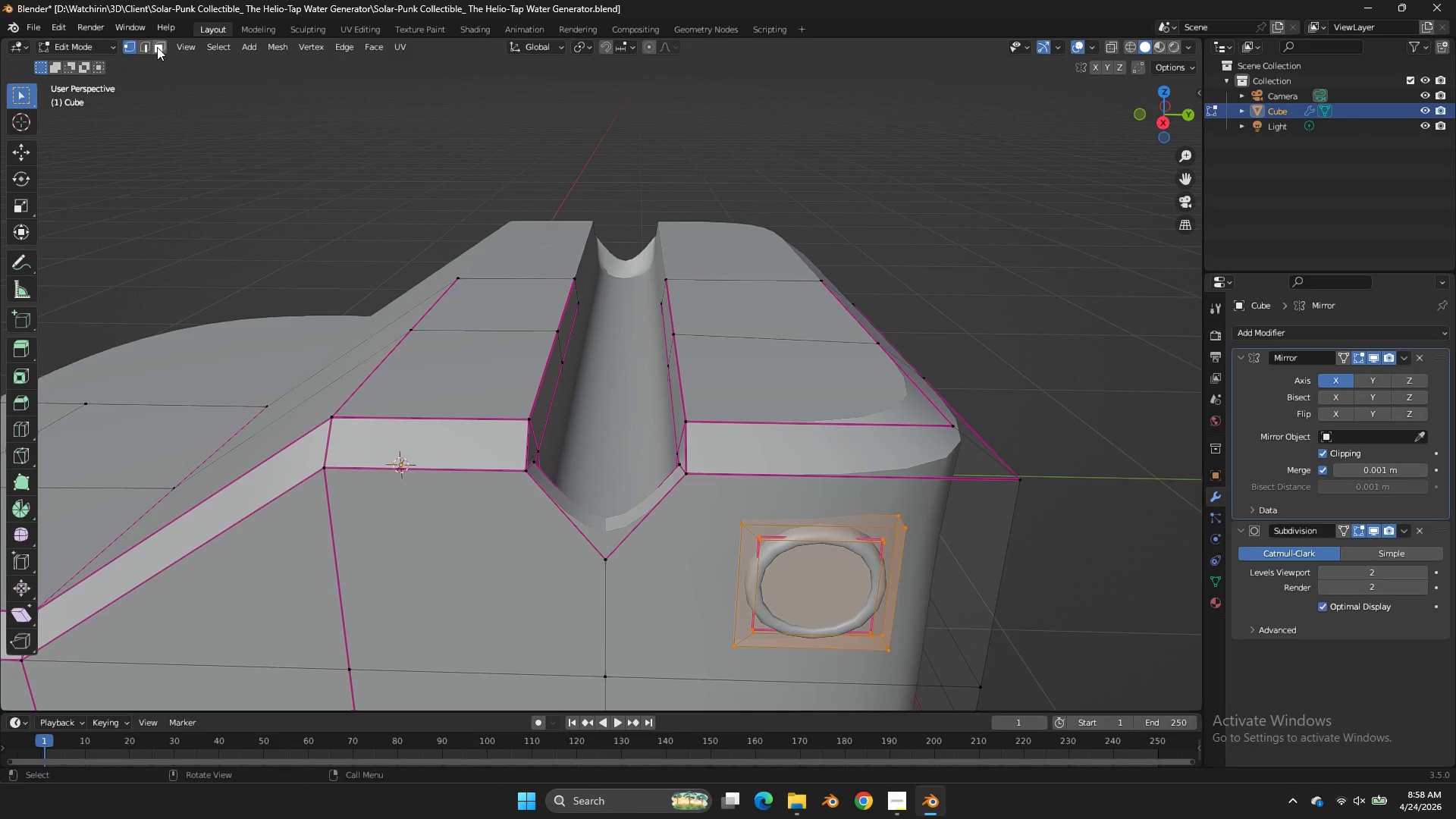 
left_click([157, 47])
 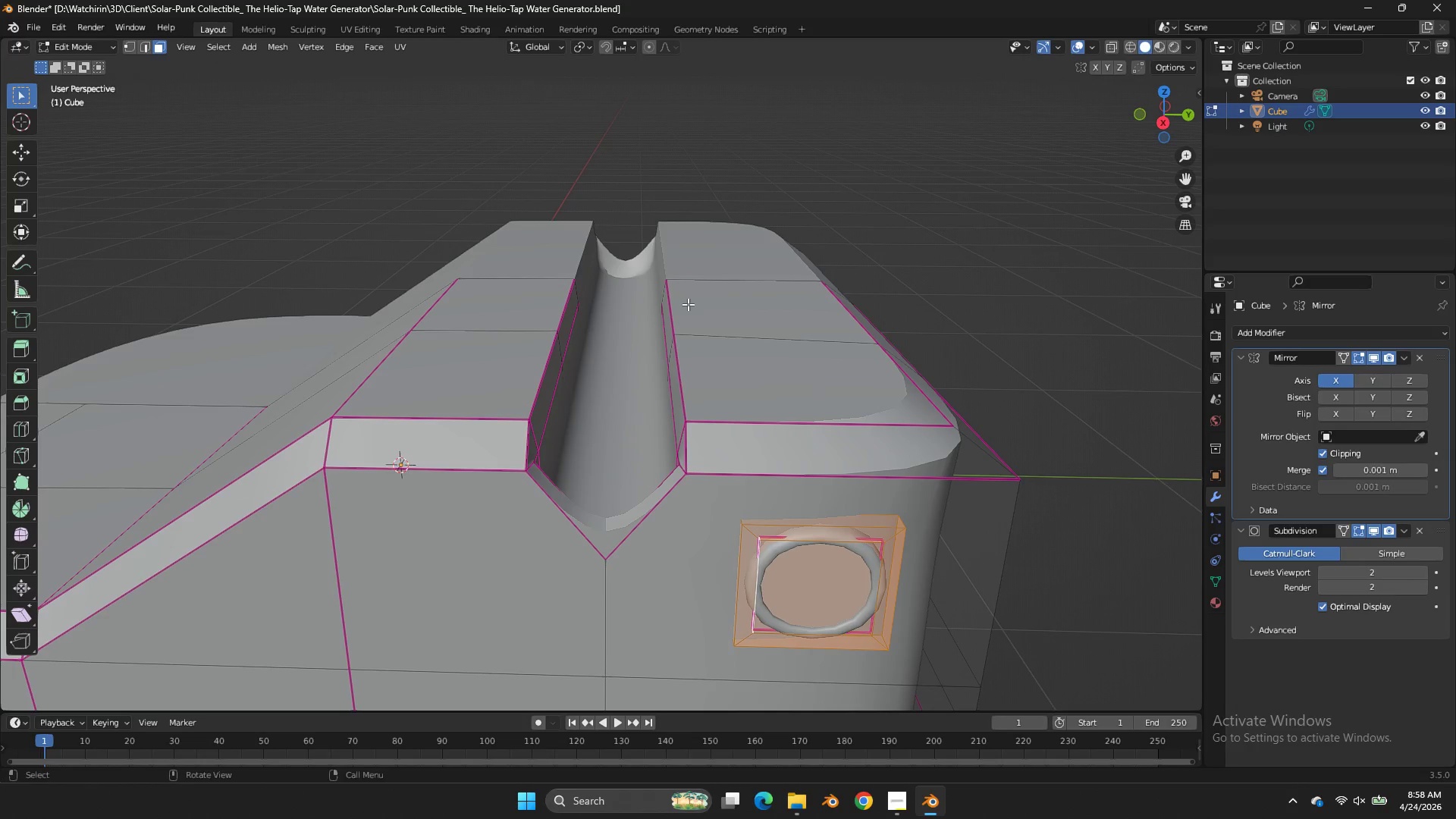 
hold_key(key=ShiftLeft, duration=0.58)
double_click([719, 364])
 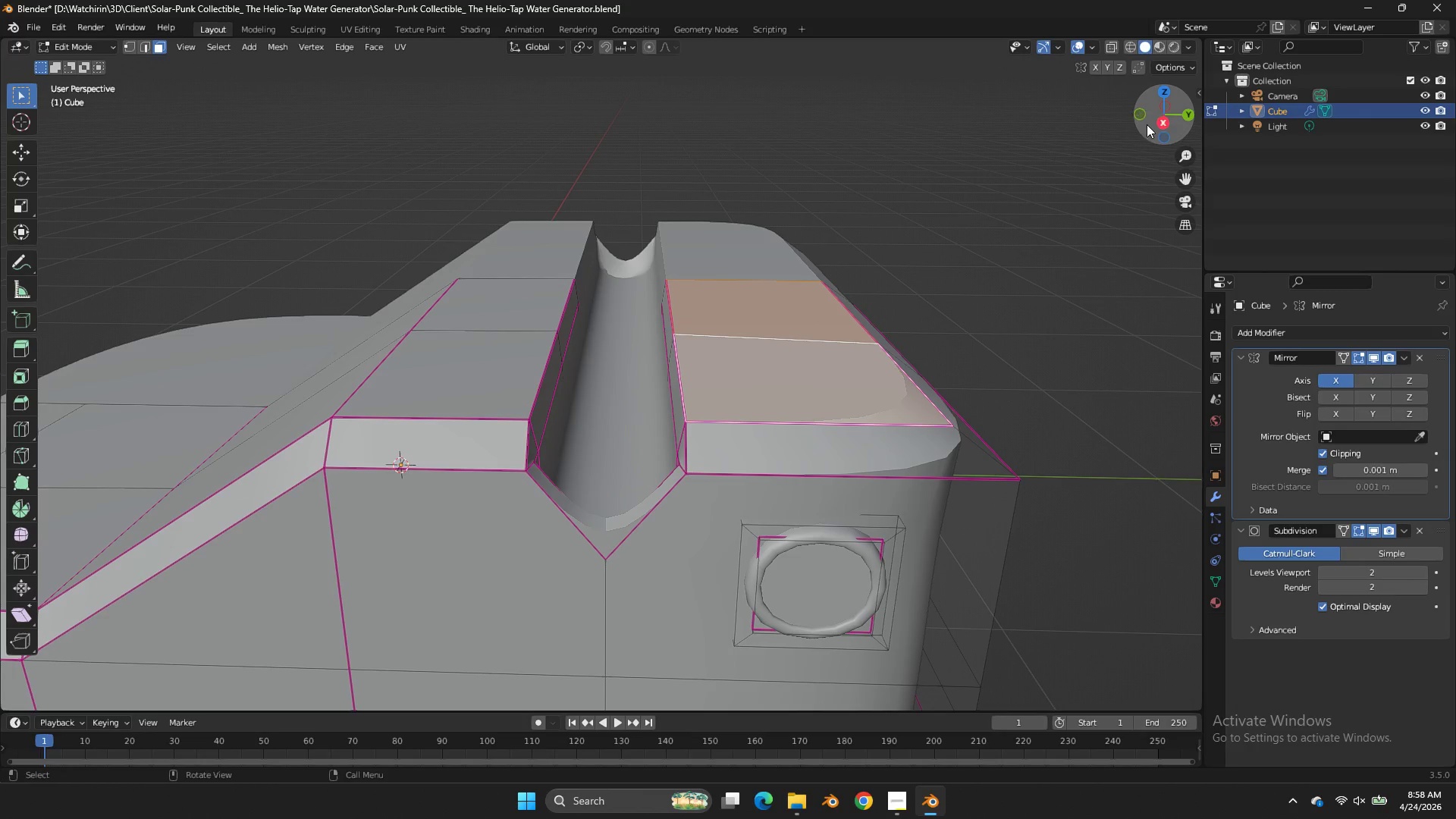 
left_click_drag(start_coordinate=[1154, 124], to_coordinate=[19, 137])
 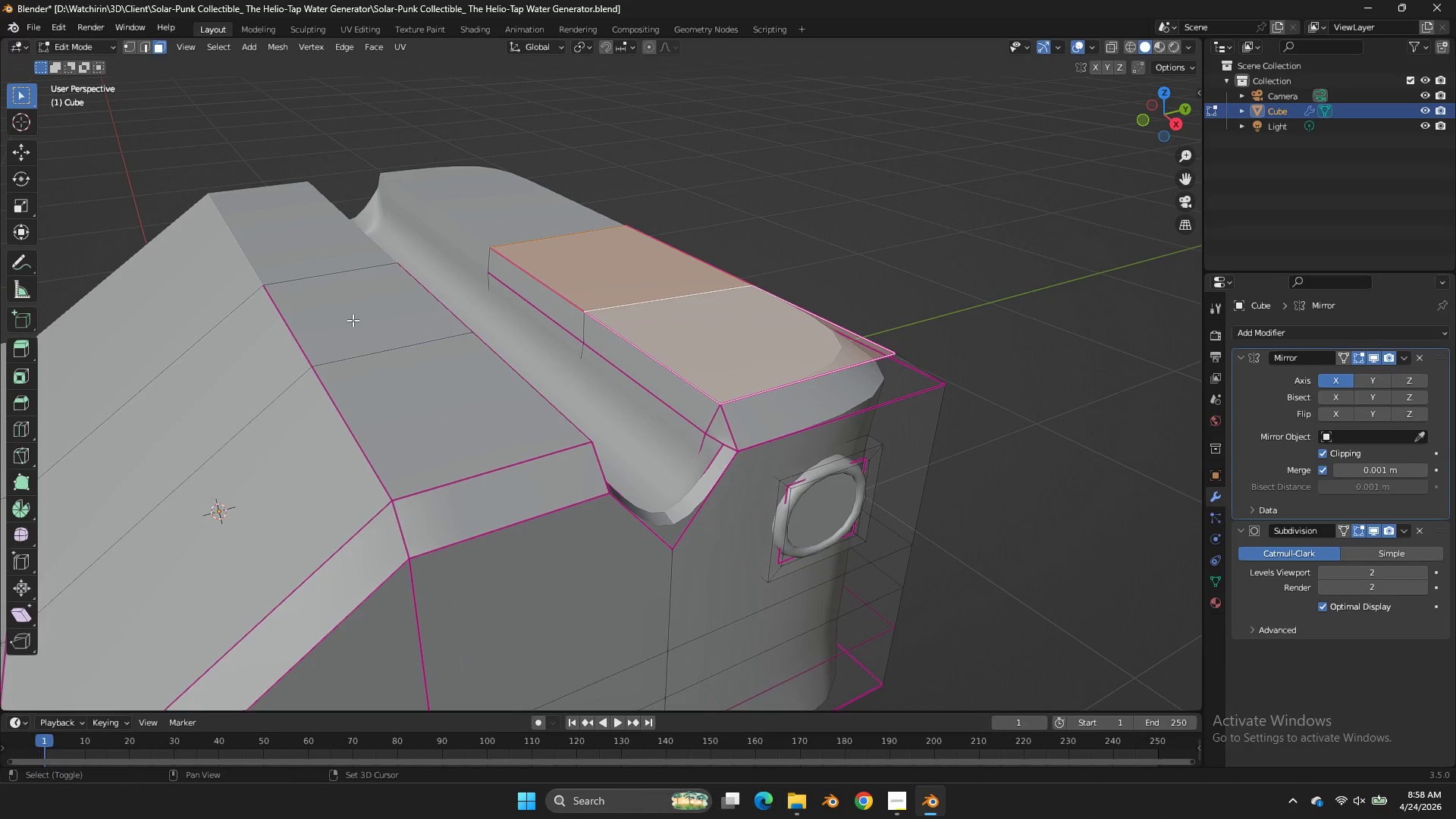 
hold_key(key=ShiftLeft, duration=1.95)
left_click_drag(start_coordinate=[350, 322], to_coordinate=[352, 326])
 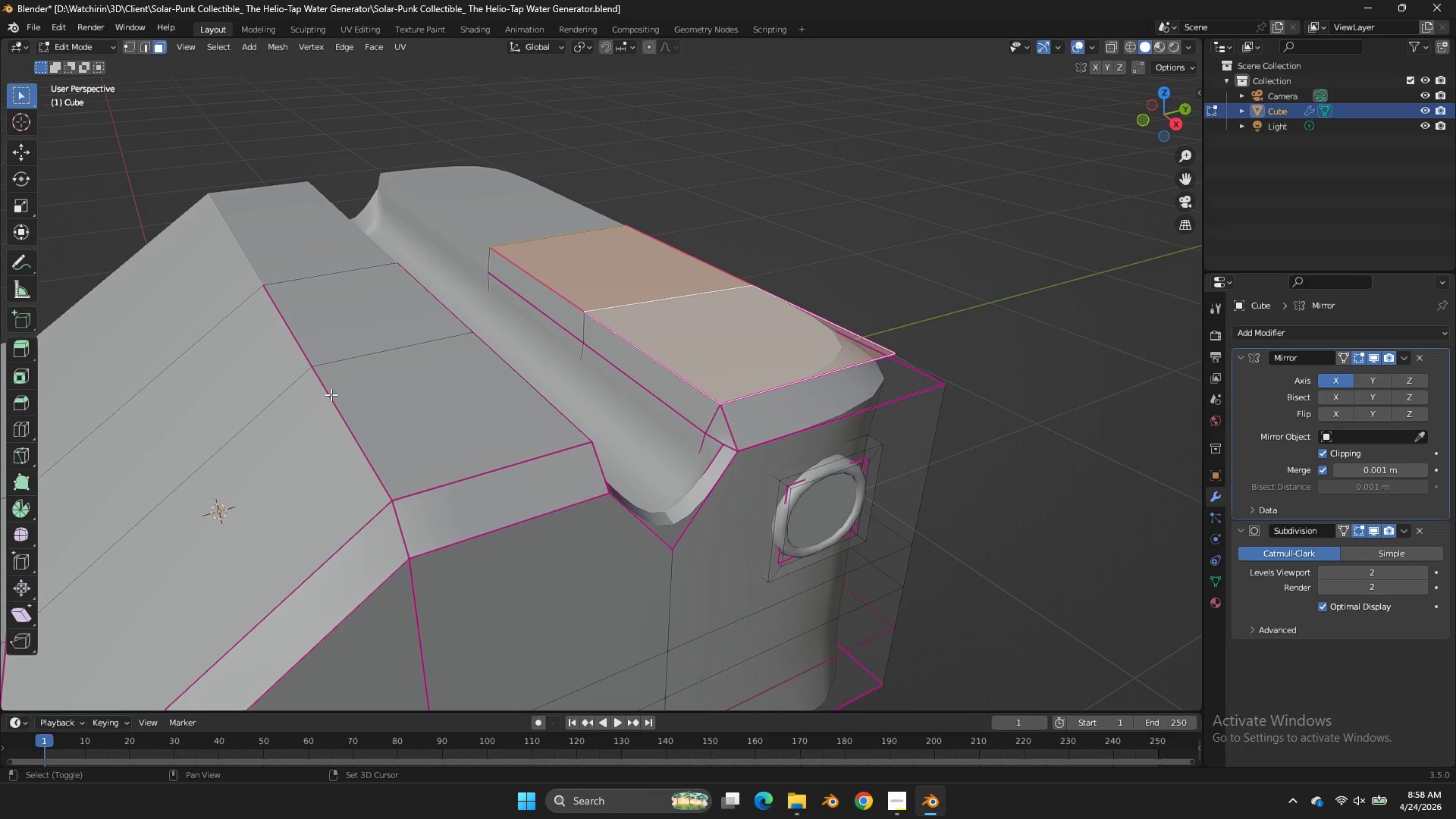 
left_click_drag(start_coordinate=[410, 434], to_coordinate=[402, 428])
 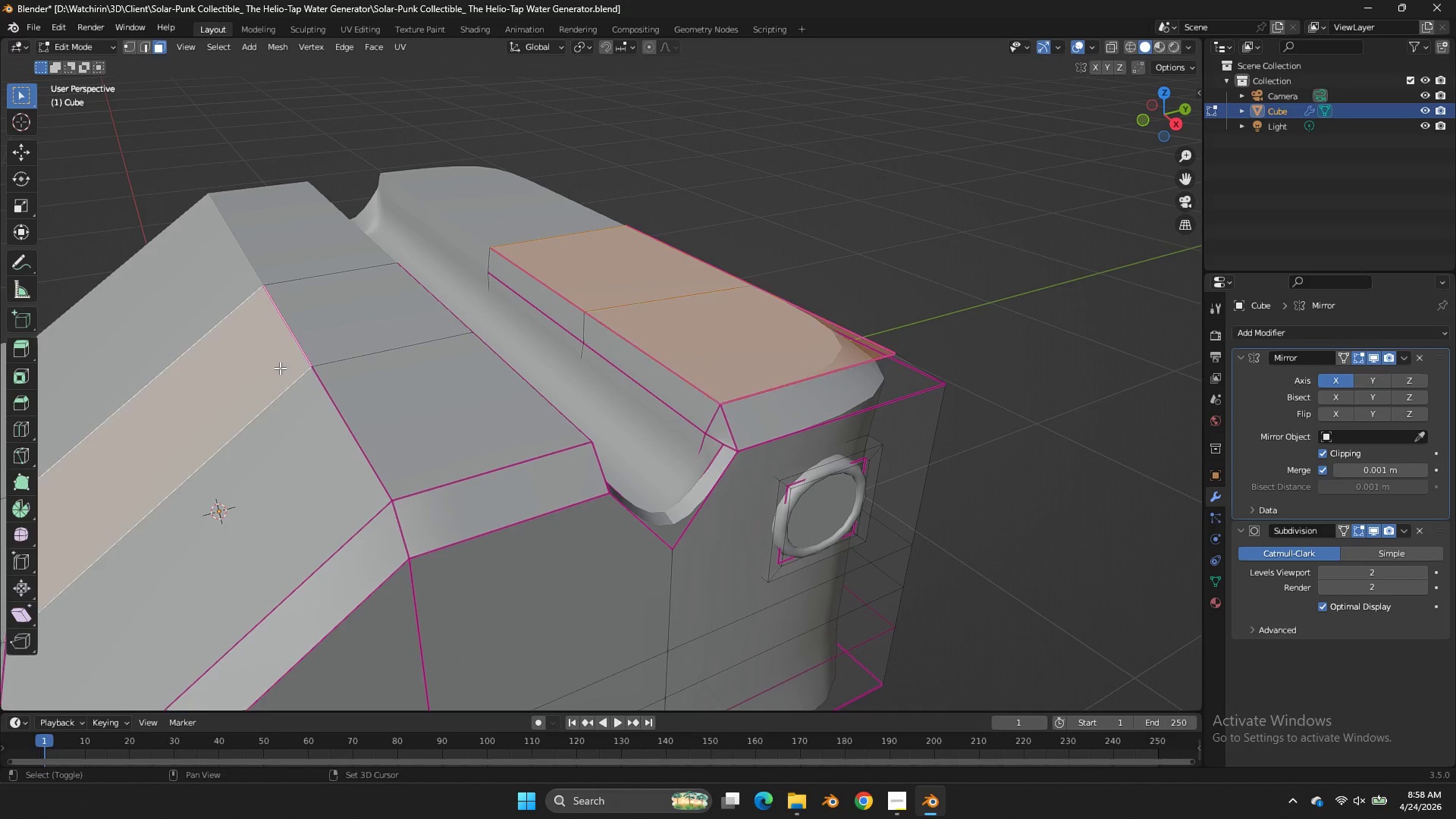 
triple_click([280, 368])
 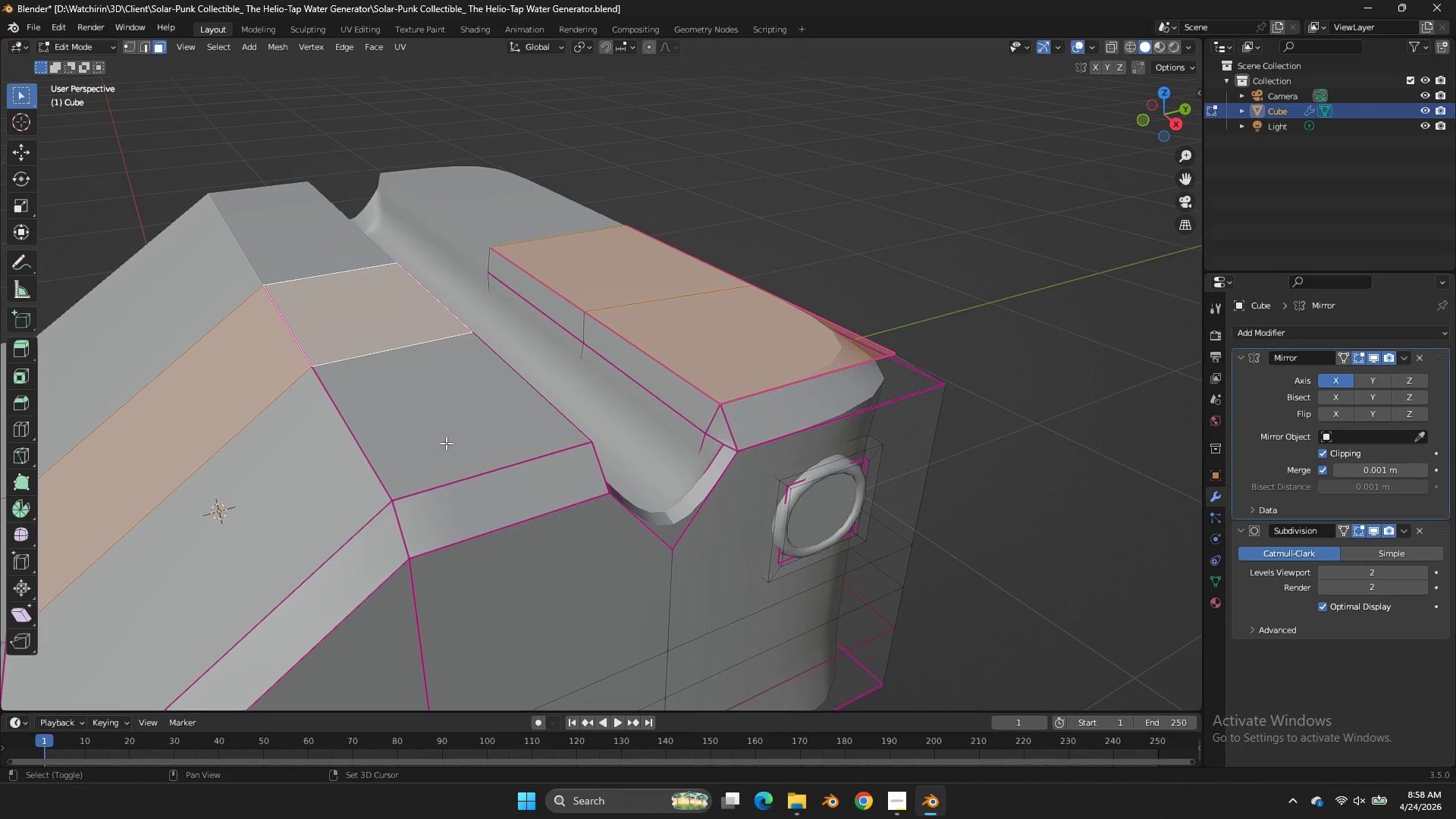 
left_click_drag(start_coordinate=[446, 443], to_coordinate=[430, 445])
 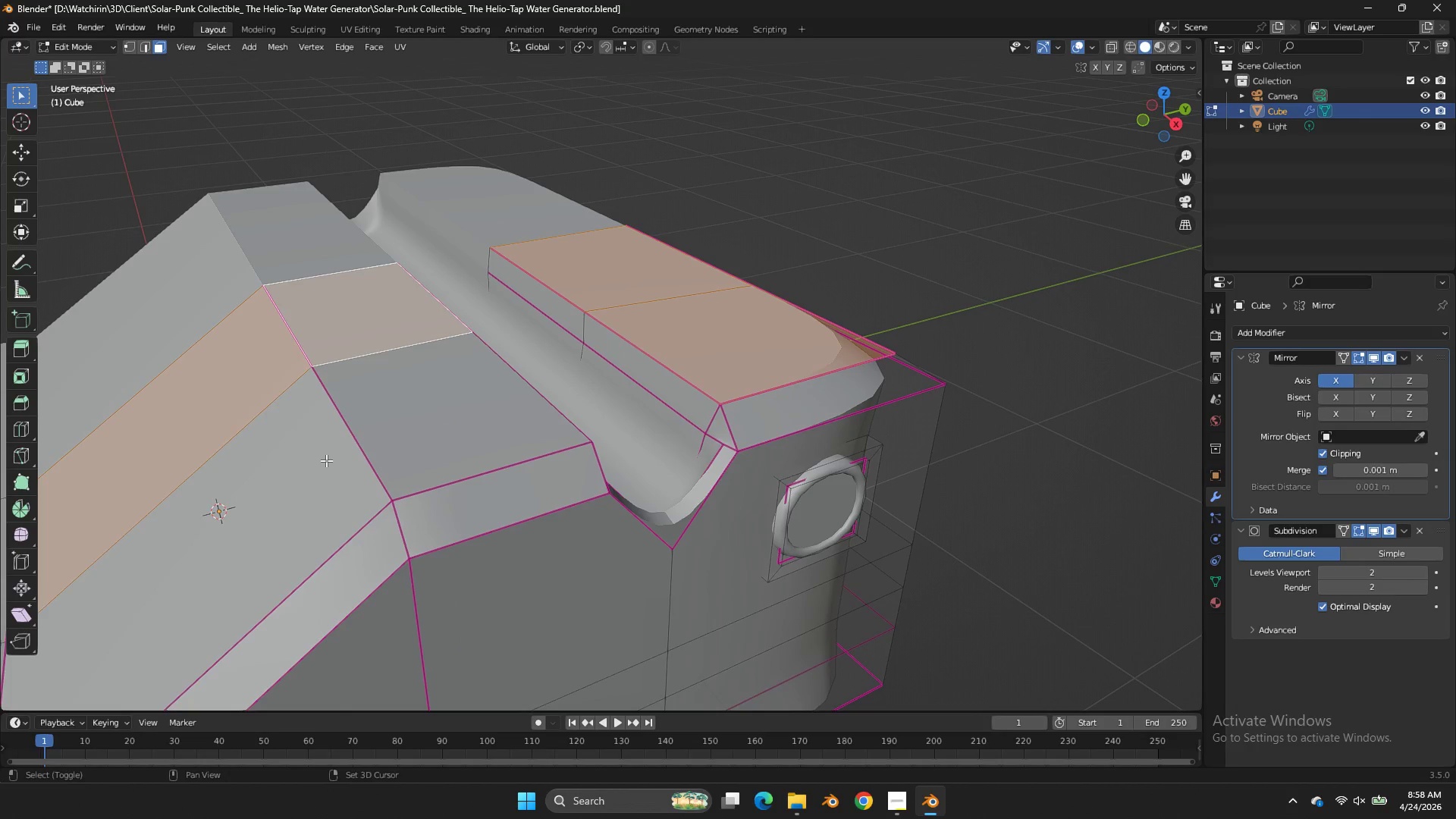 
triple_click([326, 460])
 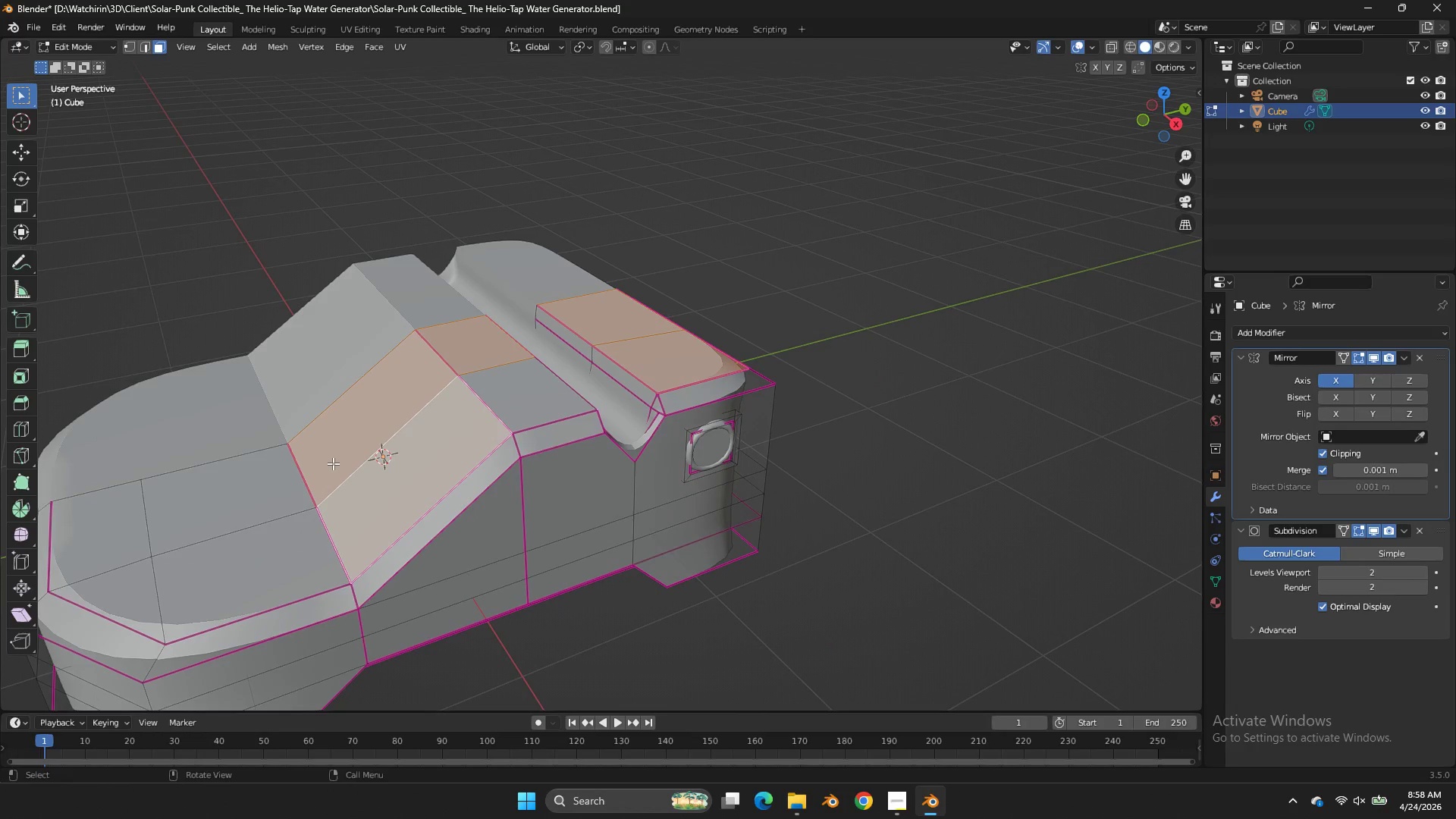 
hold_key(key=ShiftLeft, duration=3.78)
 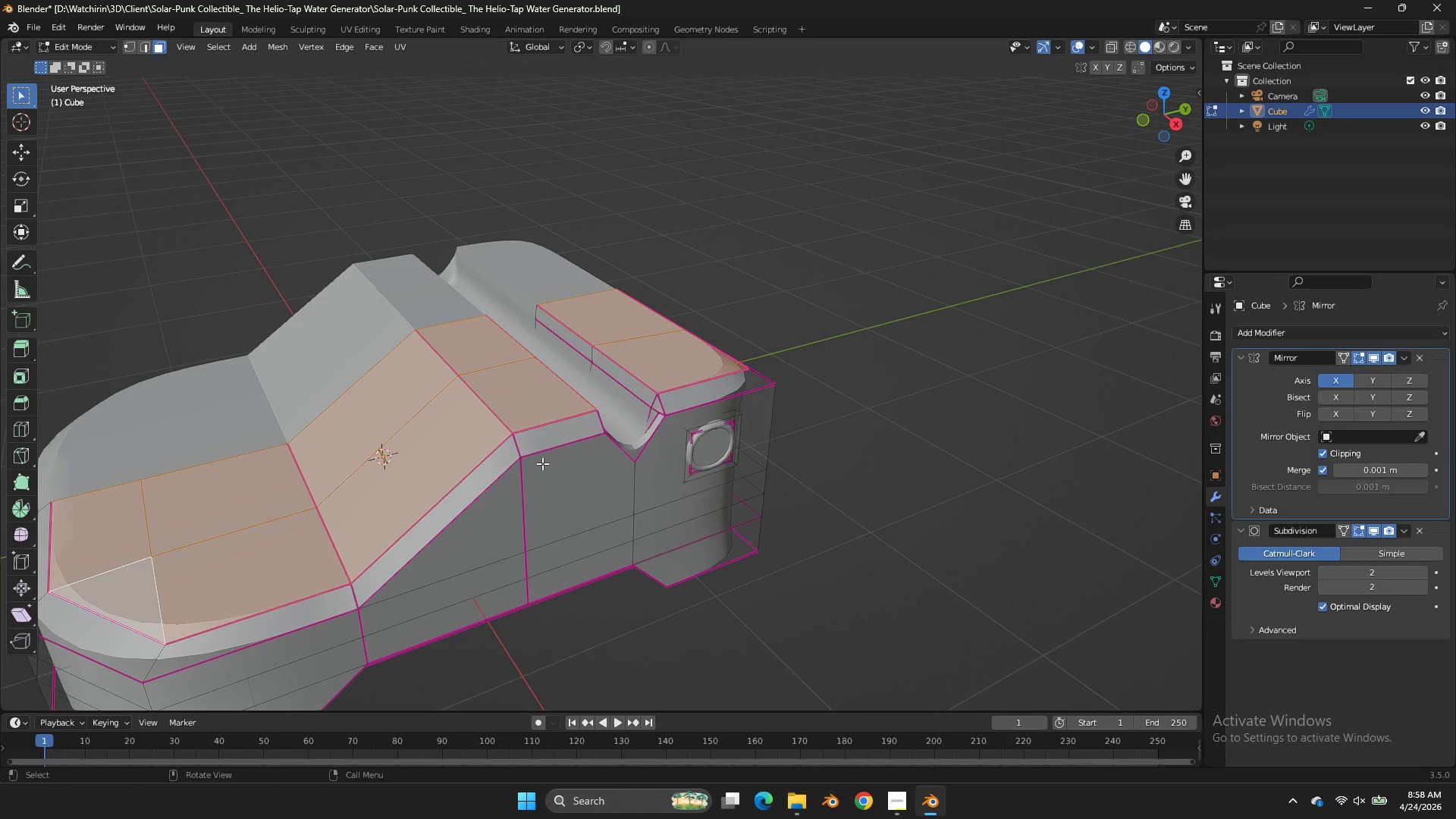 
scroll: coordinate [333, 463], scroll_direction: down, amount: 4.0
 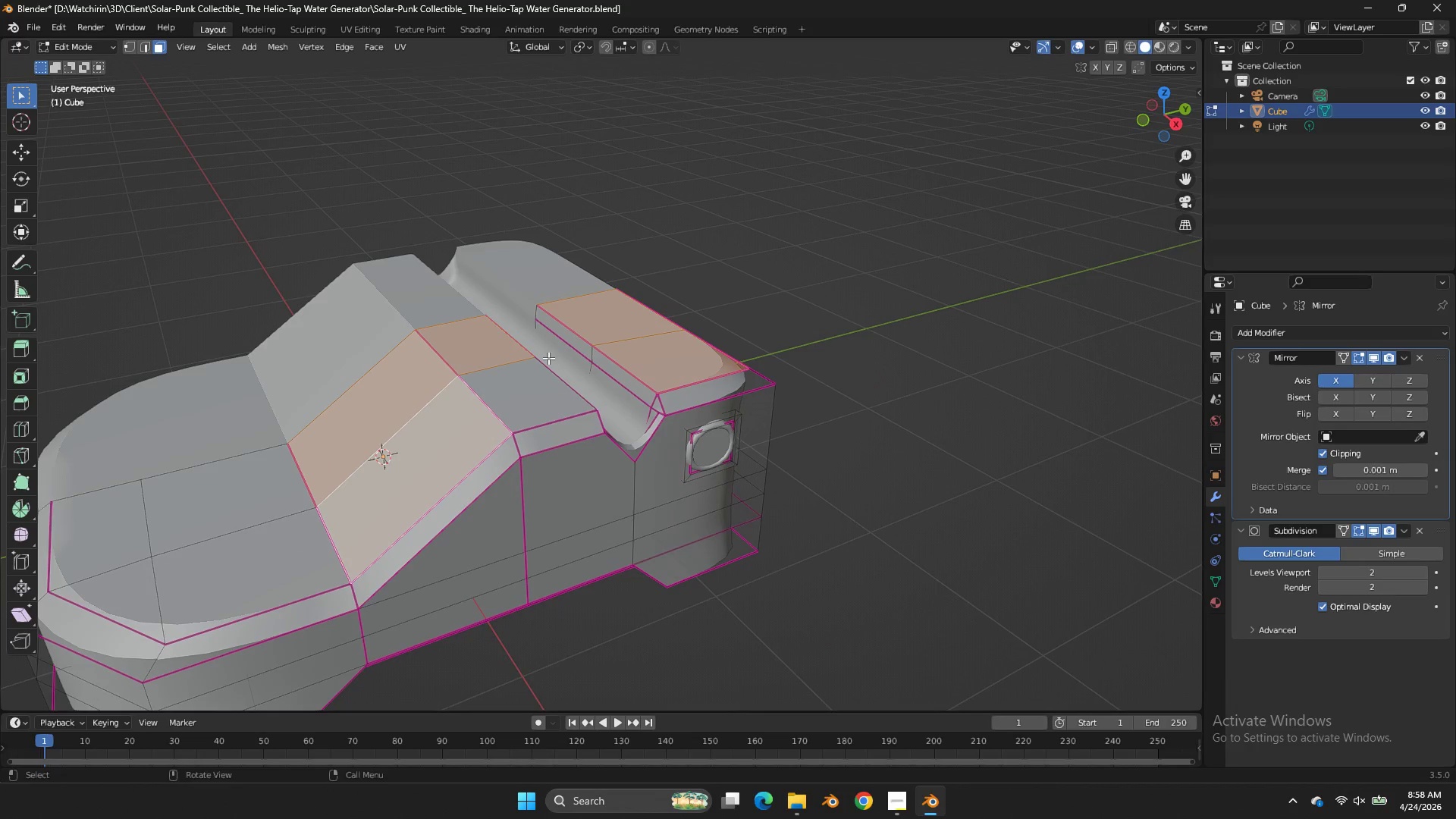 
left_click([531, 391])
 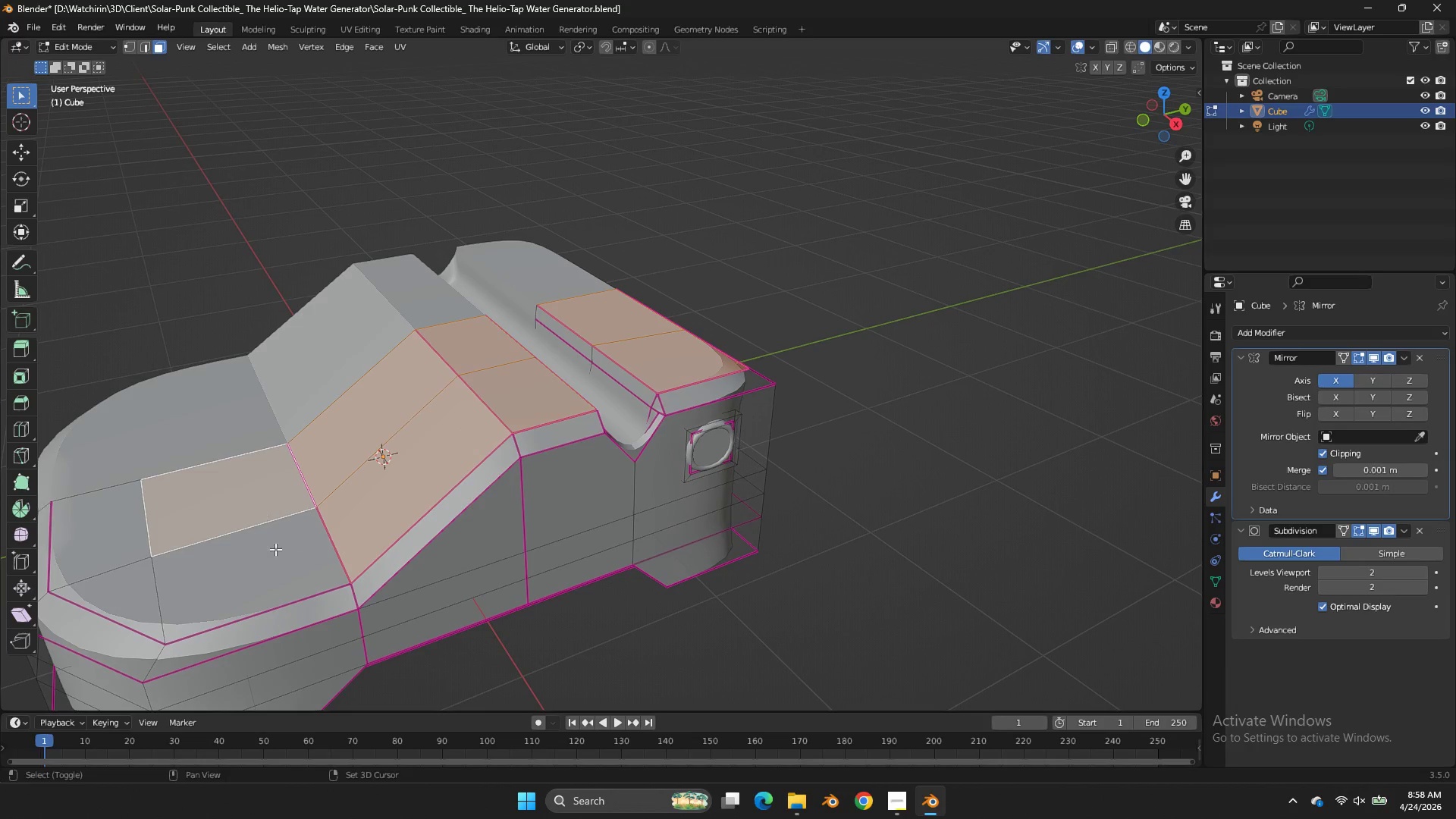 
triple_click([275, 549])
 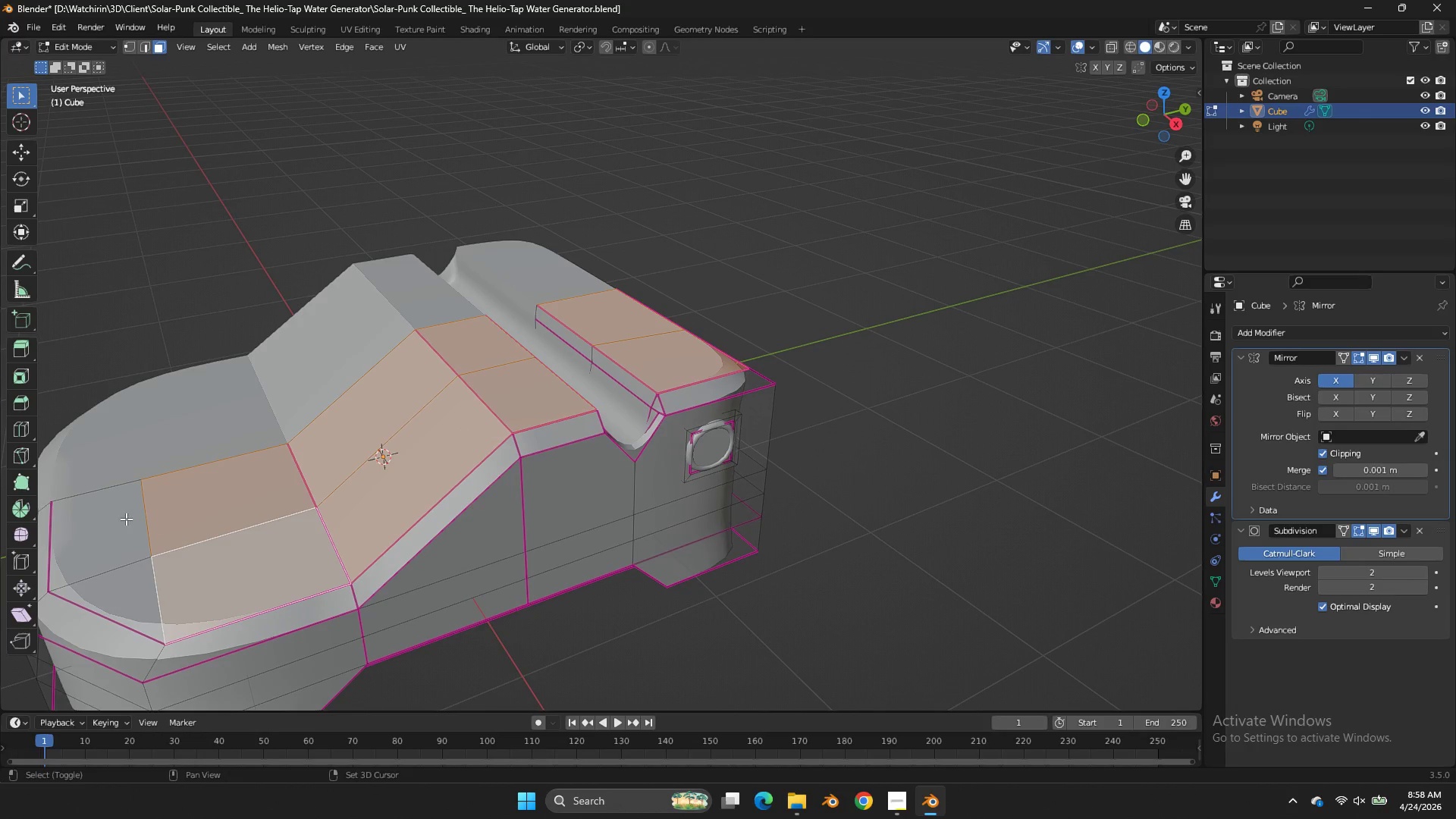 
left_click_drag(start_coordinate=[126, 519], to_coordinate=[127, 522])
 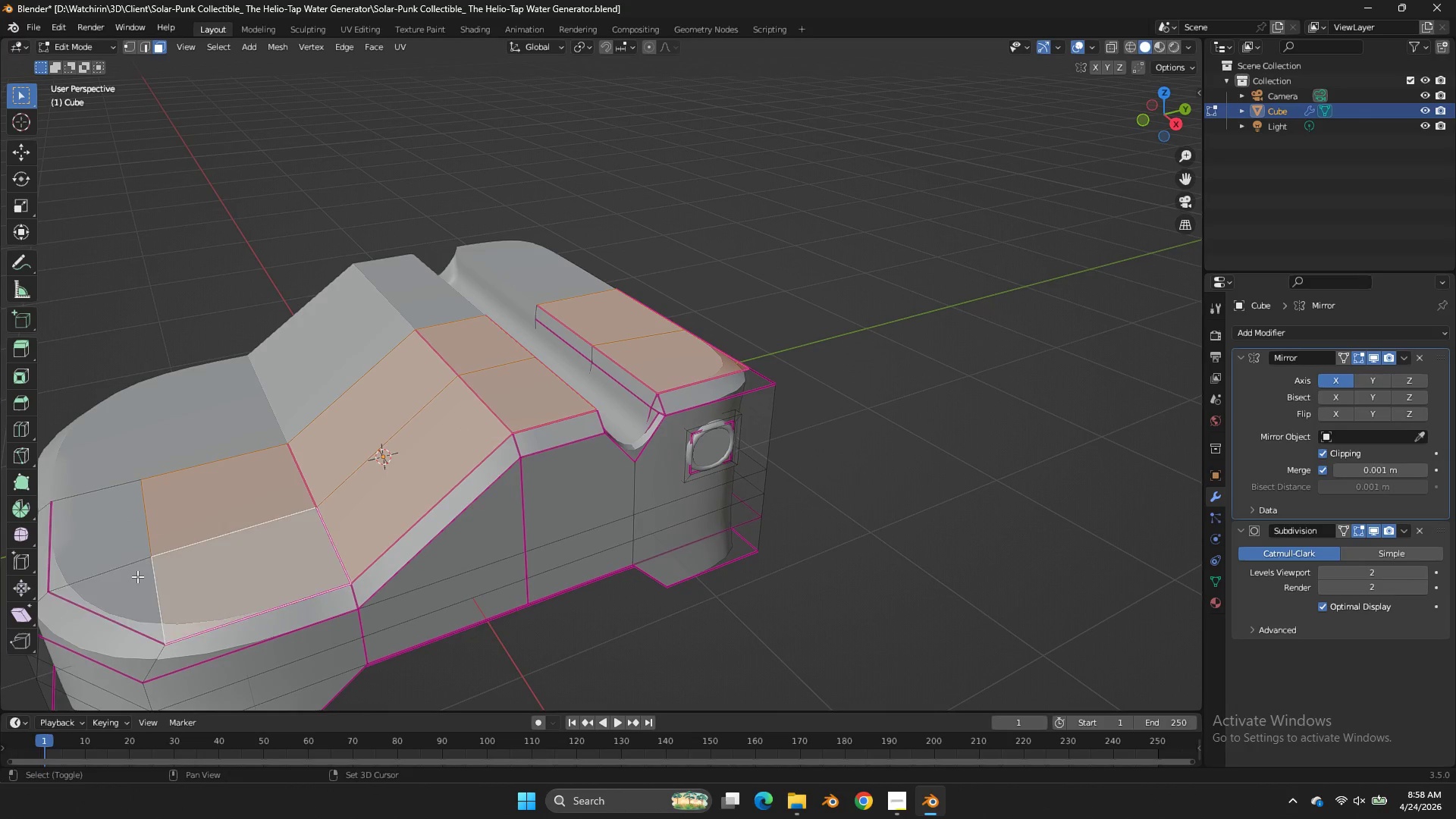 
double_click([137, 576])
 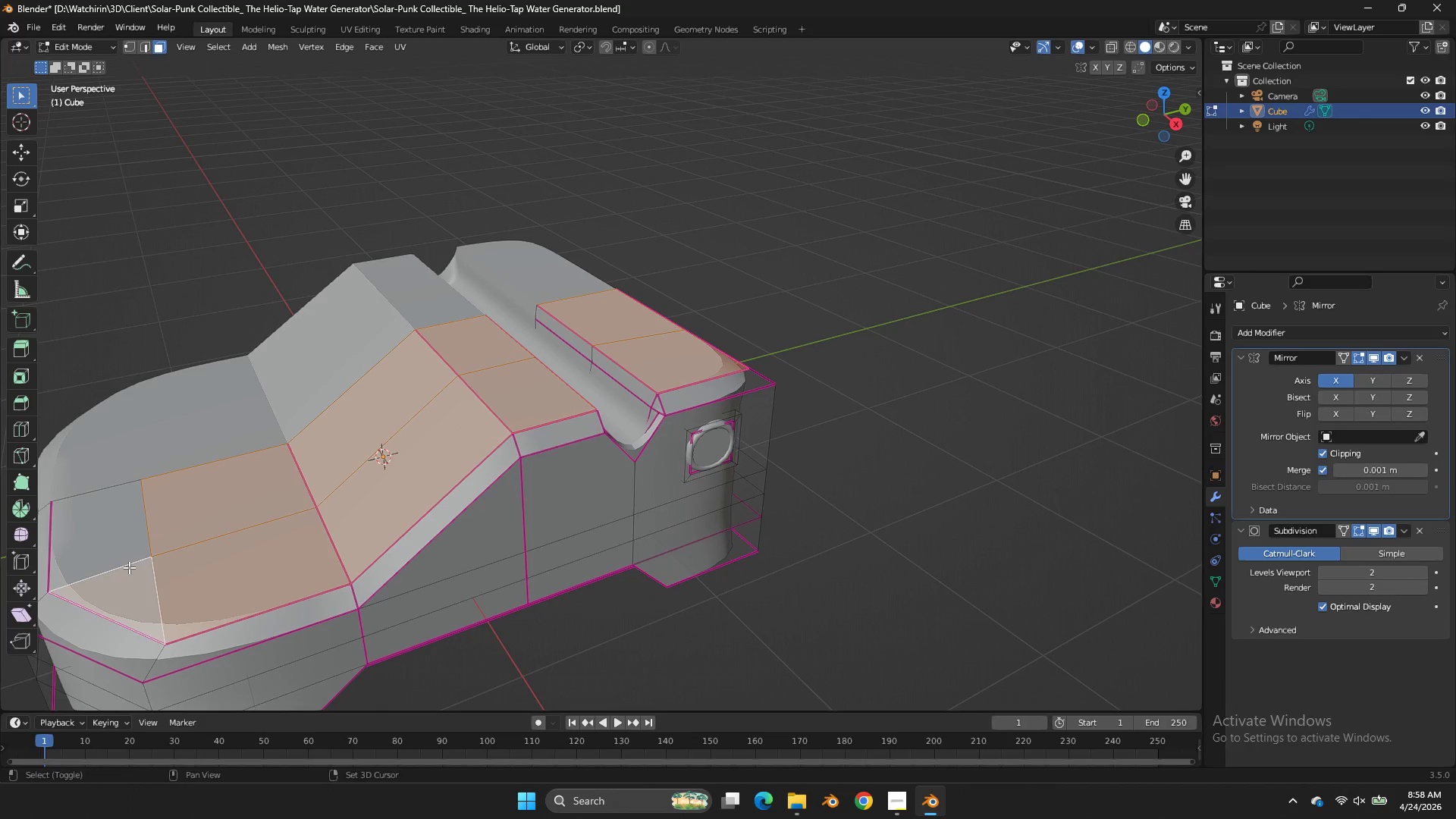 
triple_click([129, 567])
 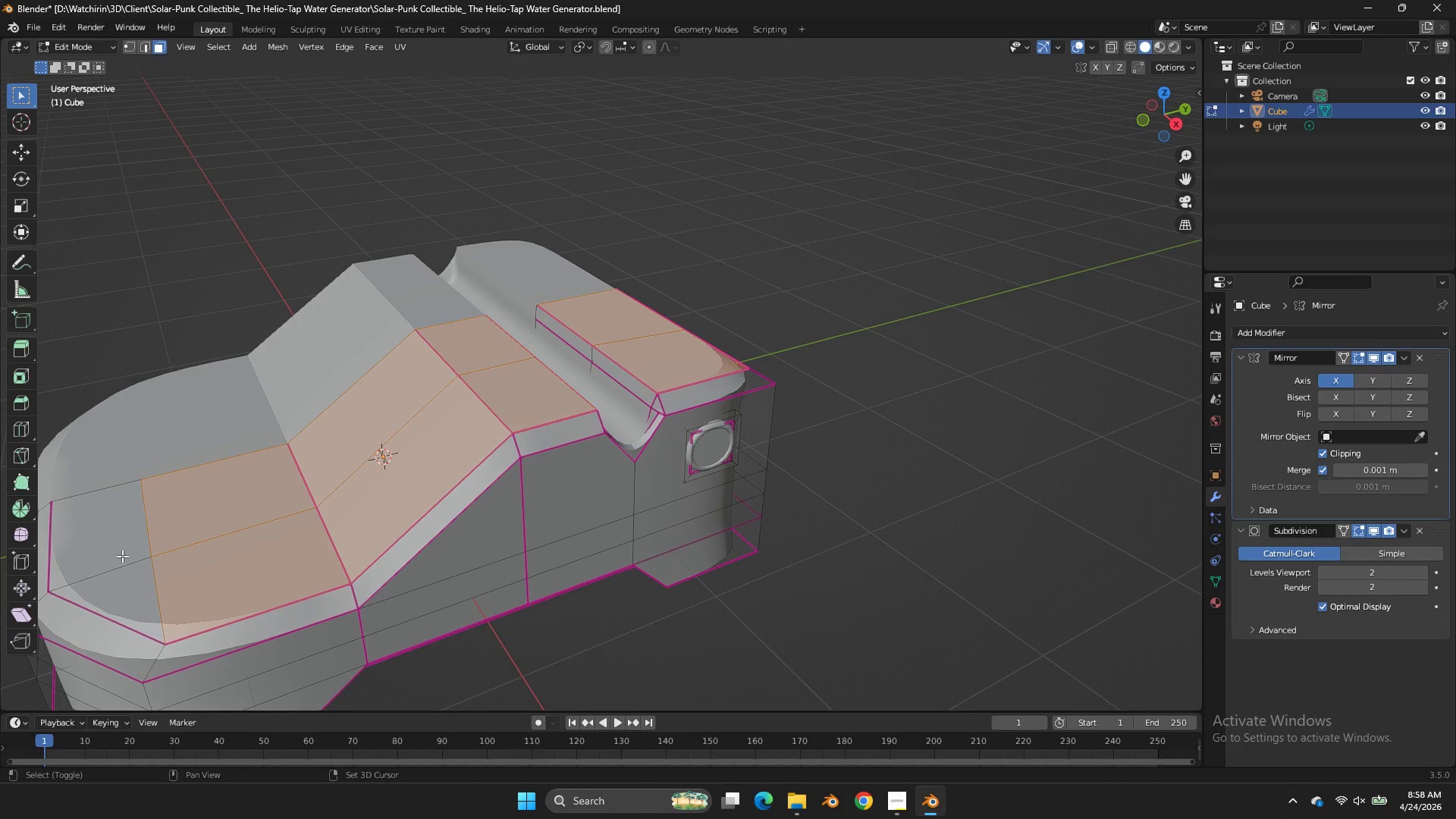 
triple_click([122, 556])
 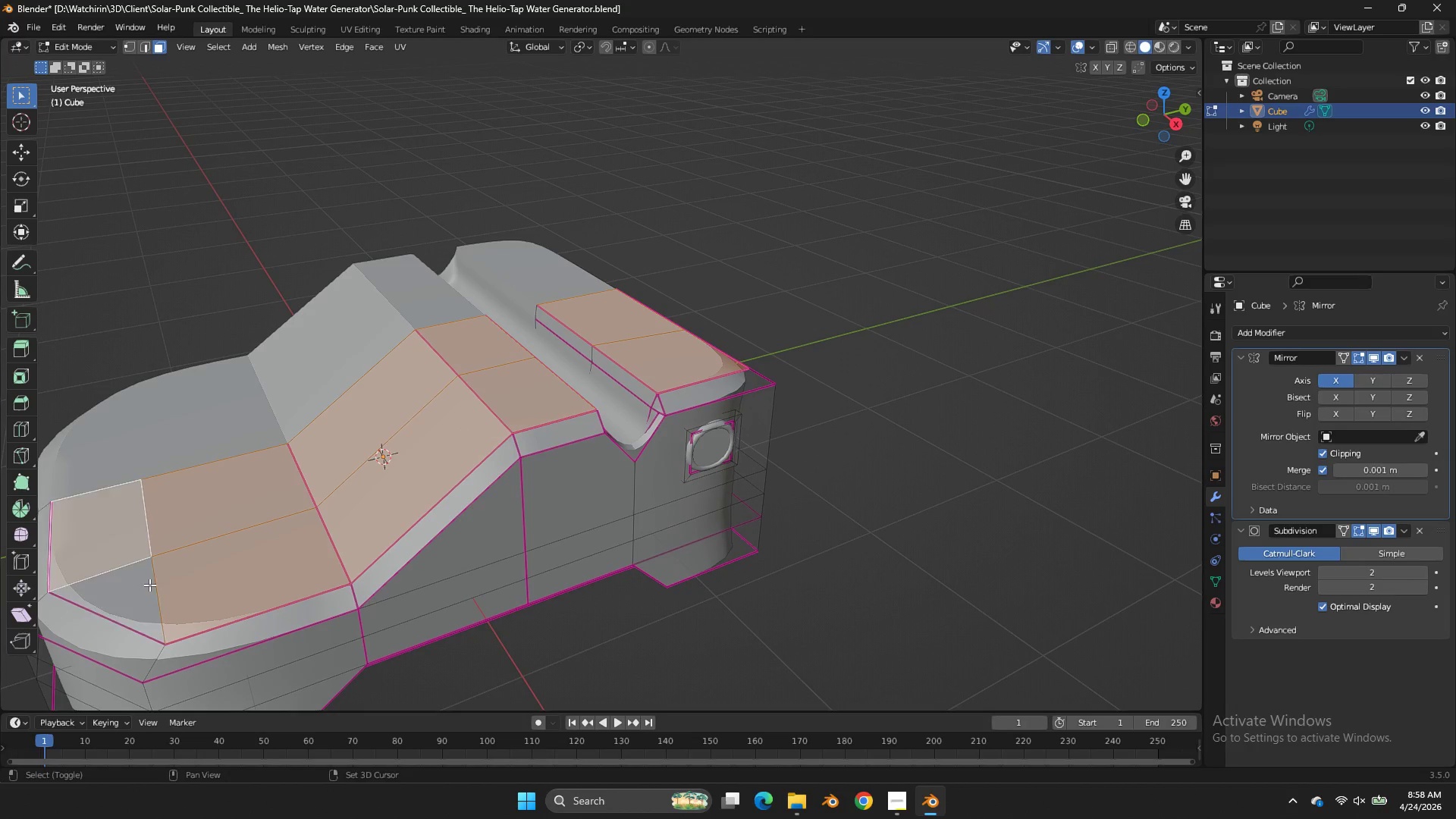 
triple_click([149, 585])
 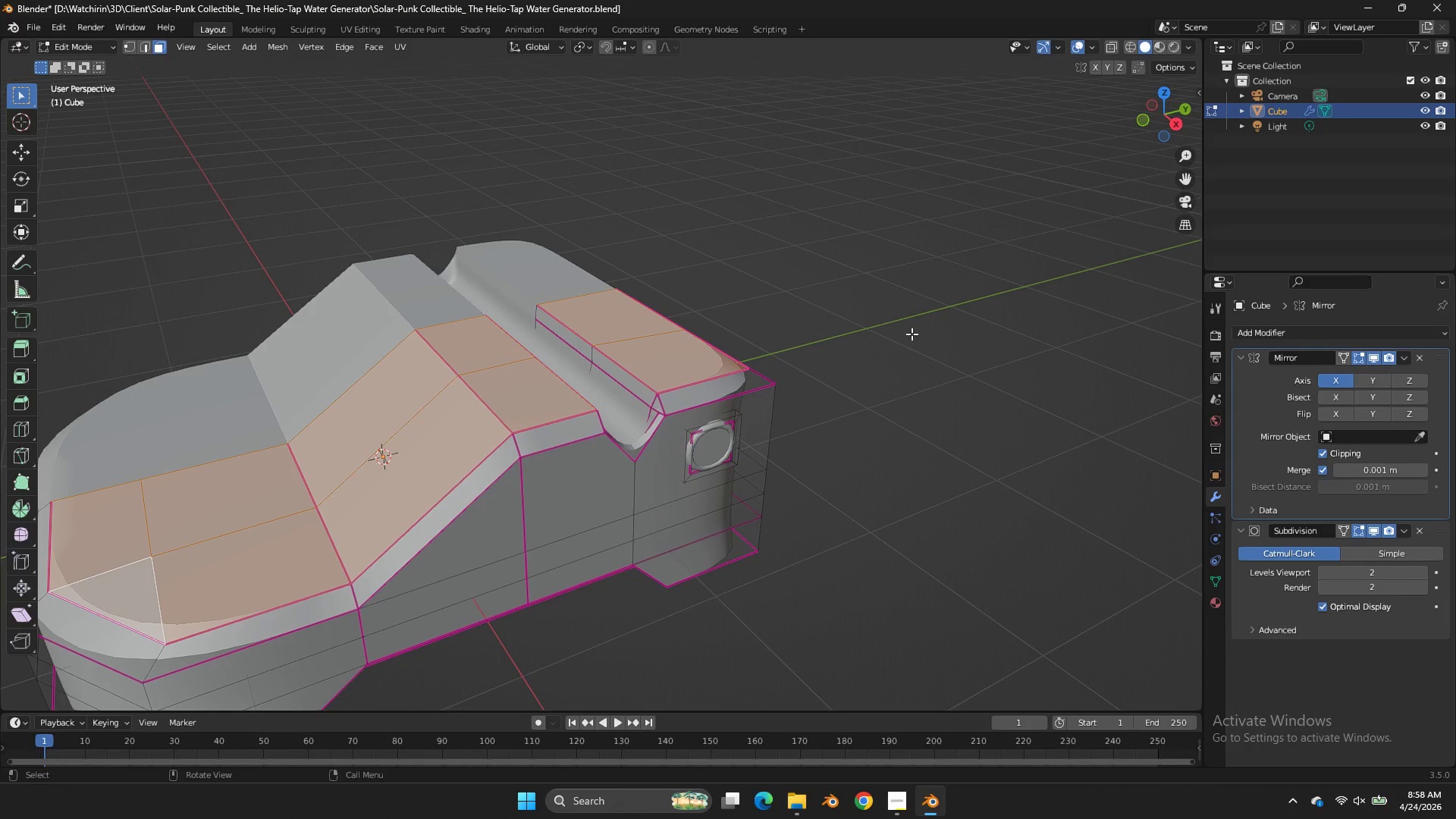 
wait(5.52)
 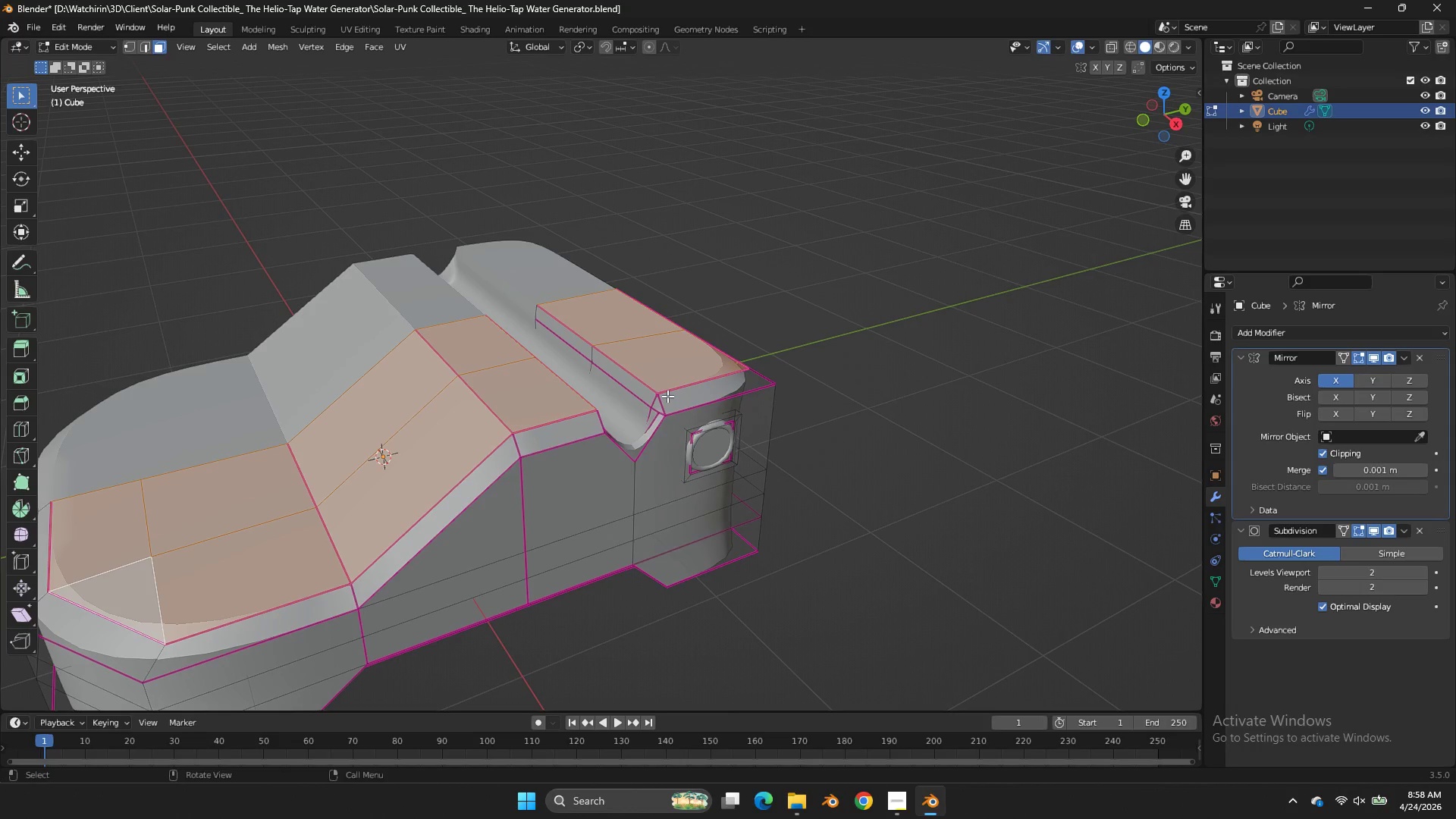 
left_click([1166, 95])
 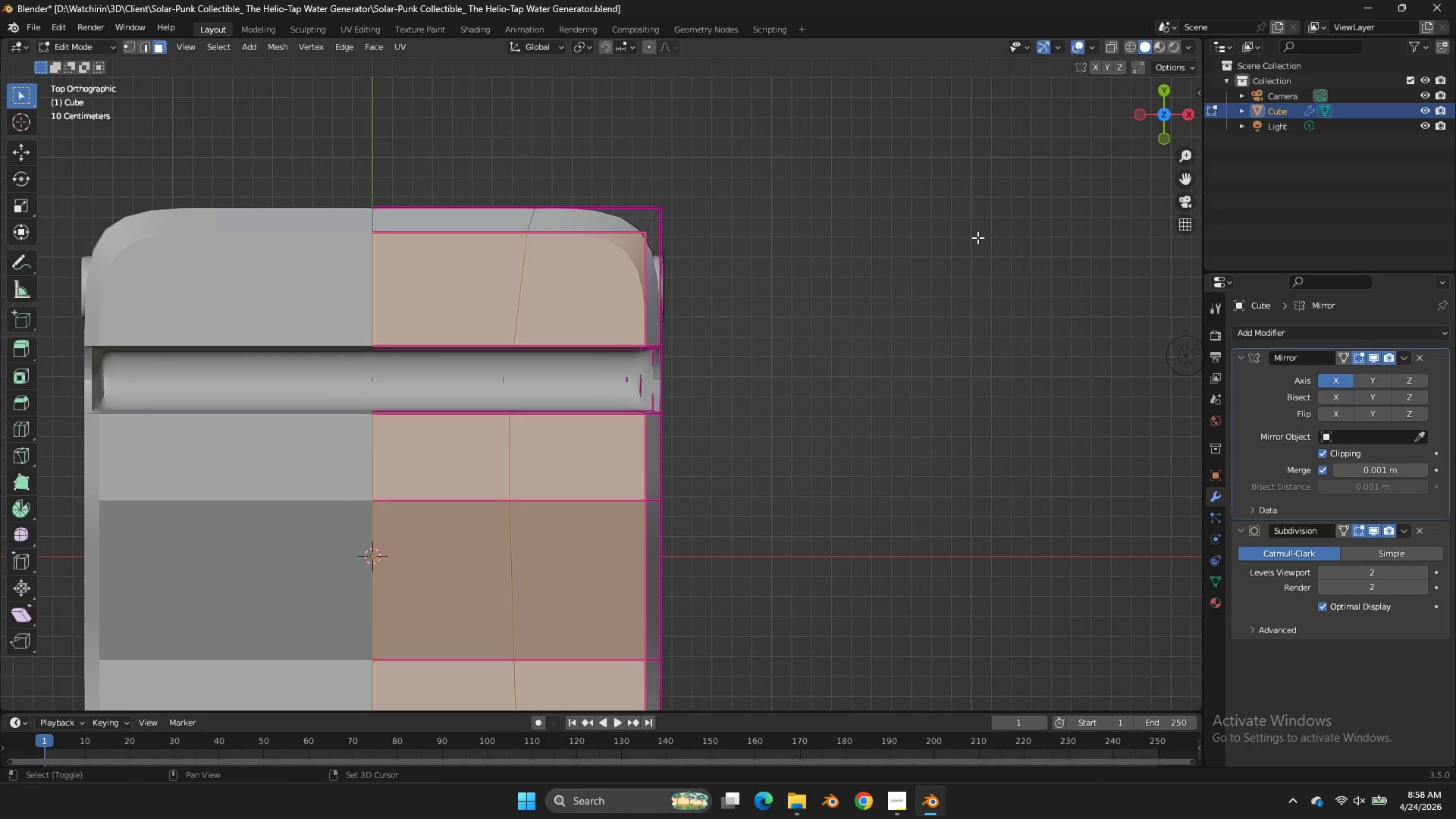 
key(Shift+D)
 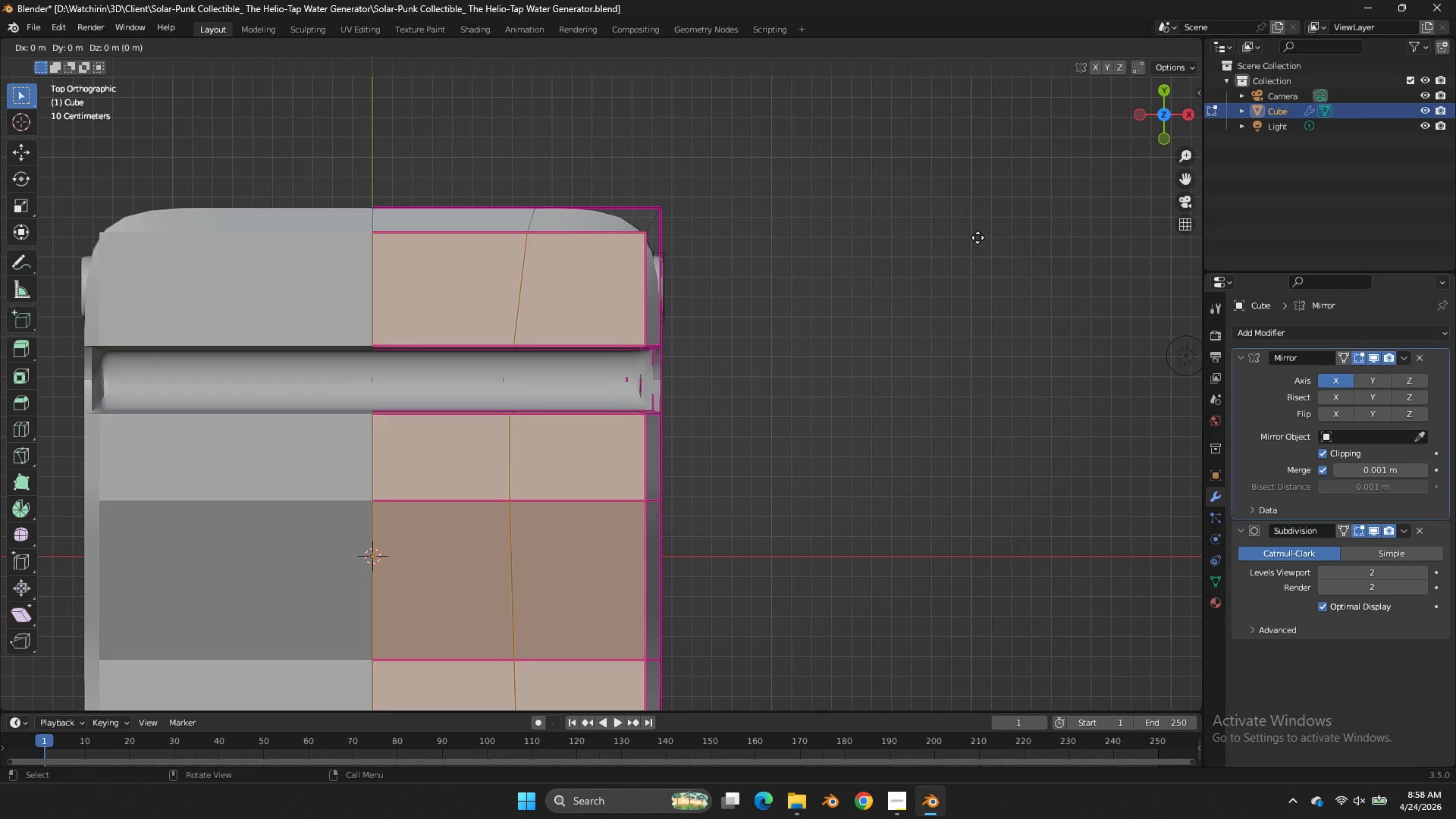 
right_click([977, 237])
 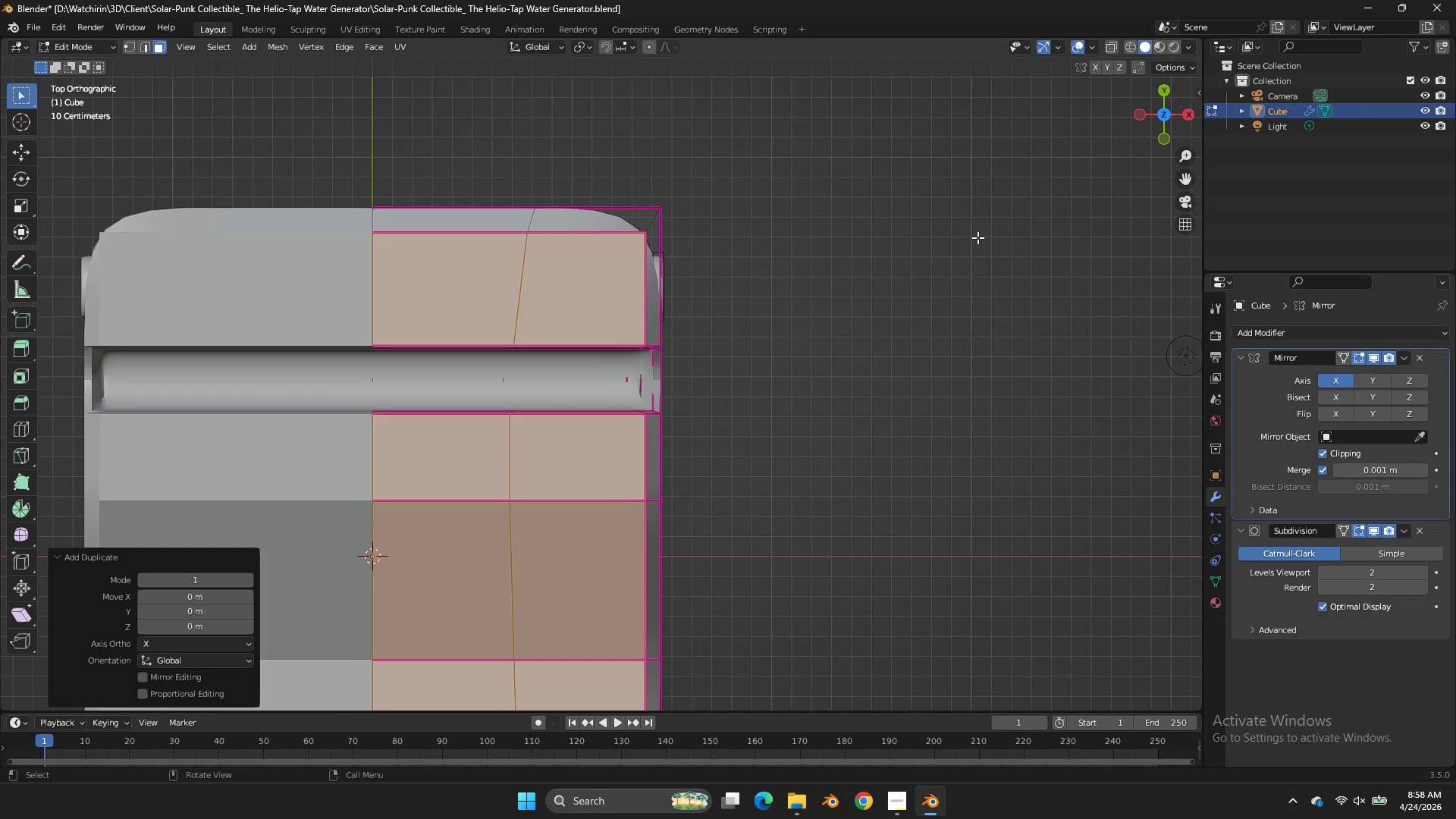 
type(sx)
 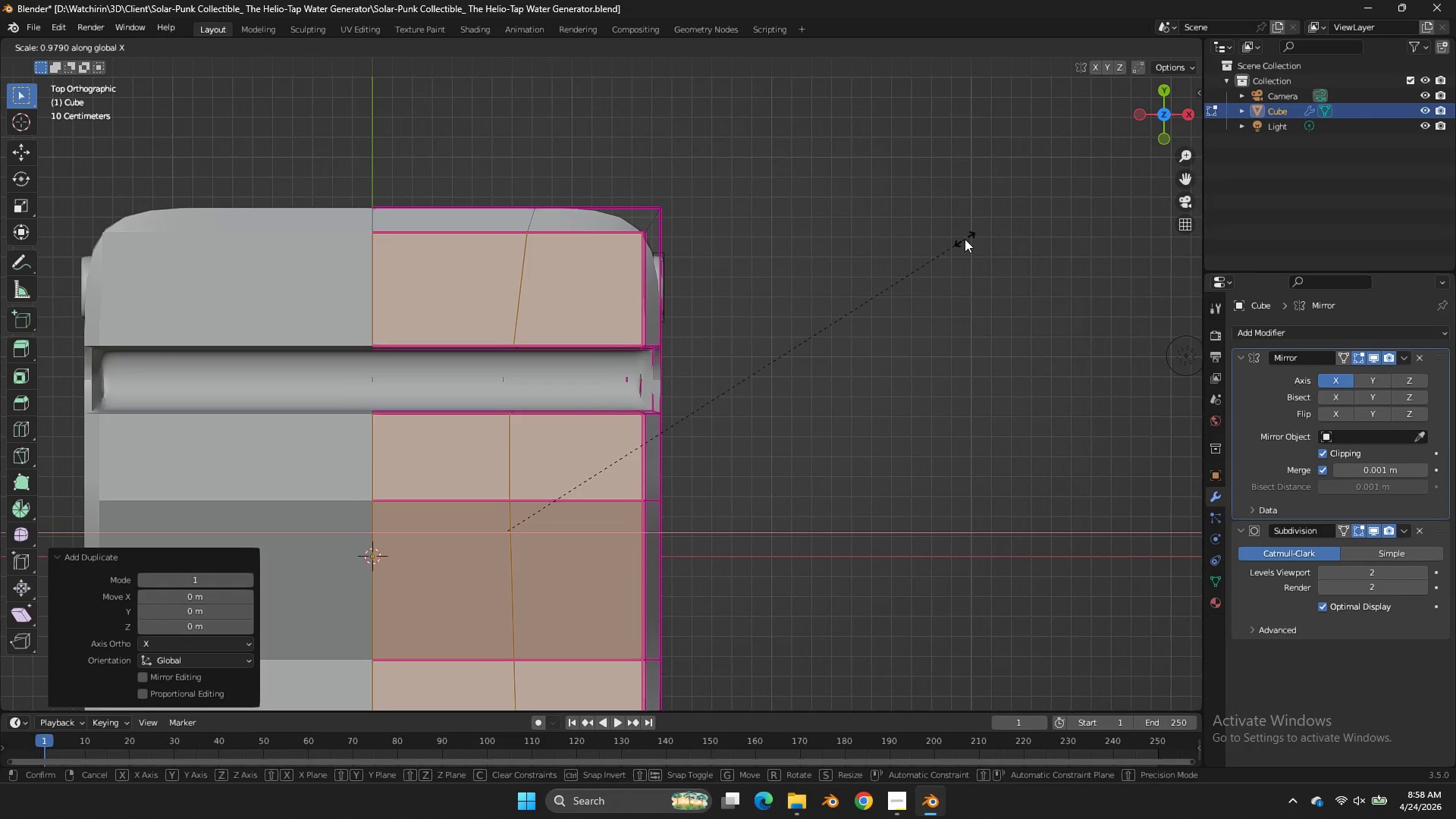 
right_click([965, 239])
 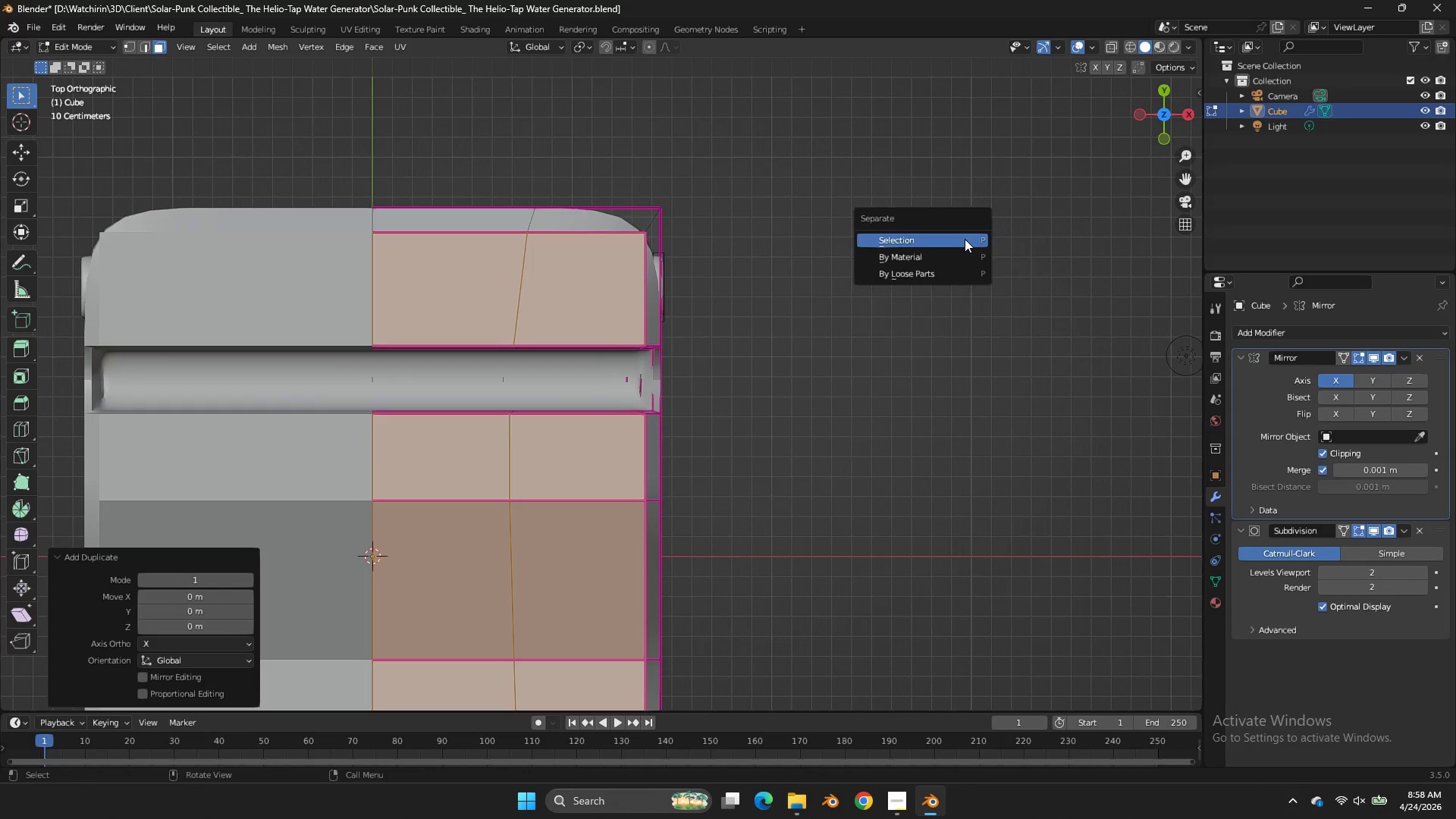 
key(P)
 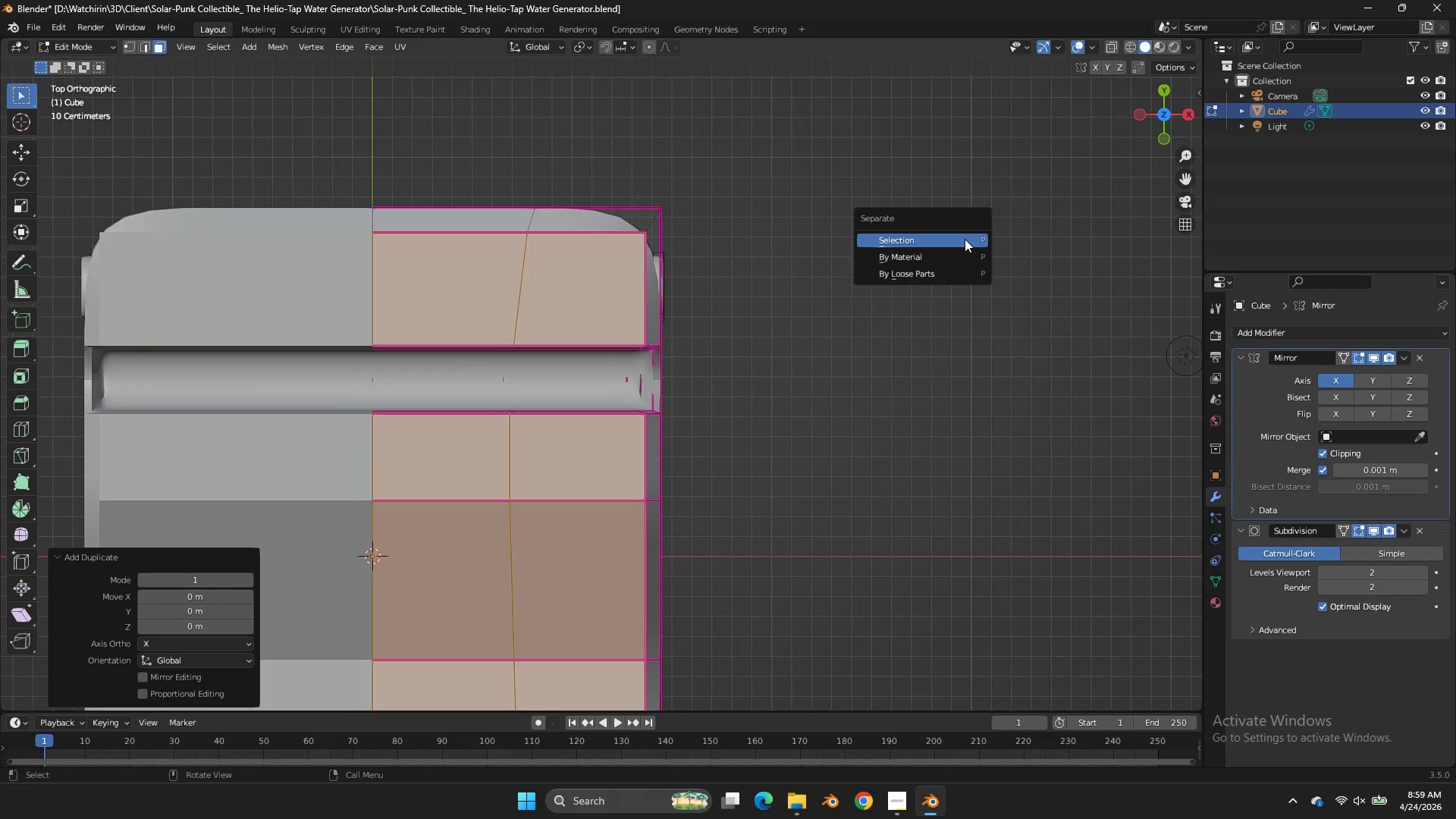 
left_click([965, 239])
 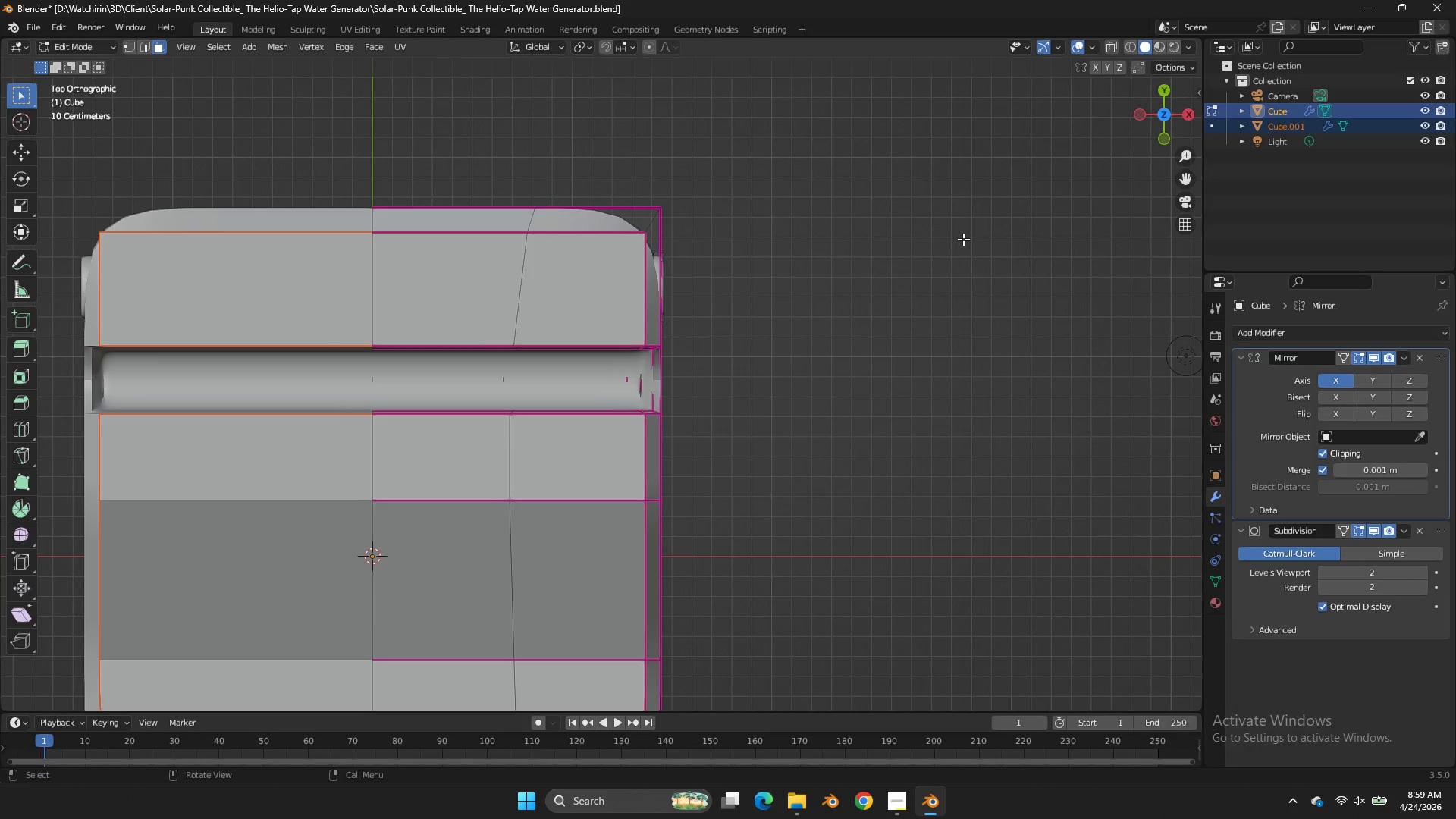 
wait(31.69)
 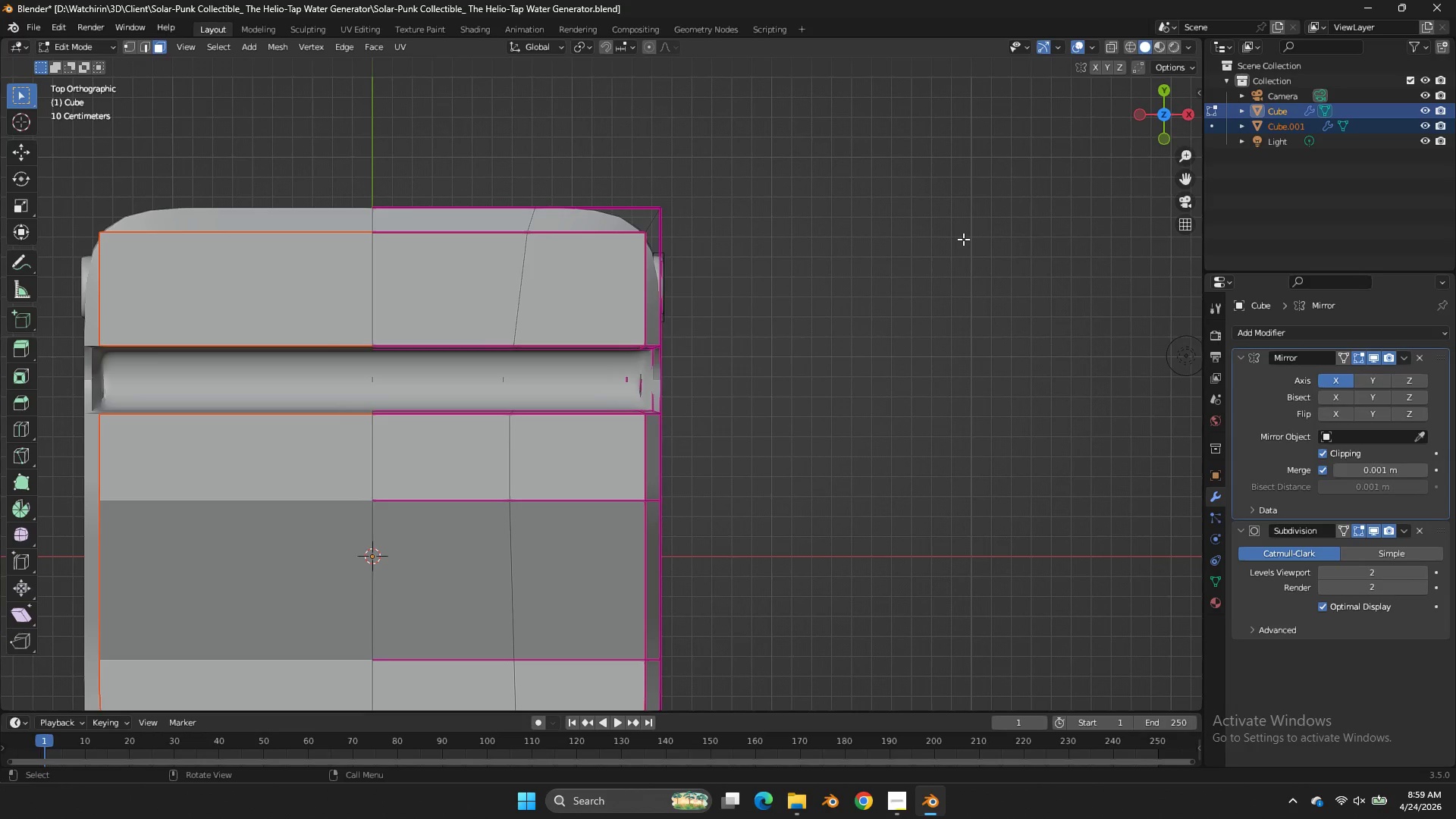 
left_click_drag(start_coordinate=[1177, 117], to_coordinate=[927, 656])
 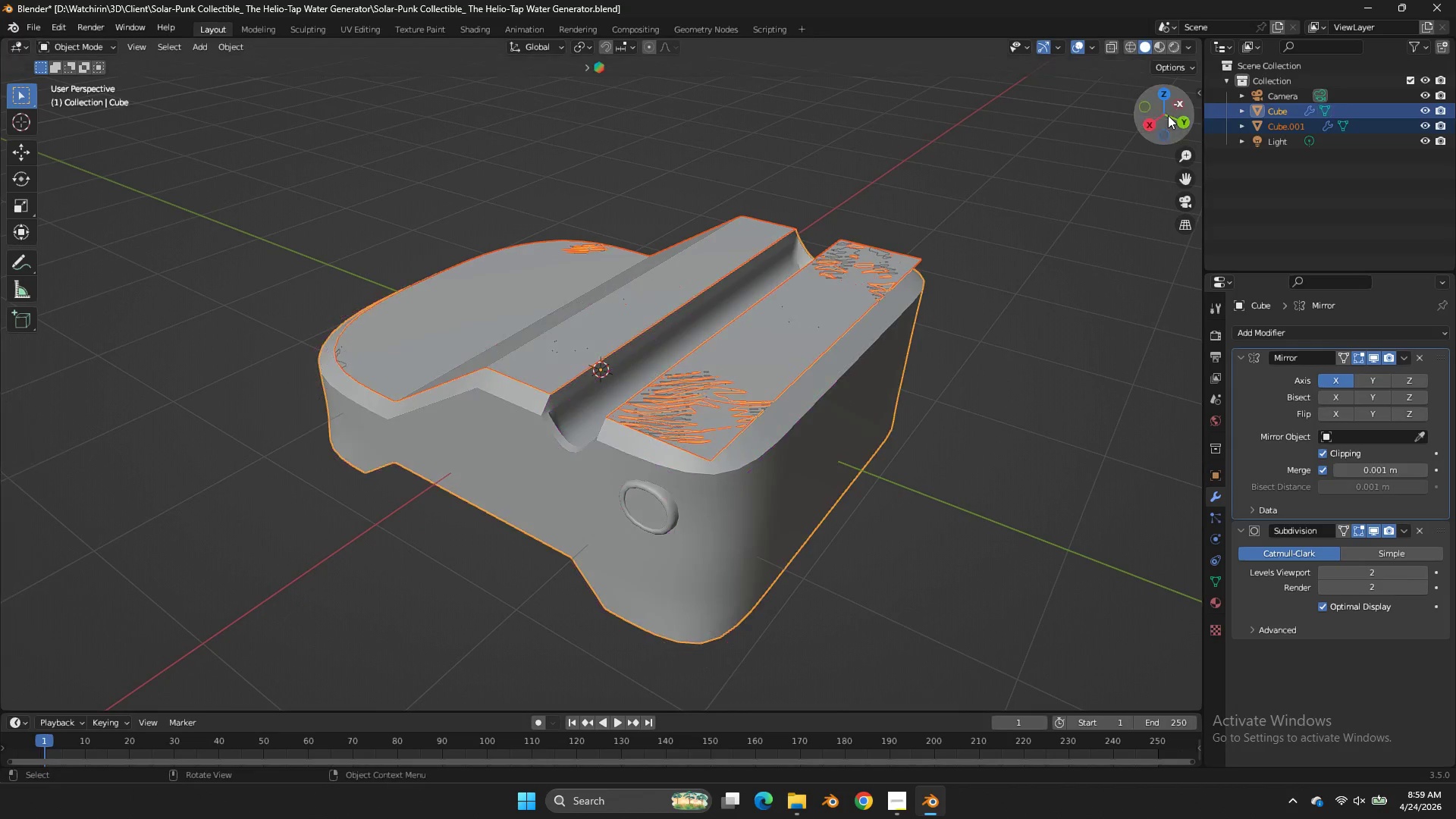 
key(Tab)
 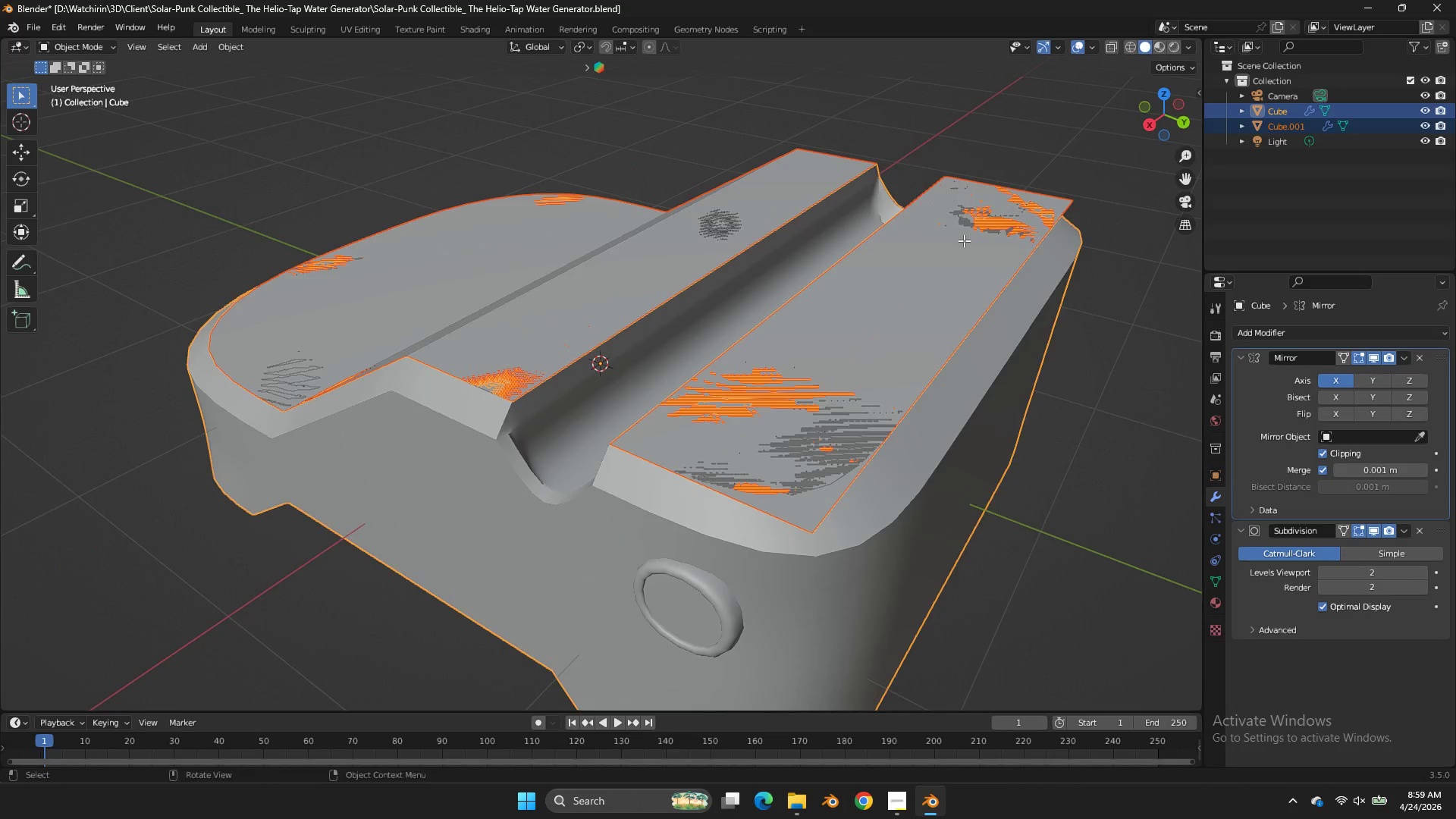 
key(Tab)
 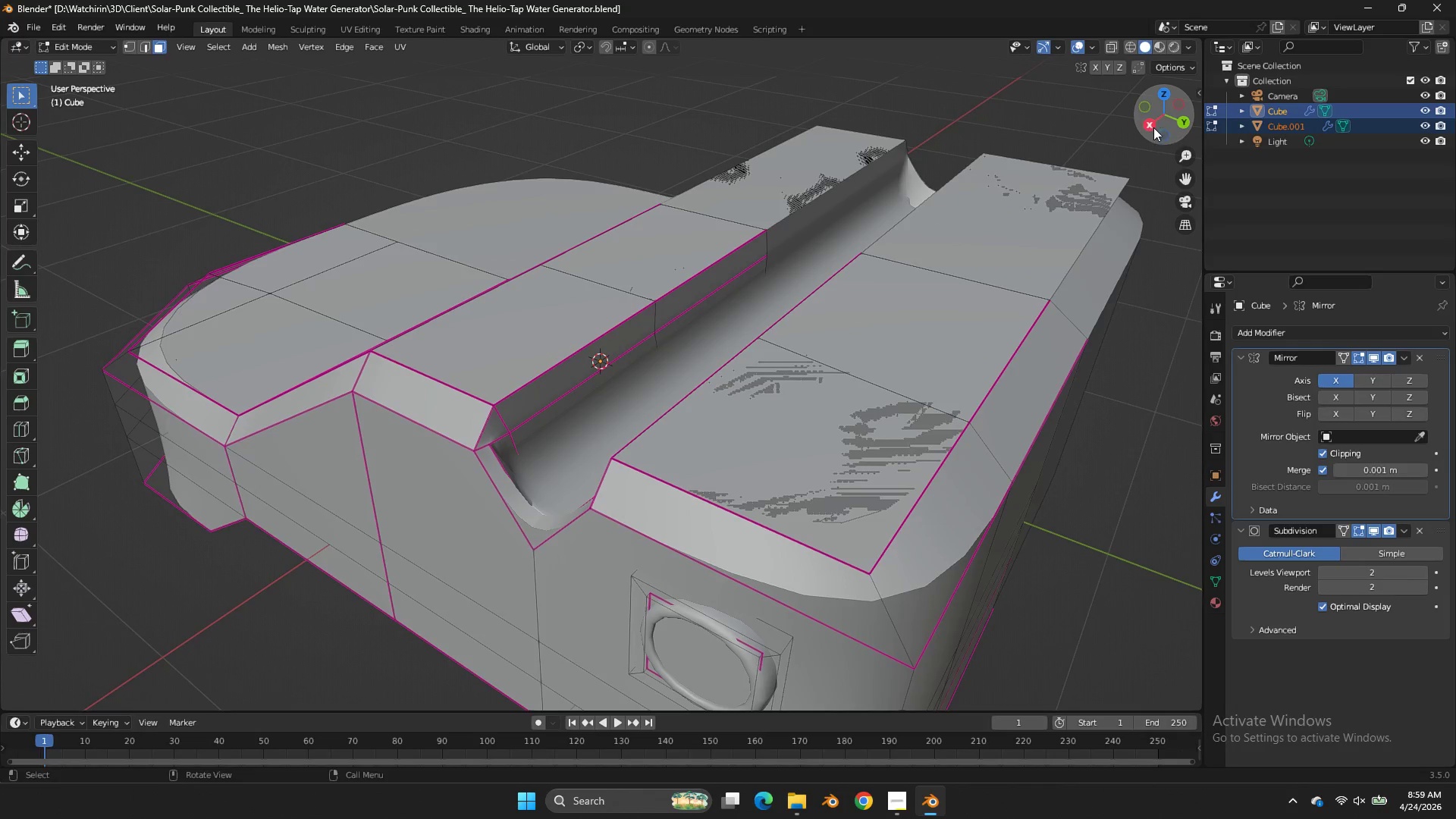 
scroll: coordinate [964, 240], scroll_direction: up, amount: 4.0
 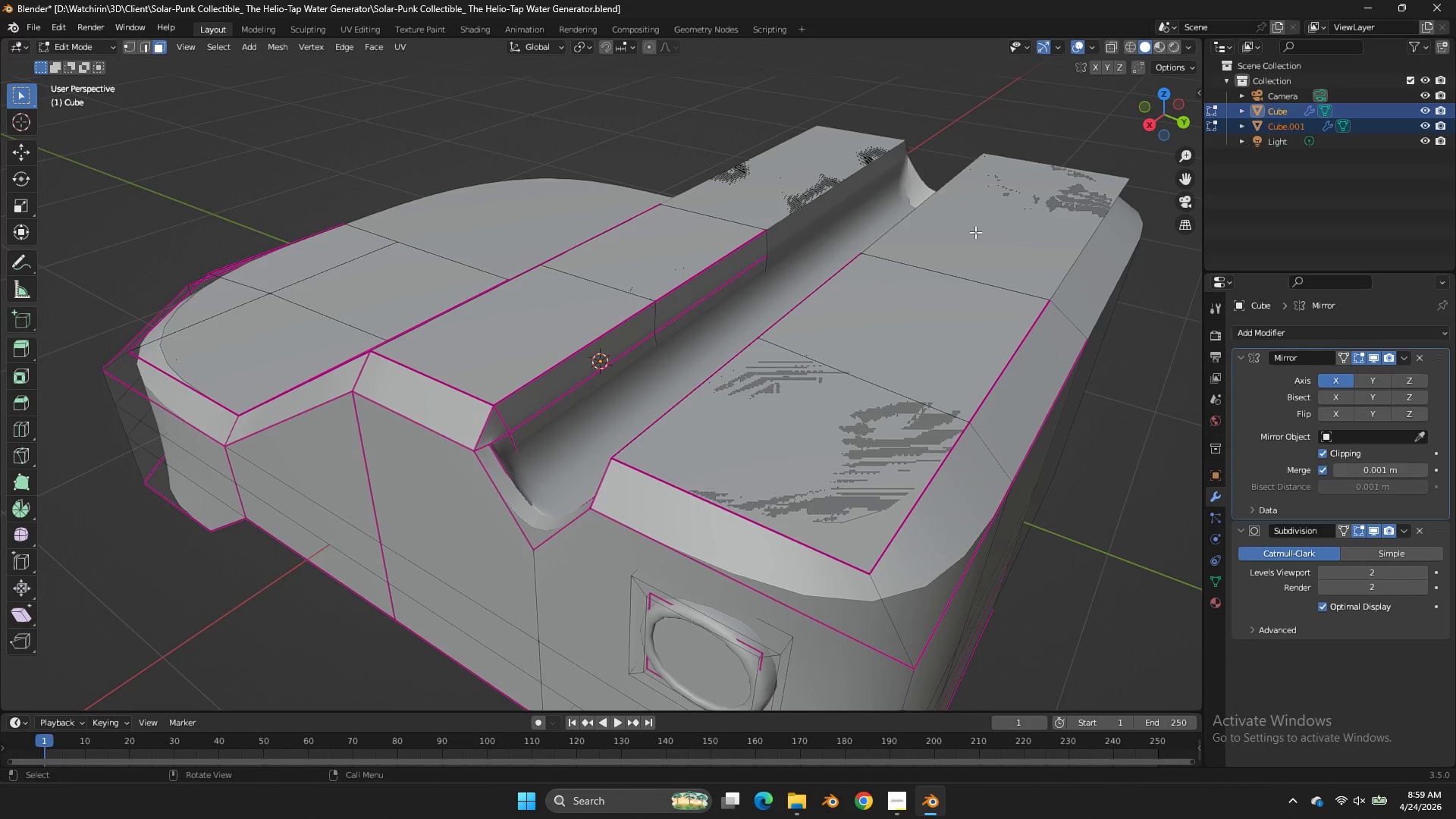 
left_click_drag(start_coordinate=[1153, 124], to_coordinate=[130, 95])
 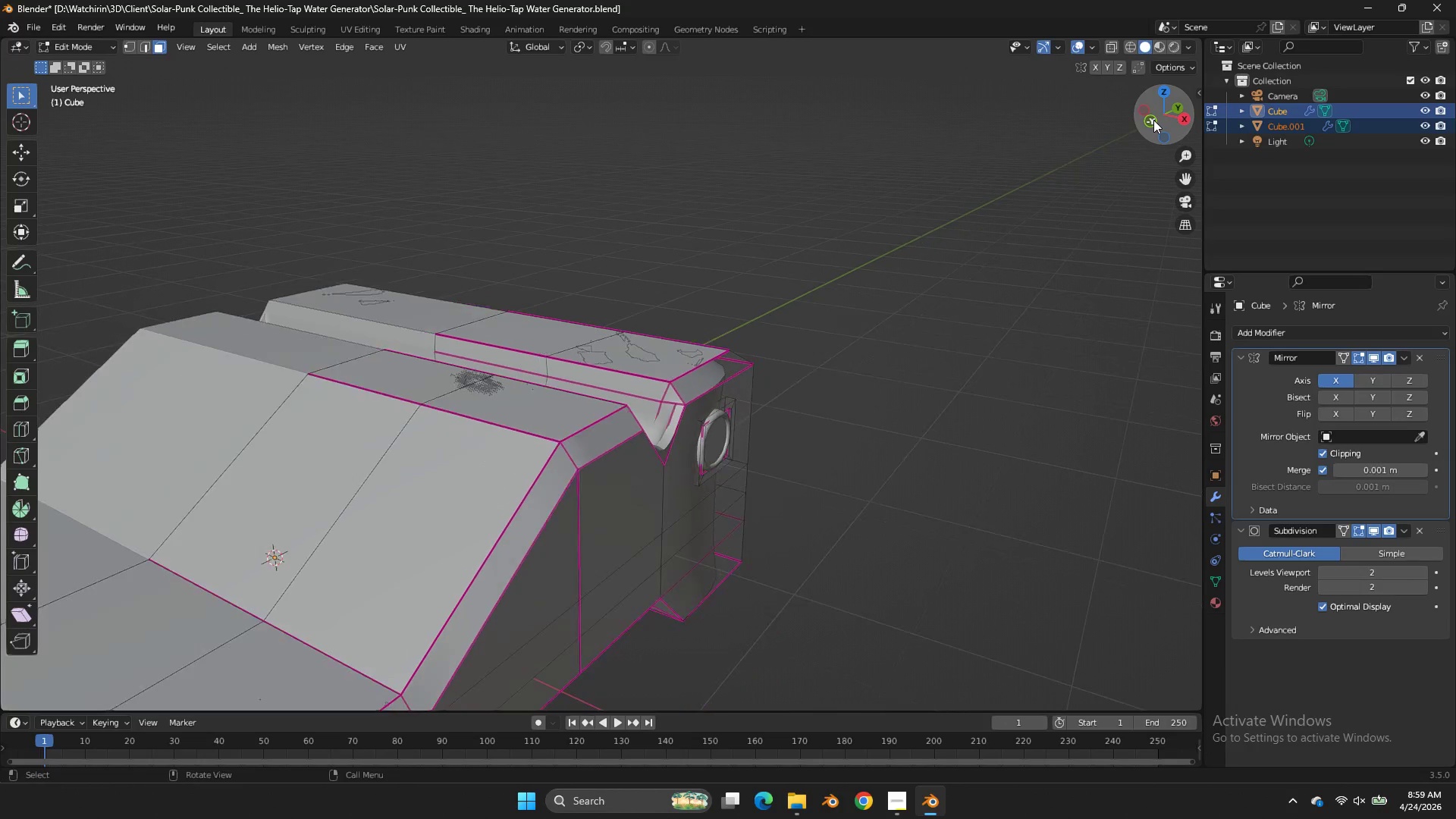 
scroll: coordinate [1153, 120], scroll_direction: down, amount: 3.0
 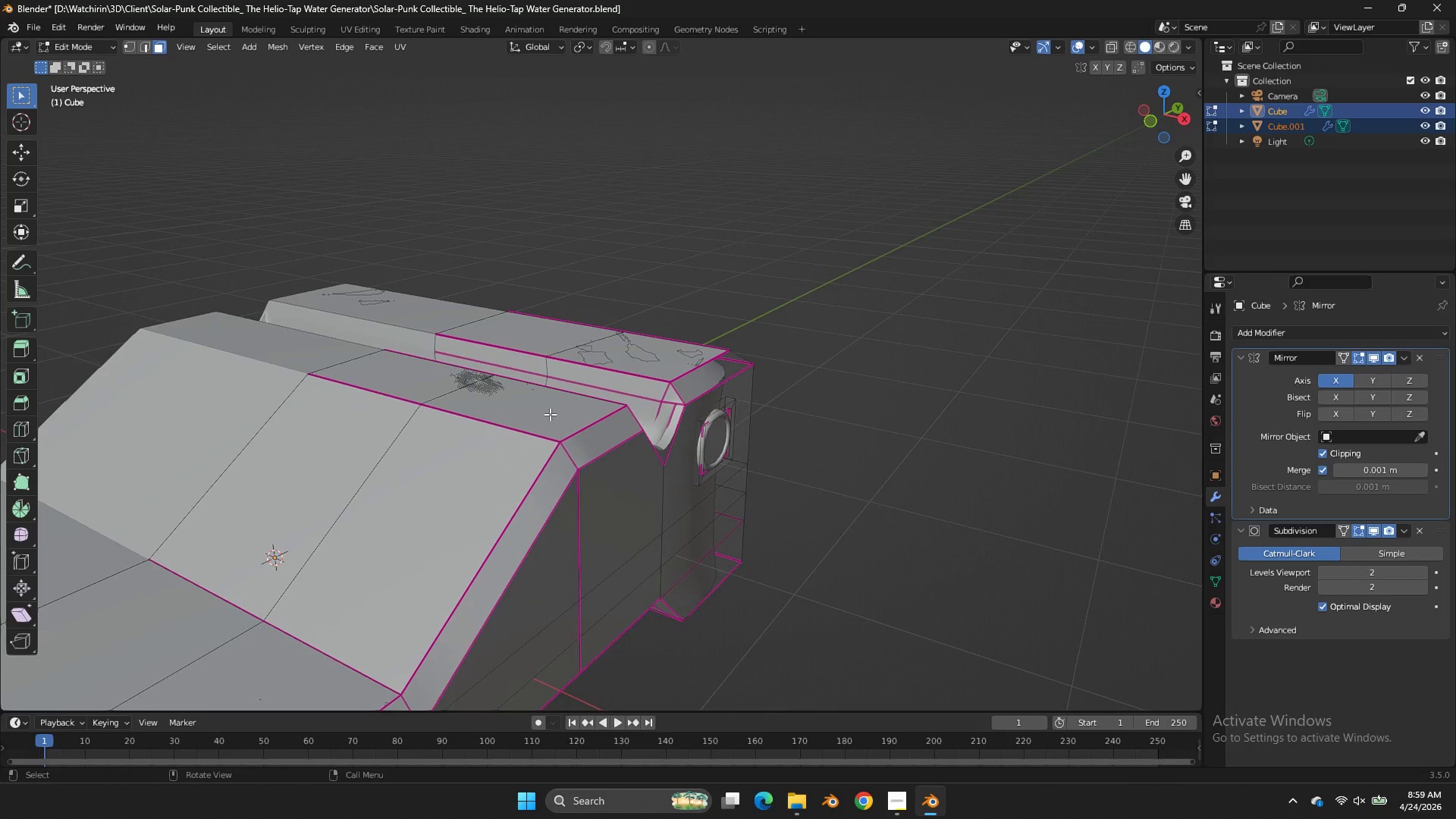 
left_click([550, 414])
 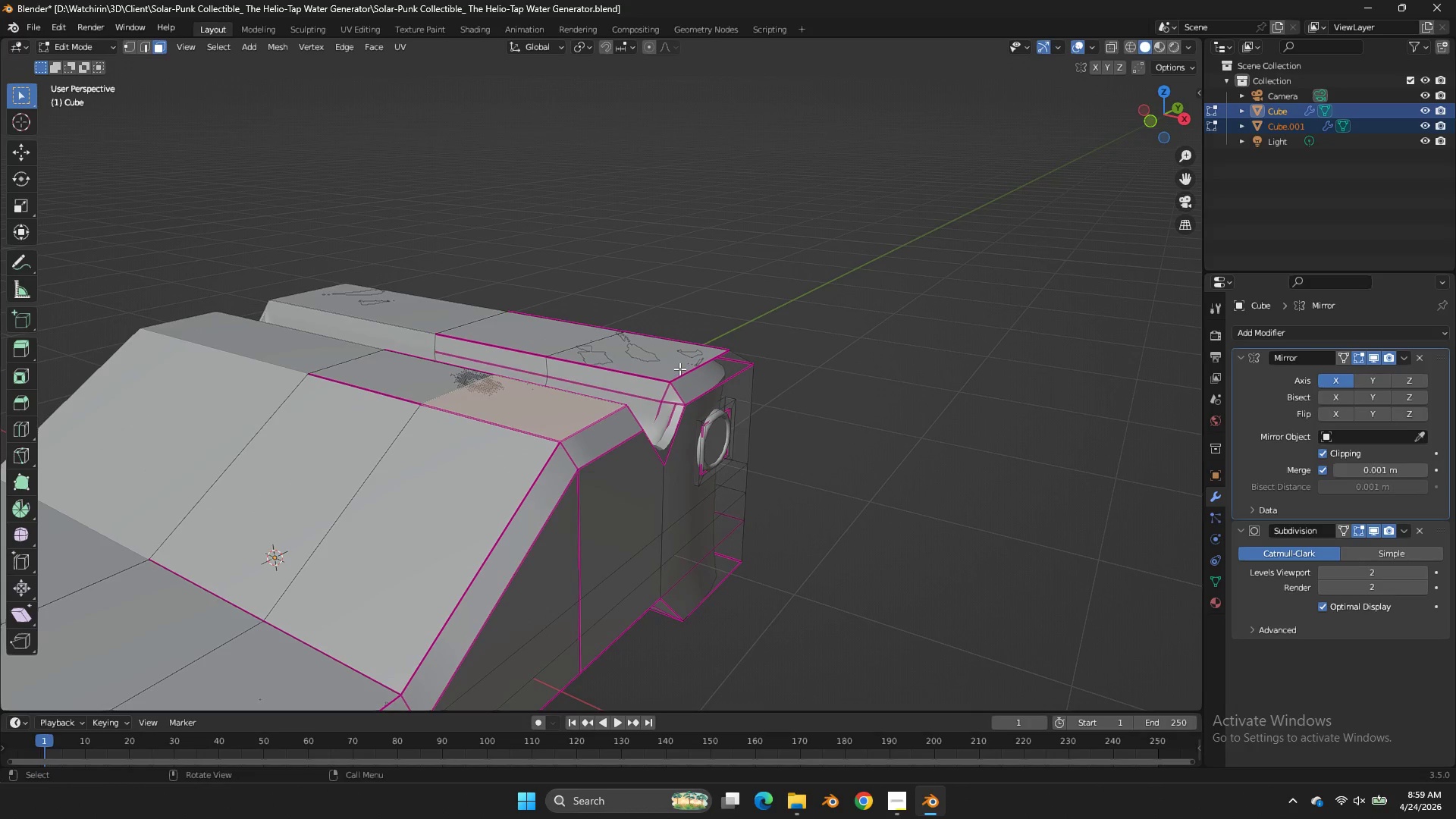 
left_click([679, 369])
 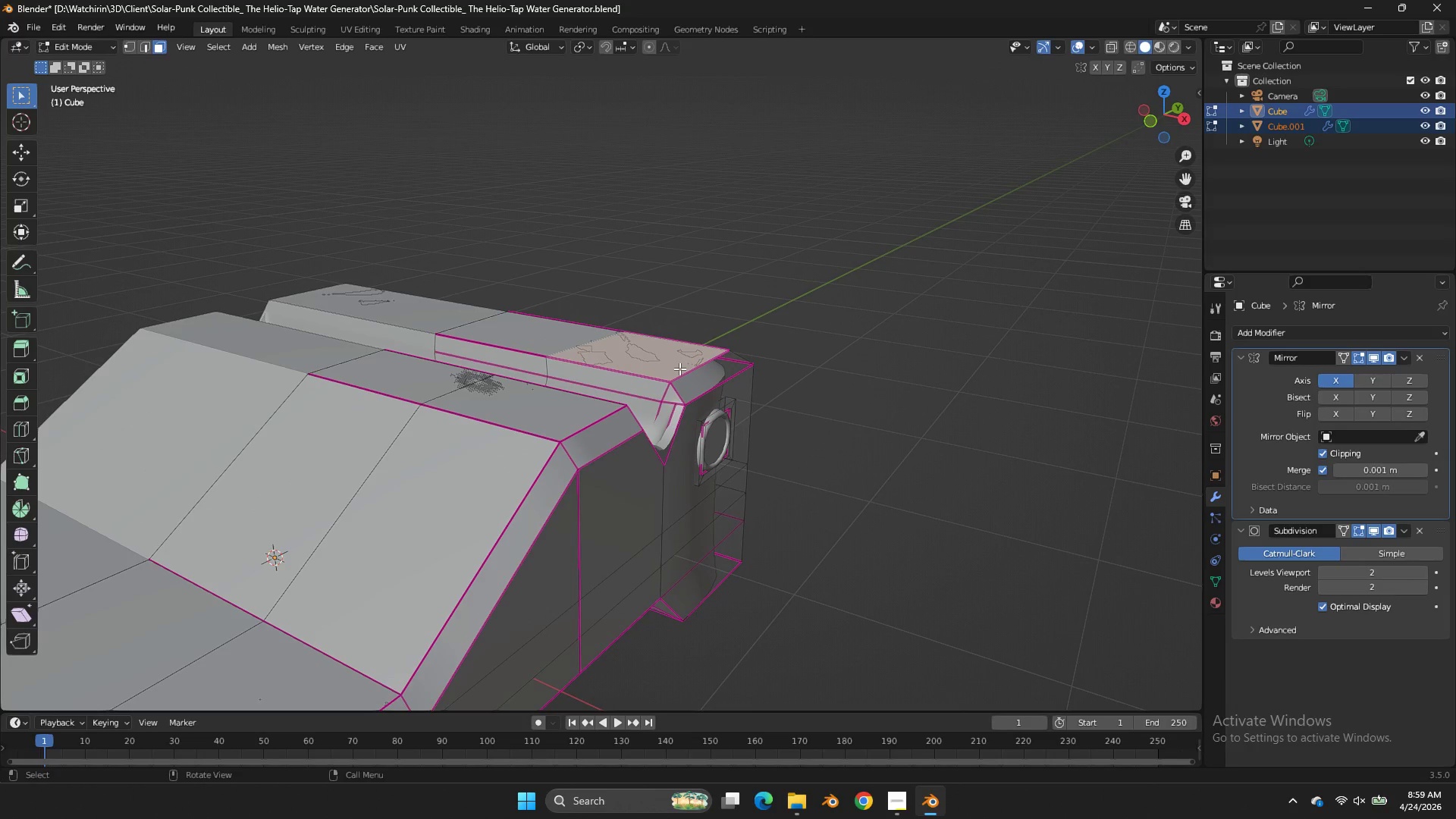 
key(Tab)
 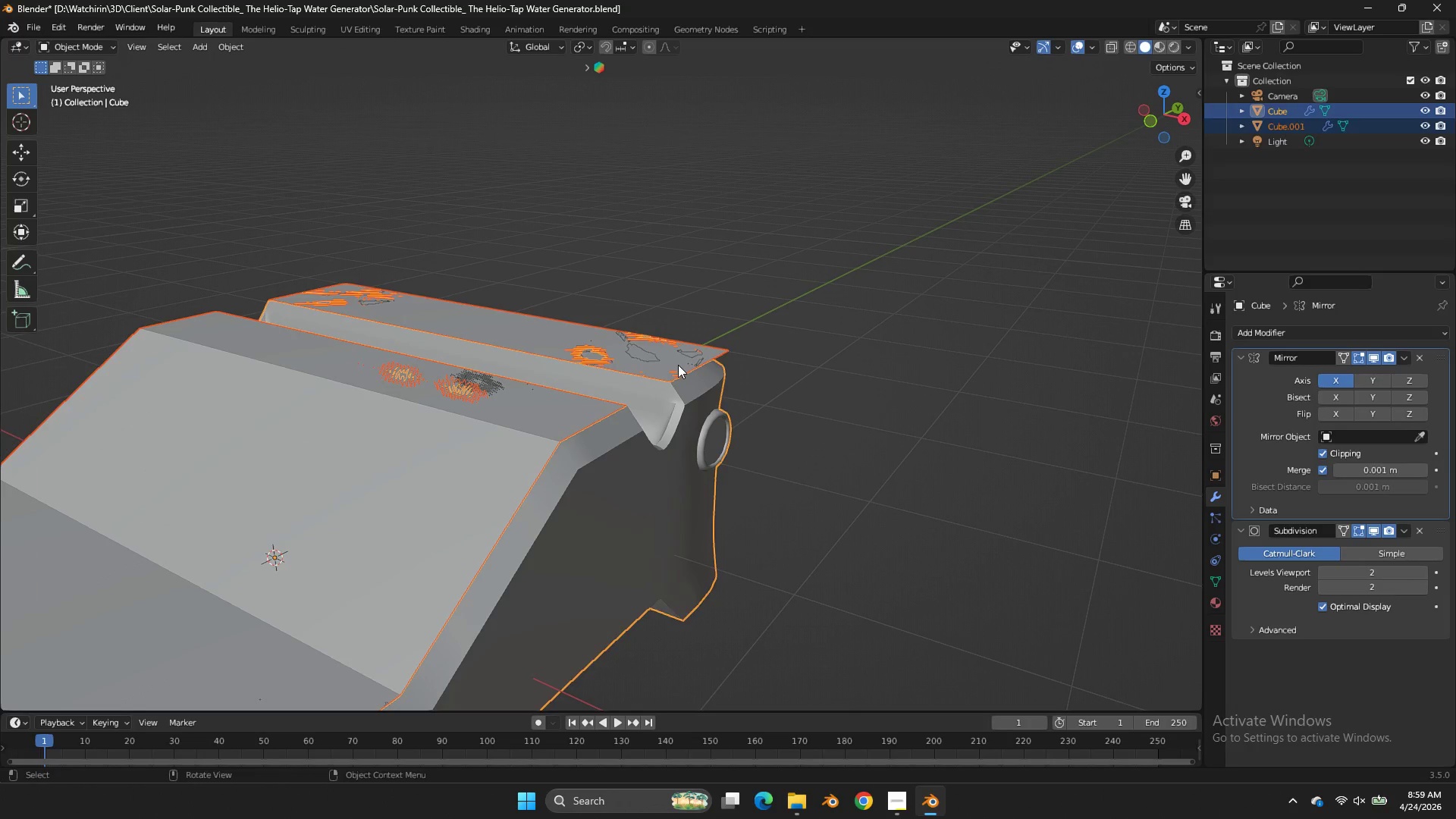 
left_click([678, 365])
 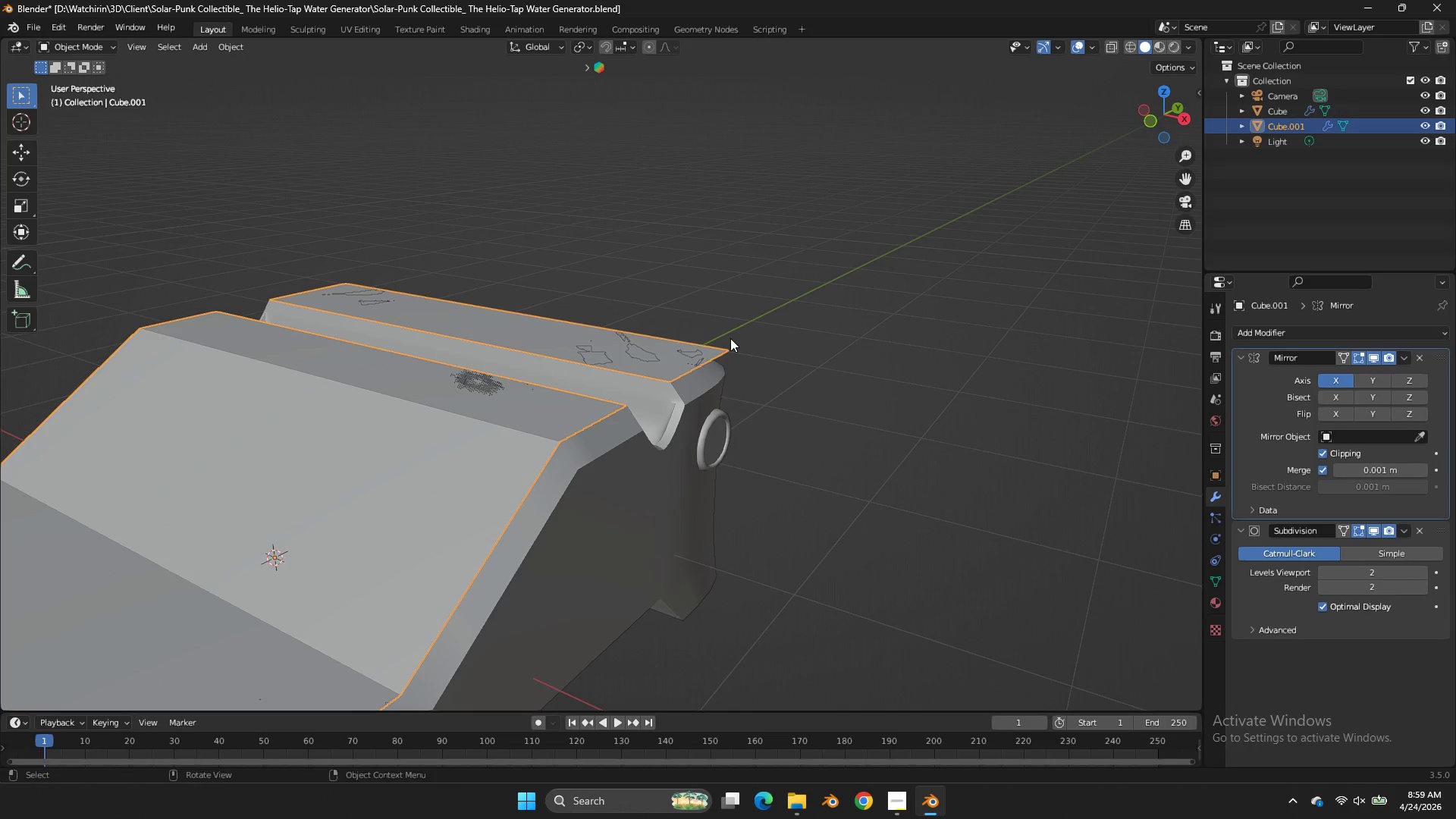 
double_click([730, 338])
 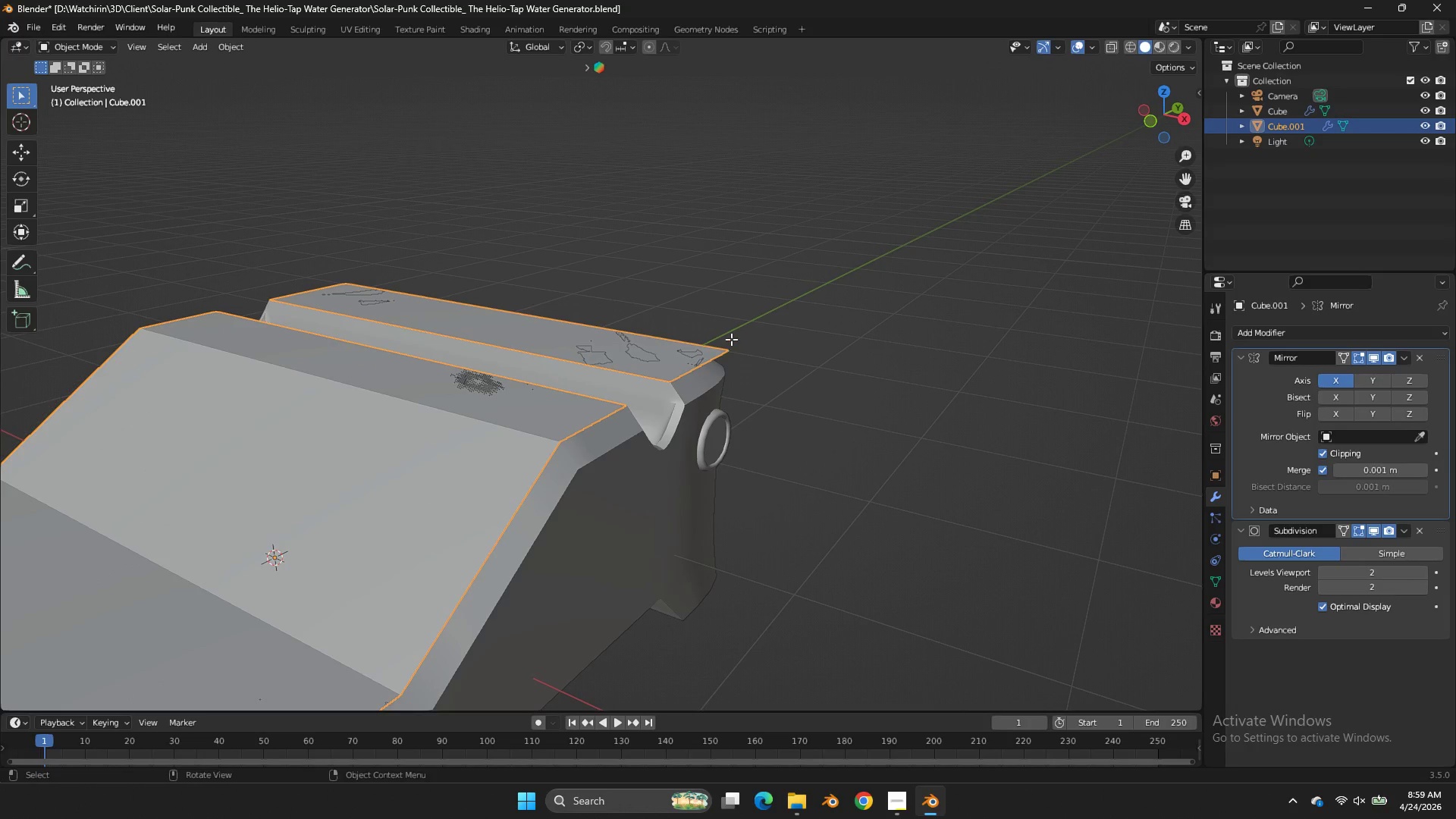 
key(Tab)
 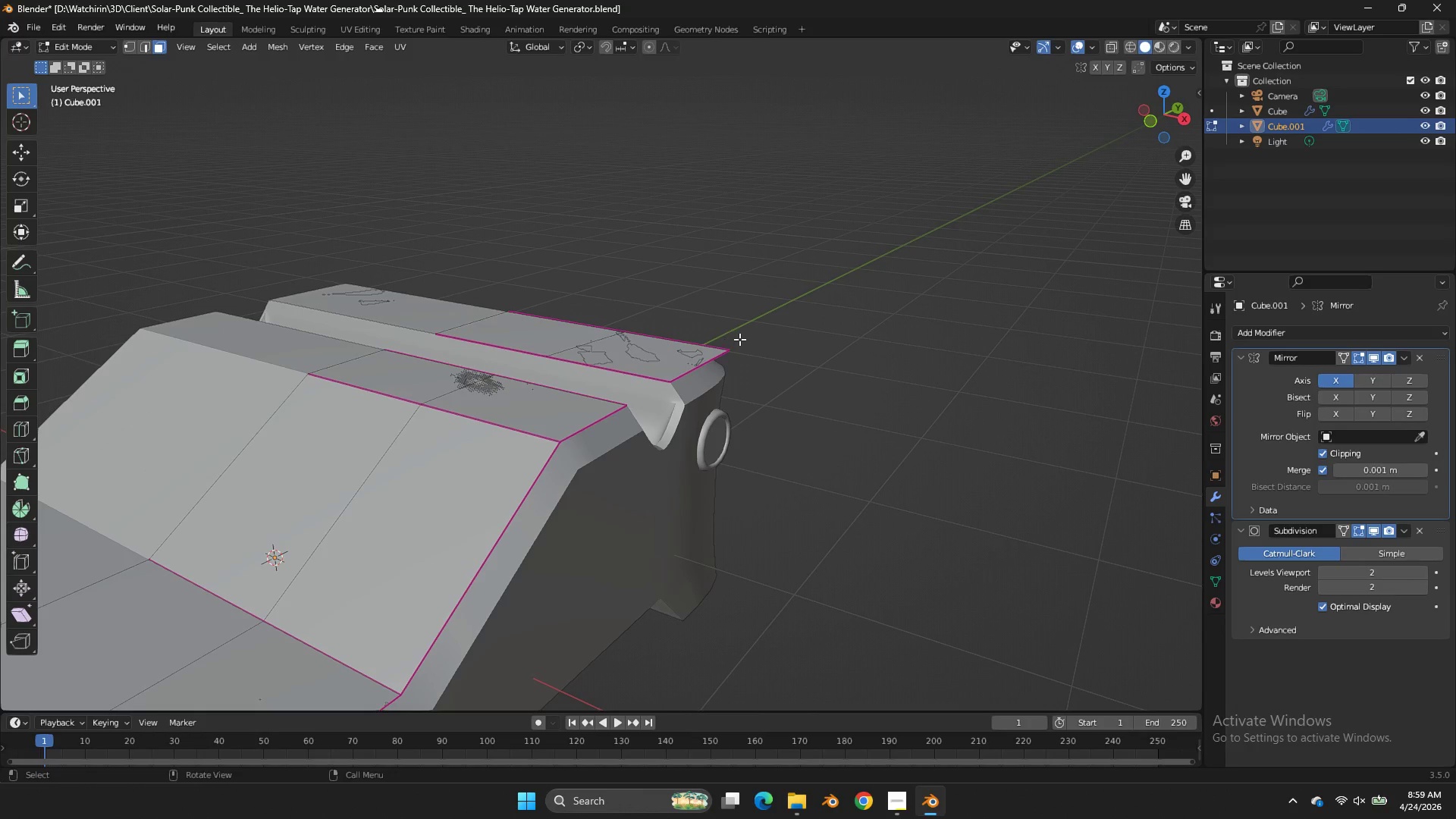 
key(A)
 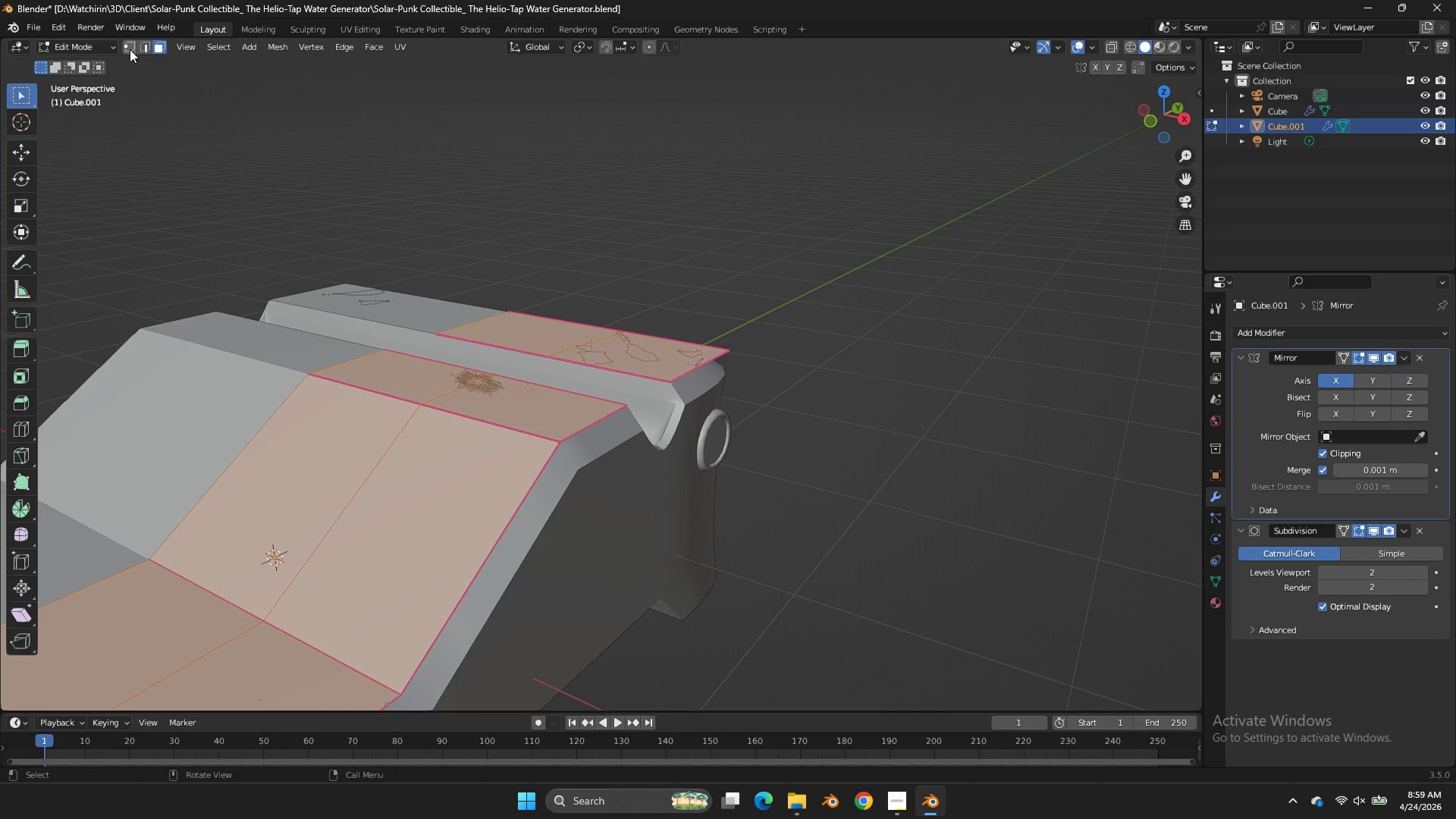 
left_click([130, 49])
 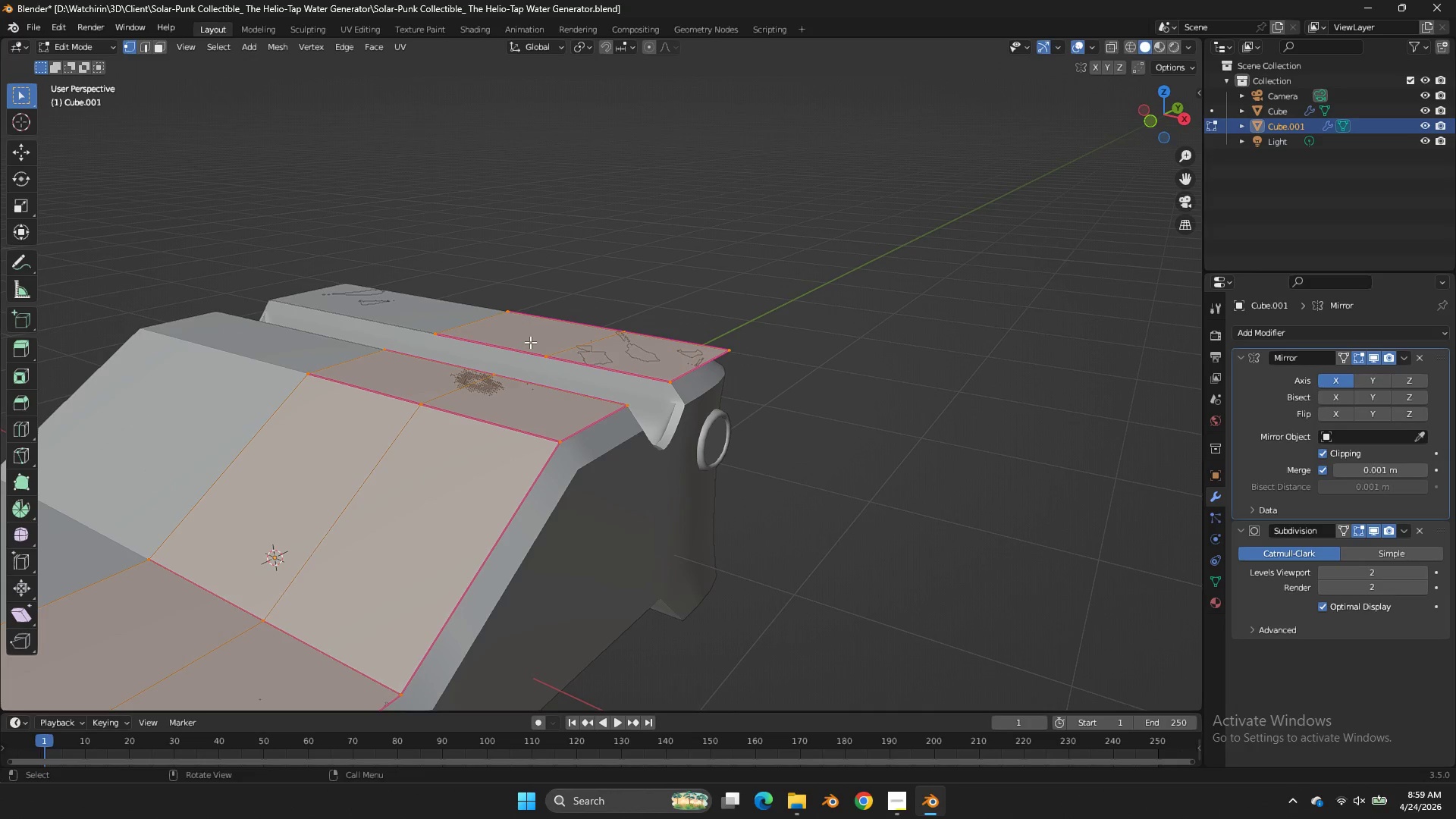 
left_click([526, 341])
 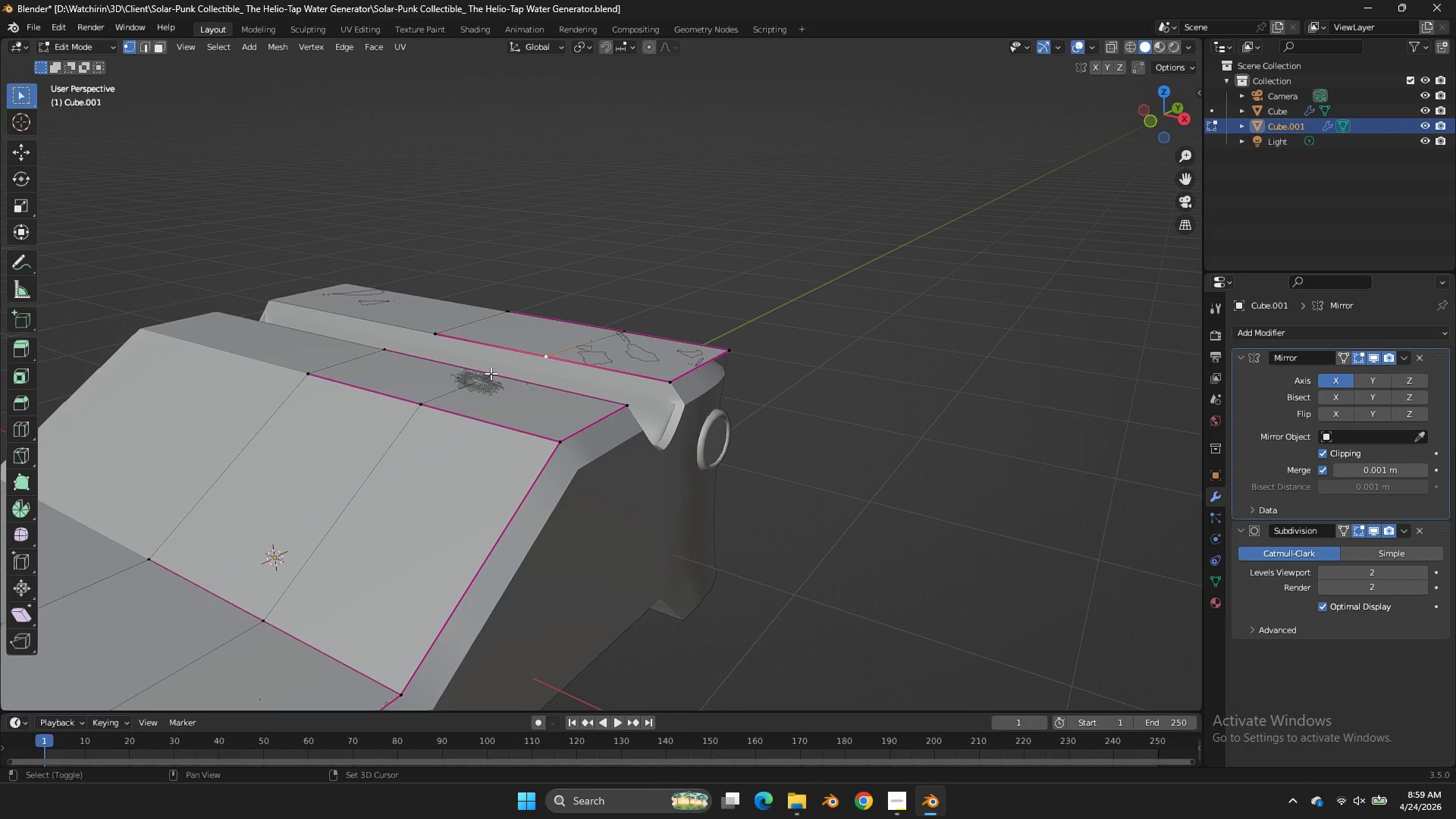 
hold_key(key=ShiftLeft, duration=0.38)
double_click([491, 373])
 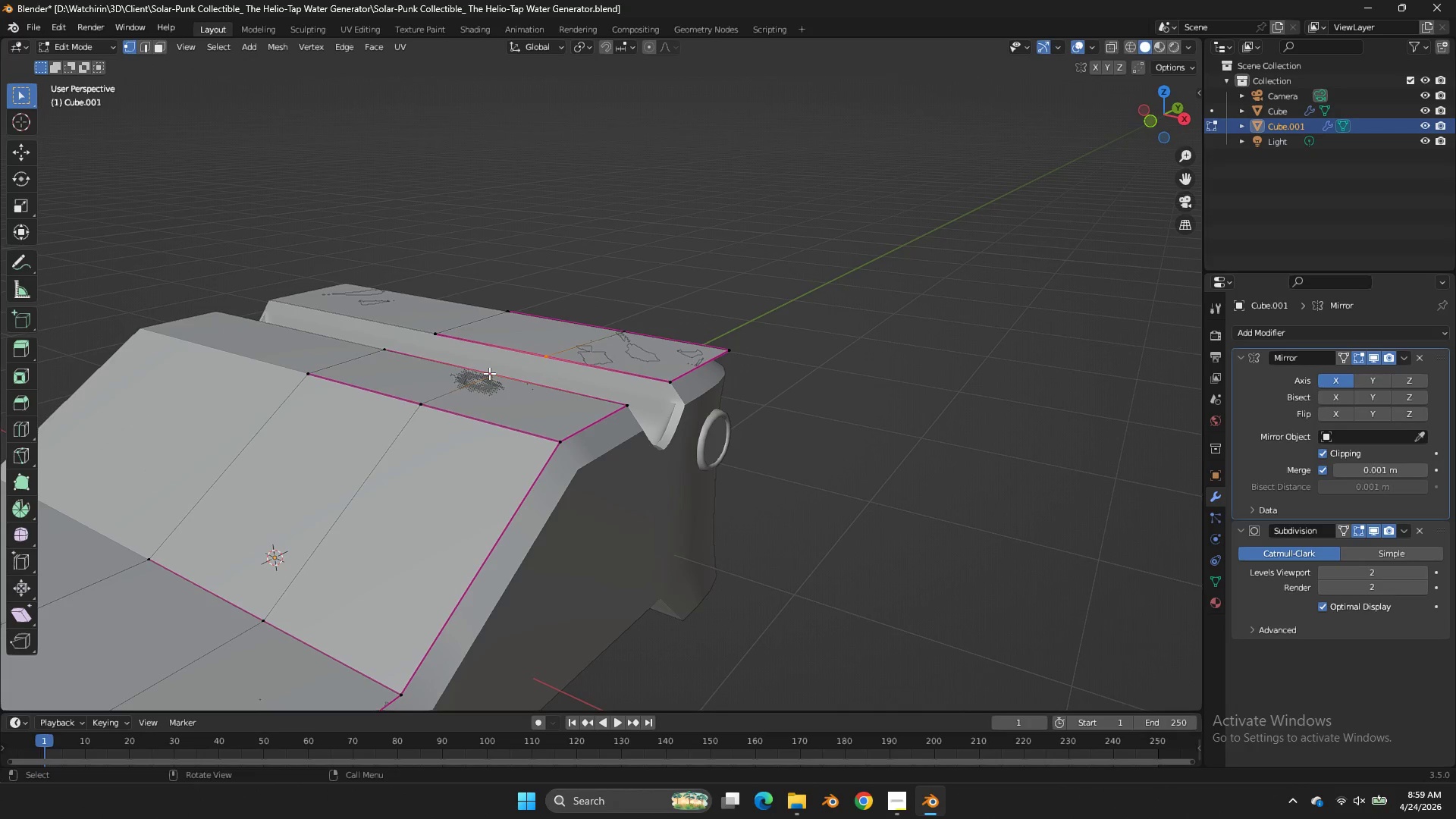 
key(M)
 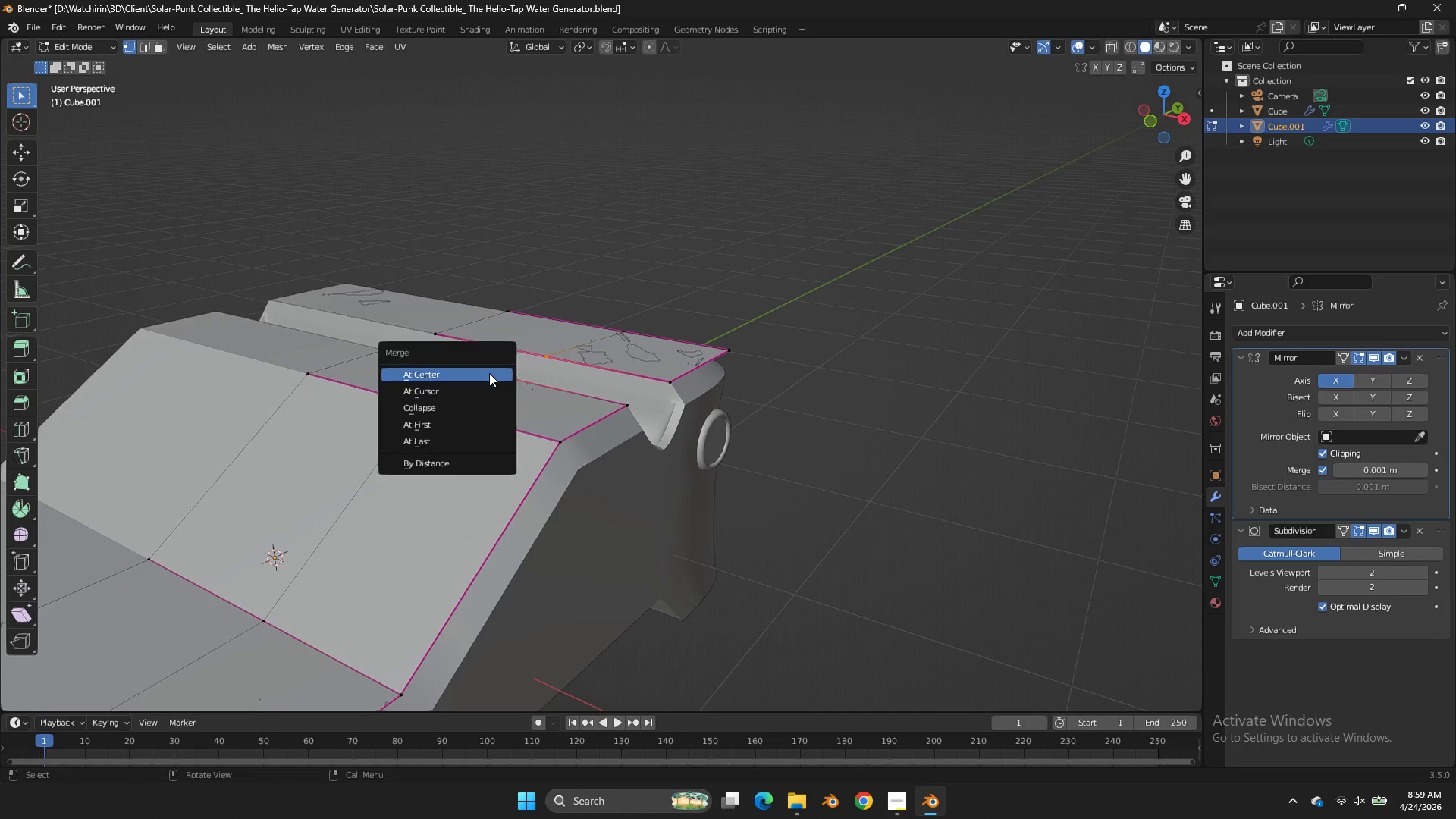 
left_click([489, 373])
 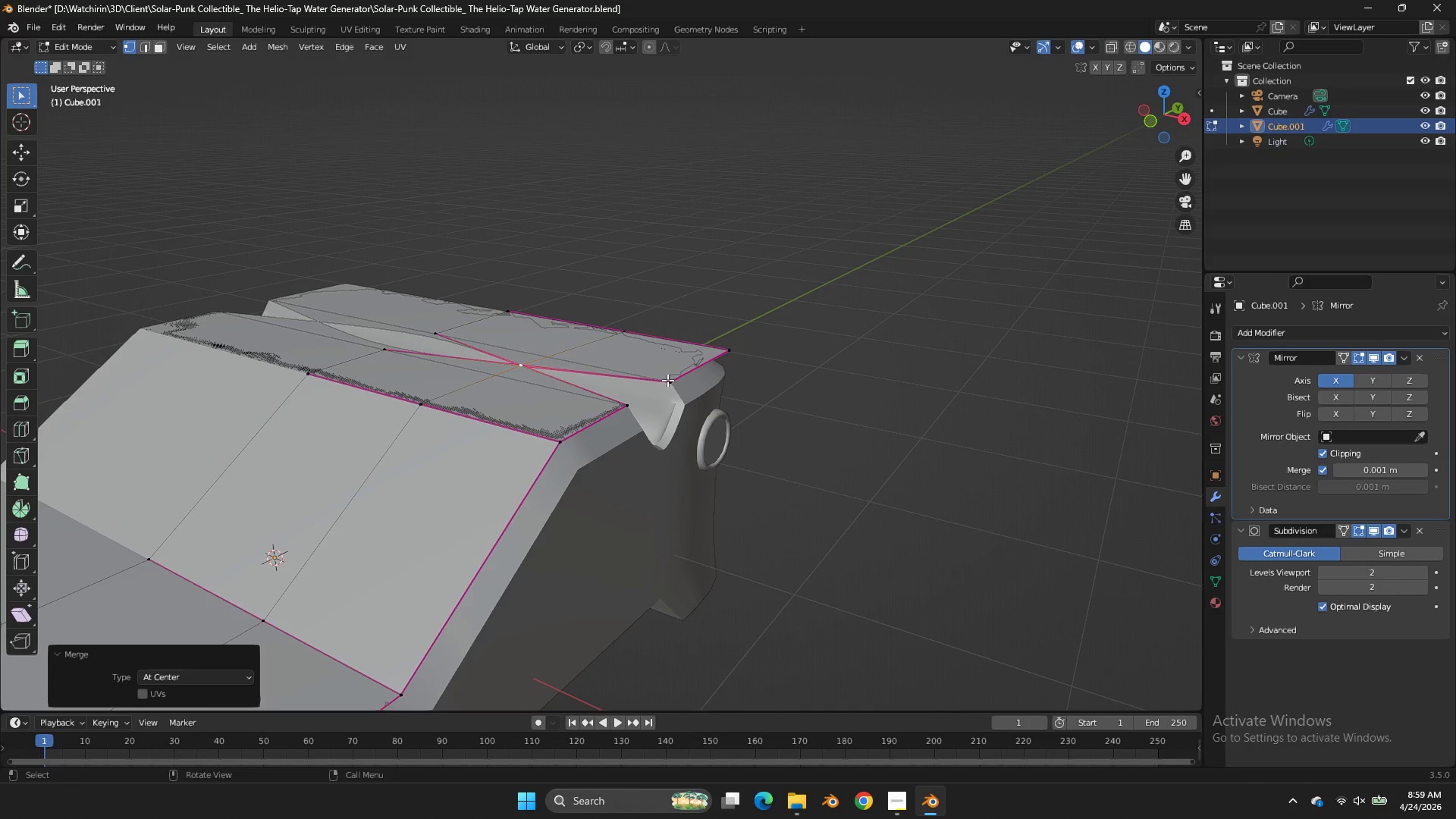 
left_click([667, 380])
 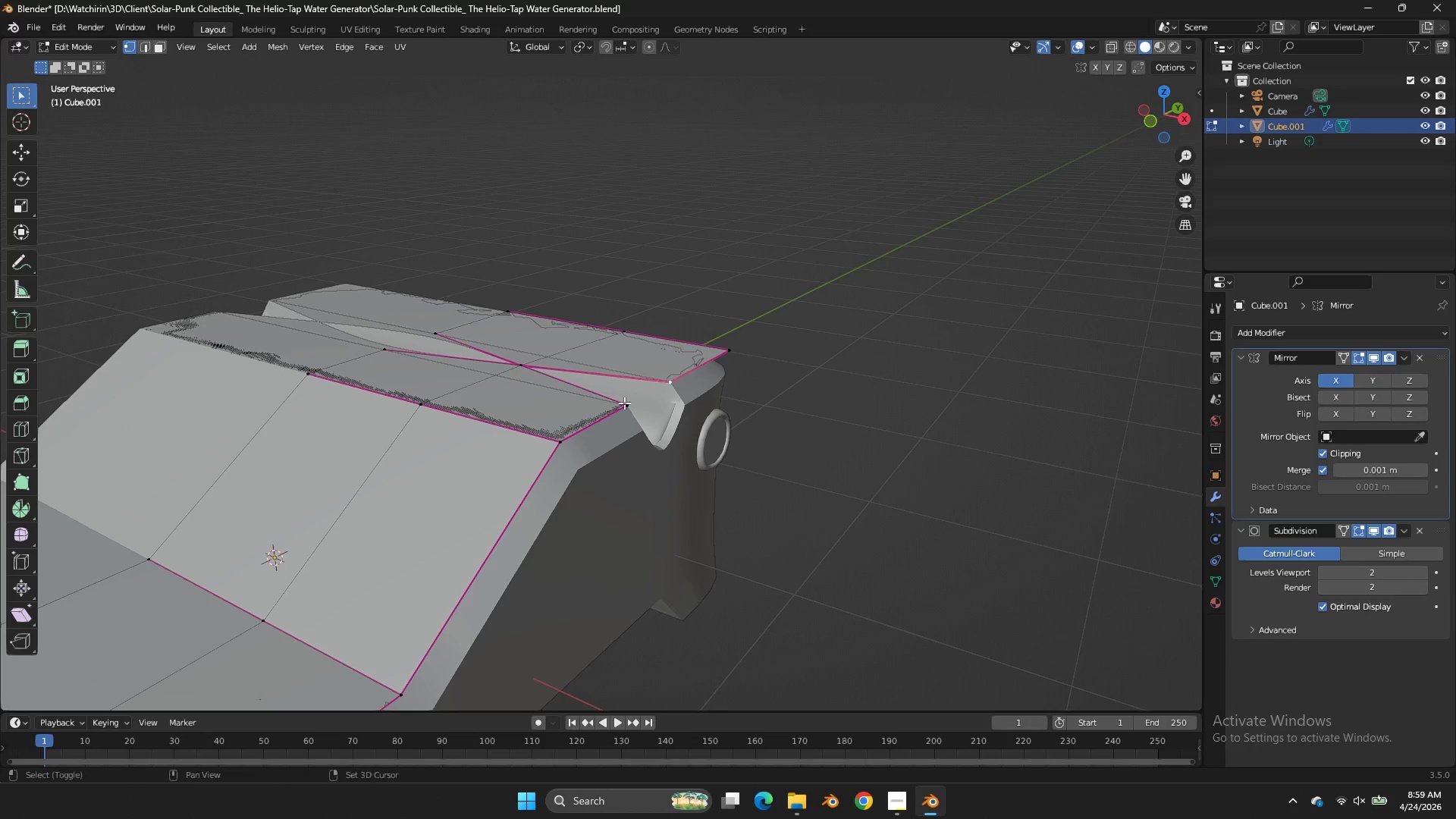 
hold_key(key=ShiftLeft, duration=0.45)
double_click([616, 406])
 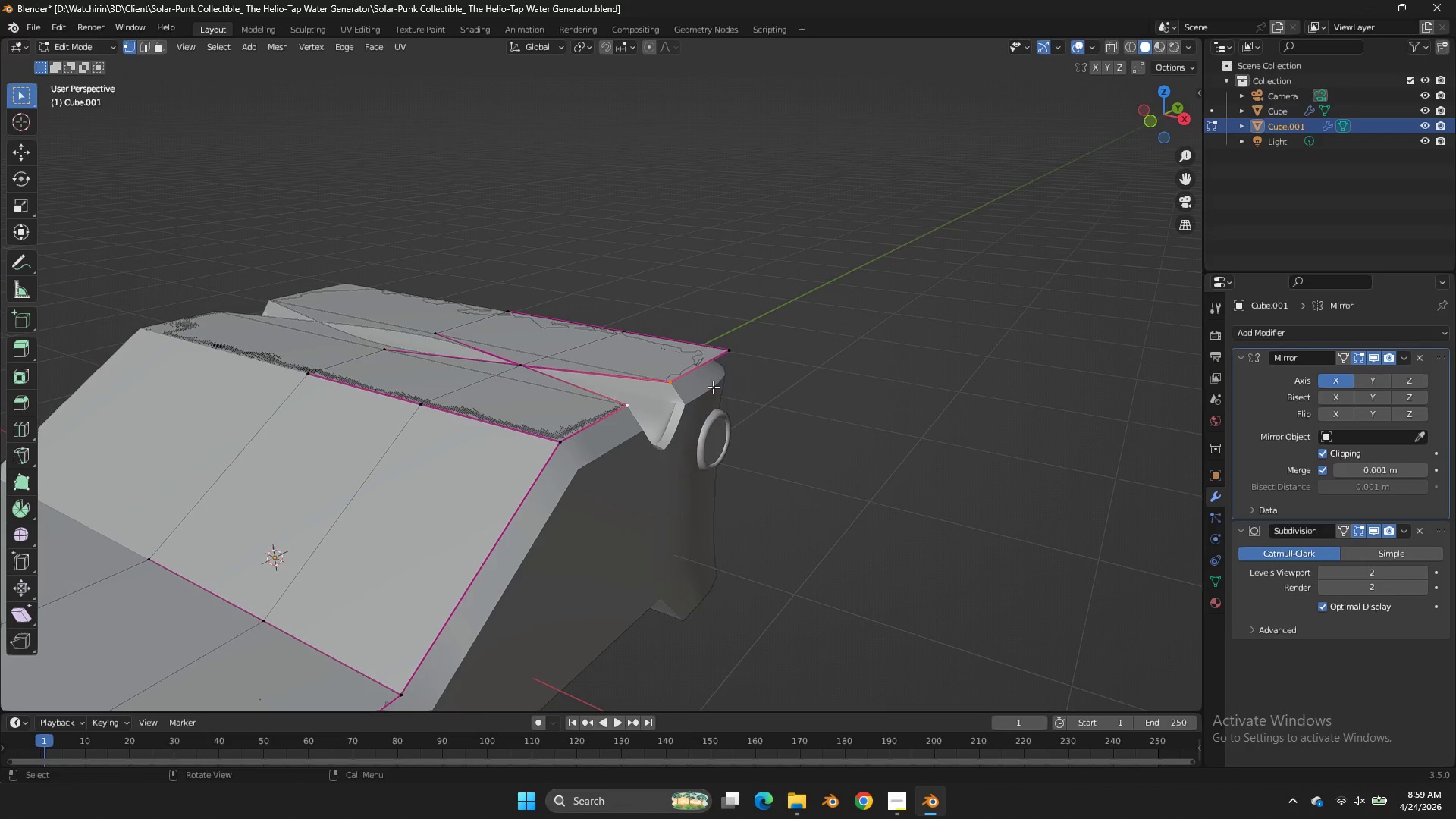 
key(M)
 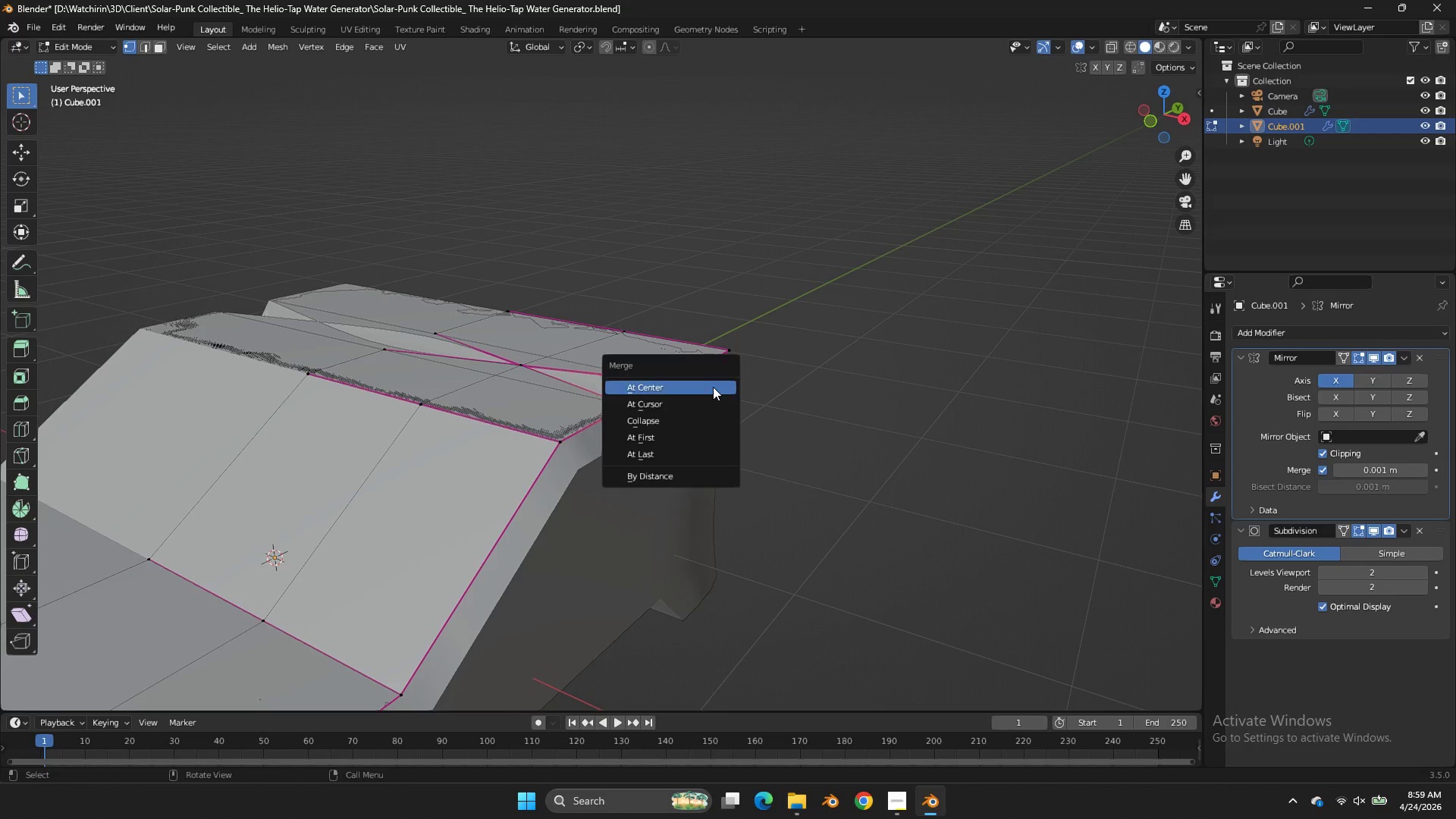 
left_click([713, 387])
 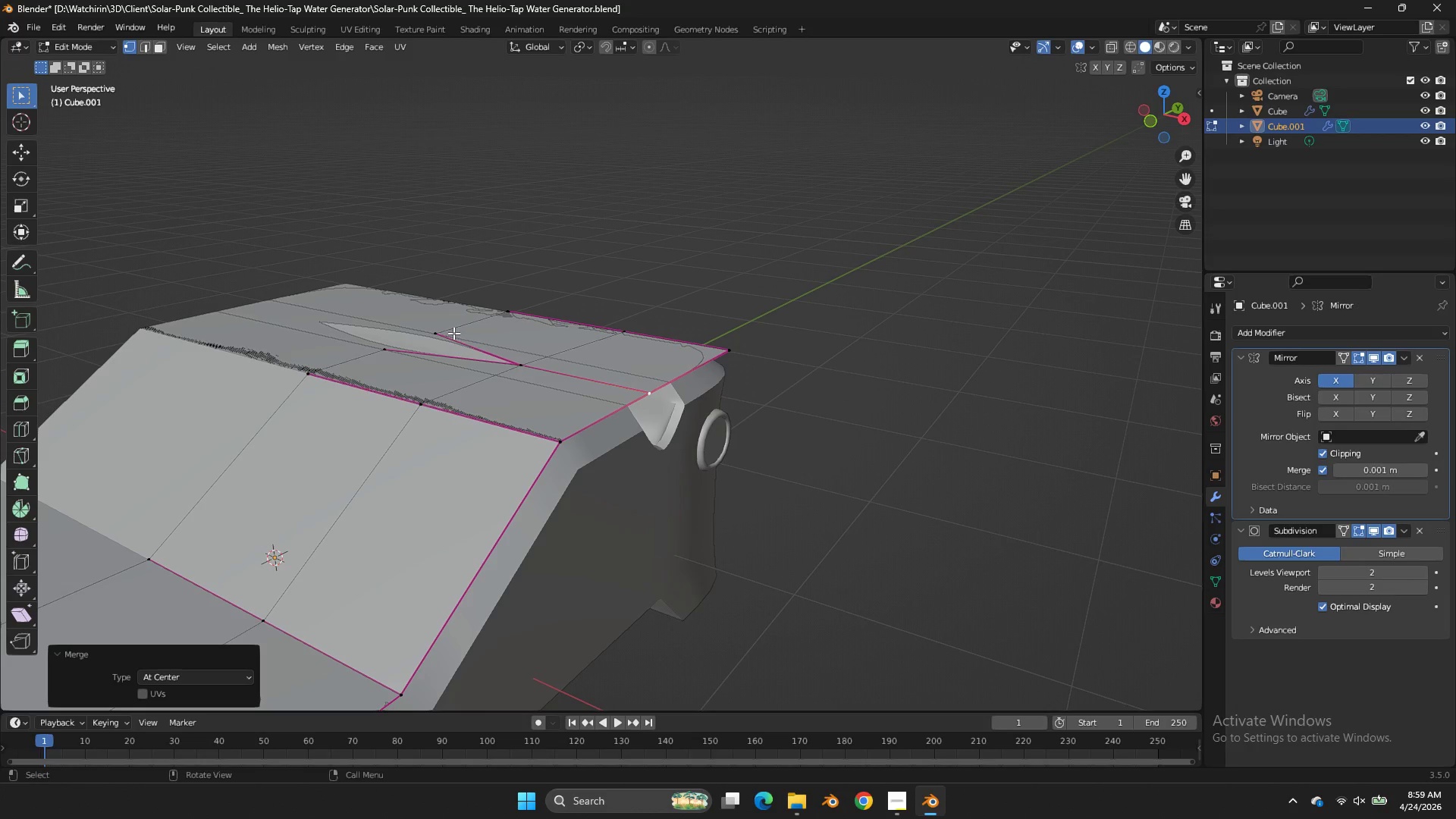 
left_click([453, 333])
 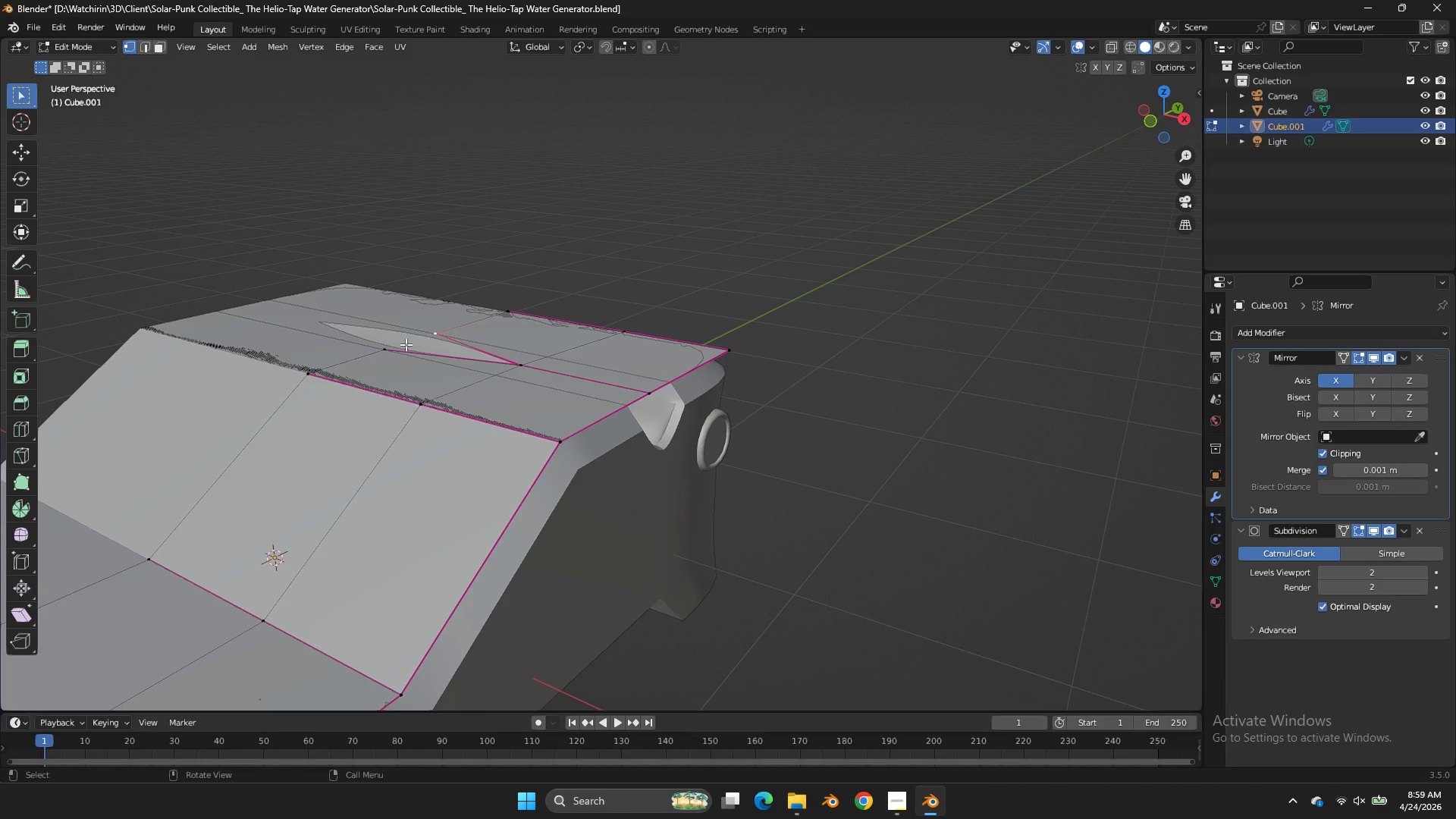 
key(Tab)
 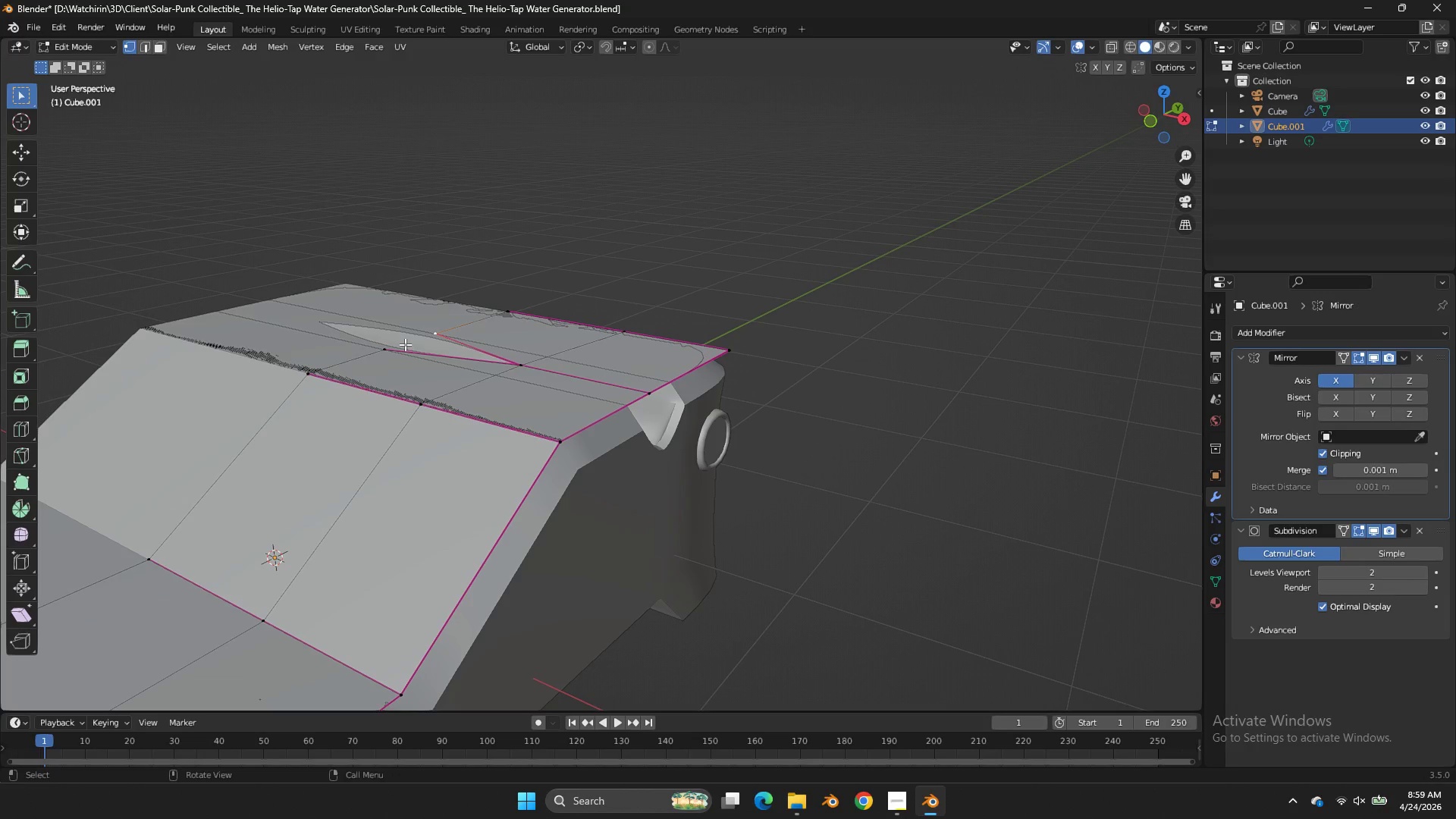 
key(Tab)
 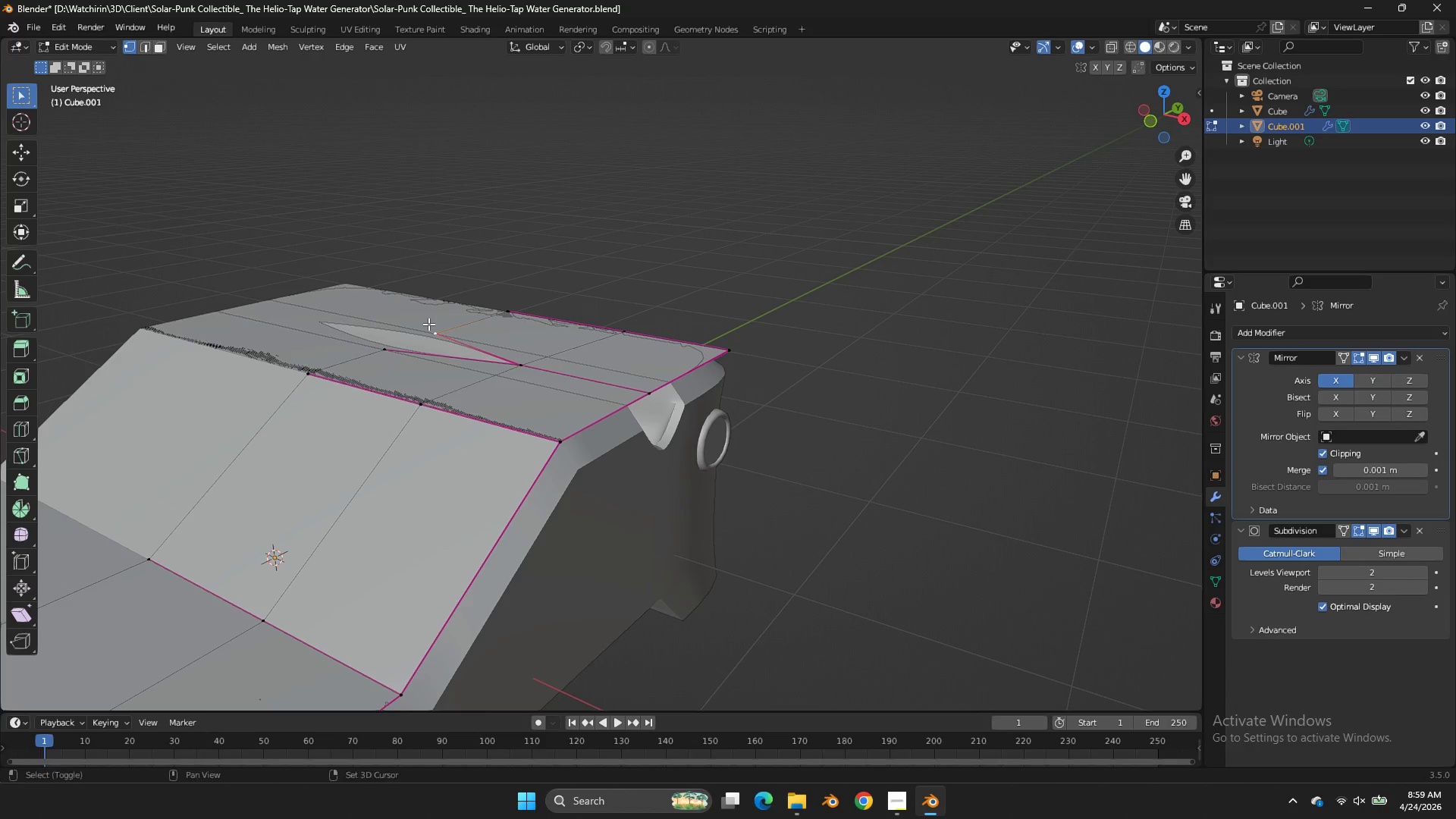 
hold_key(key=ShiftLeft, duration=0.61)
left_click([394, 351])
 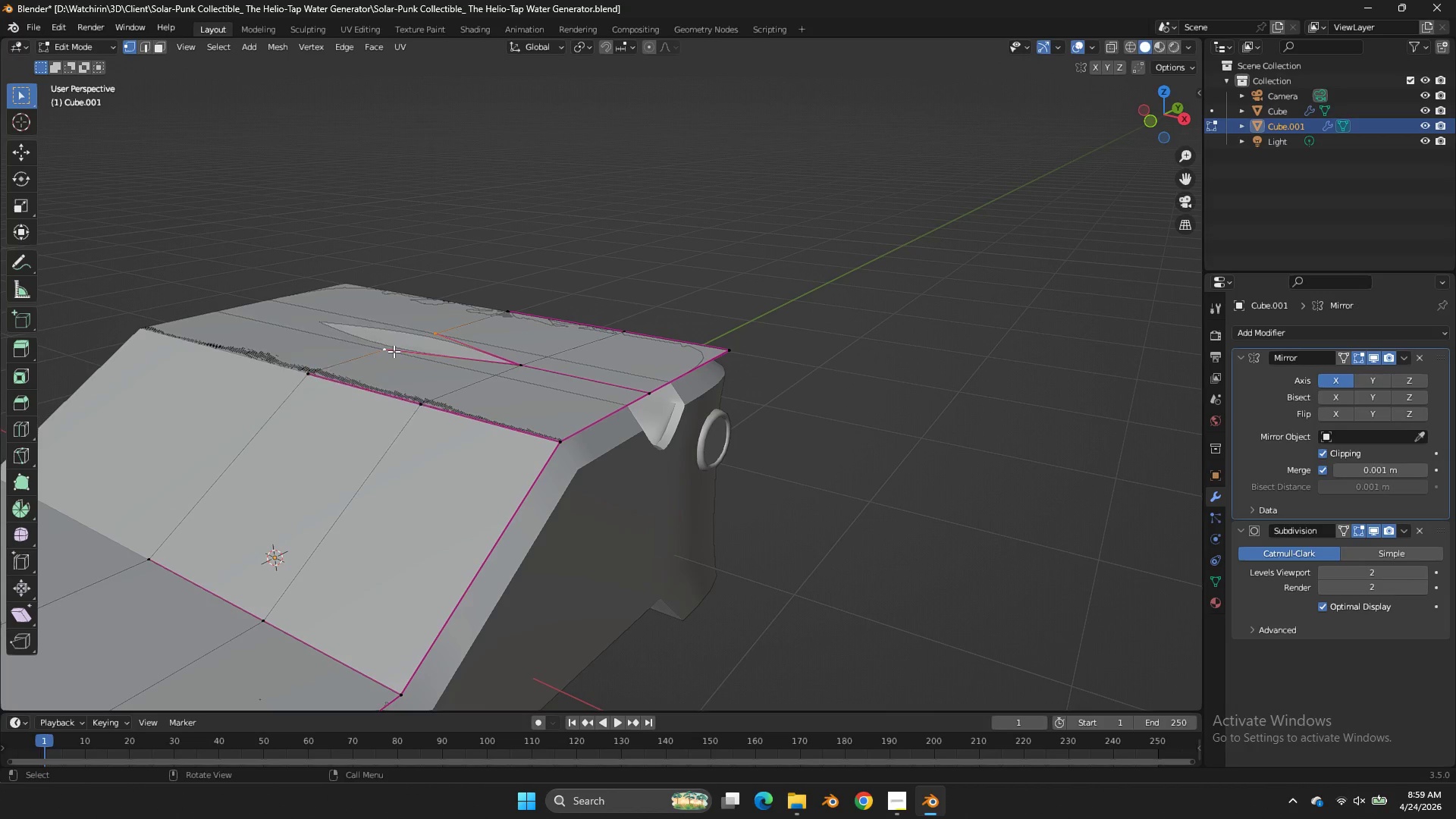 
key(M)
 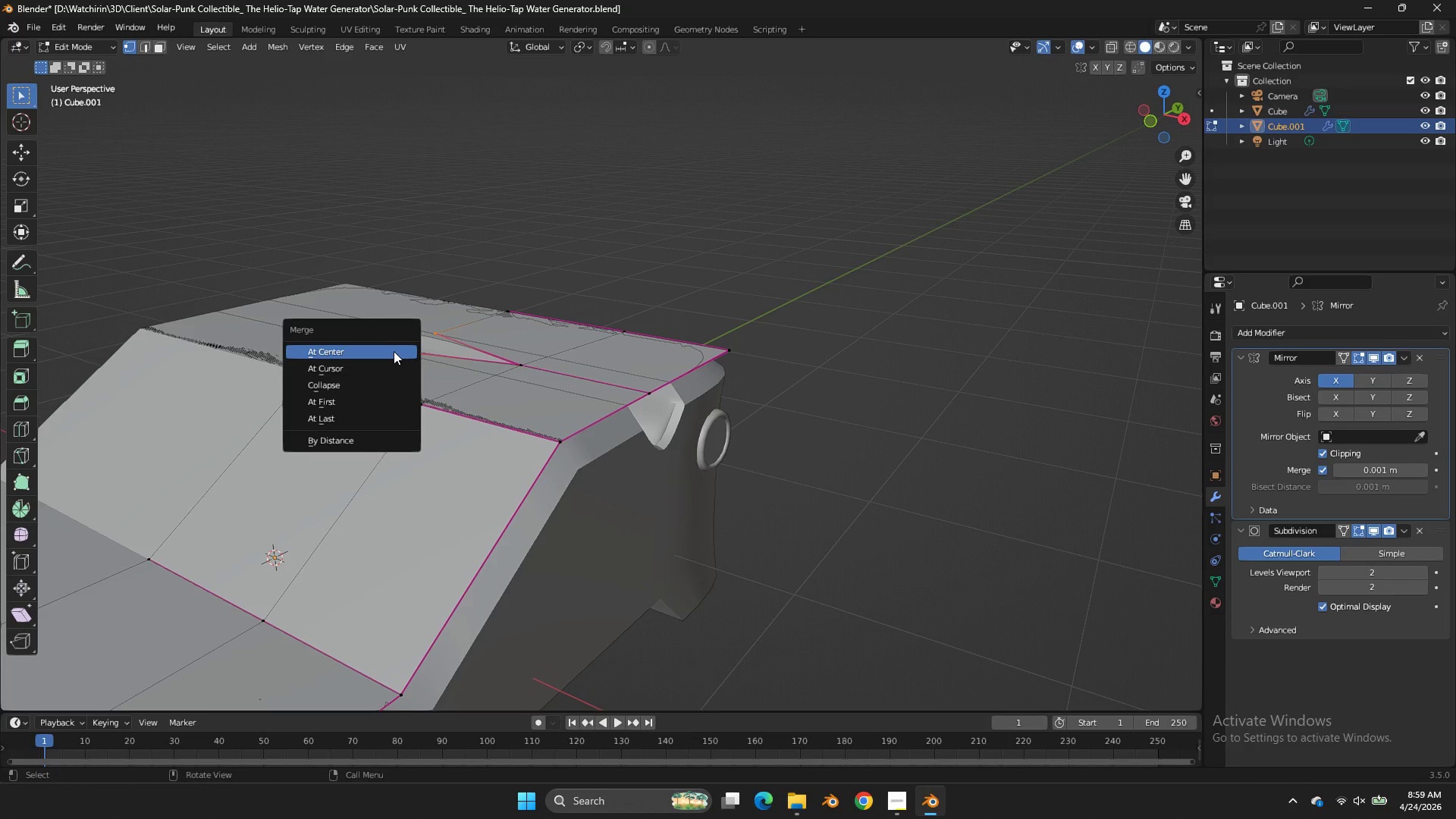 
left_click([394, 351])
 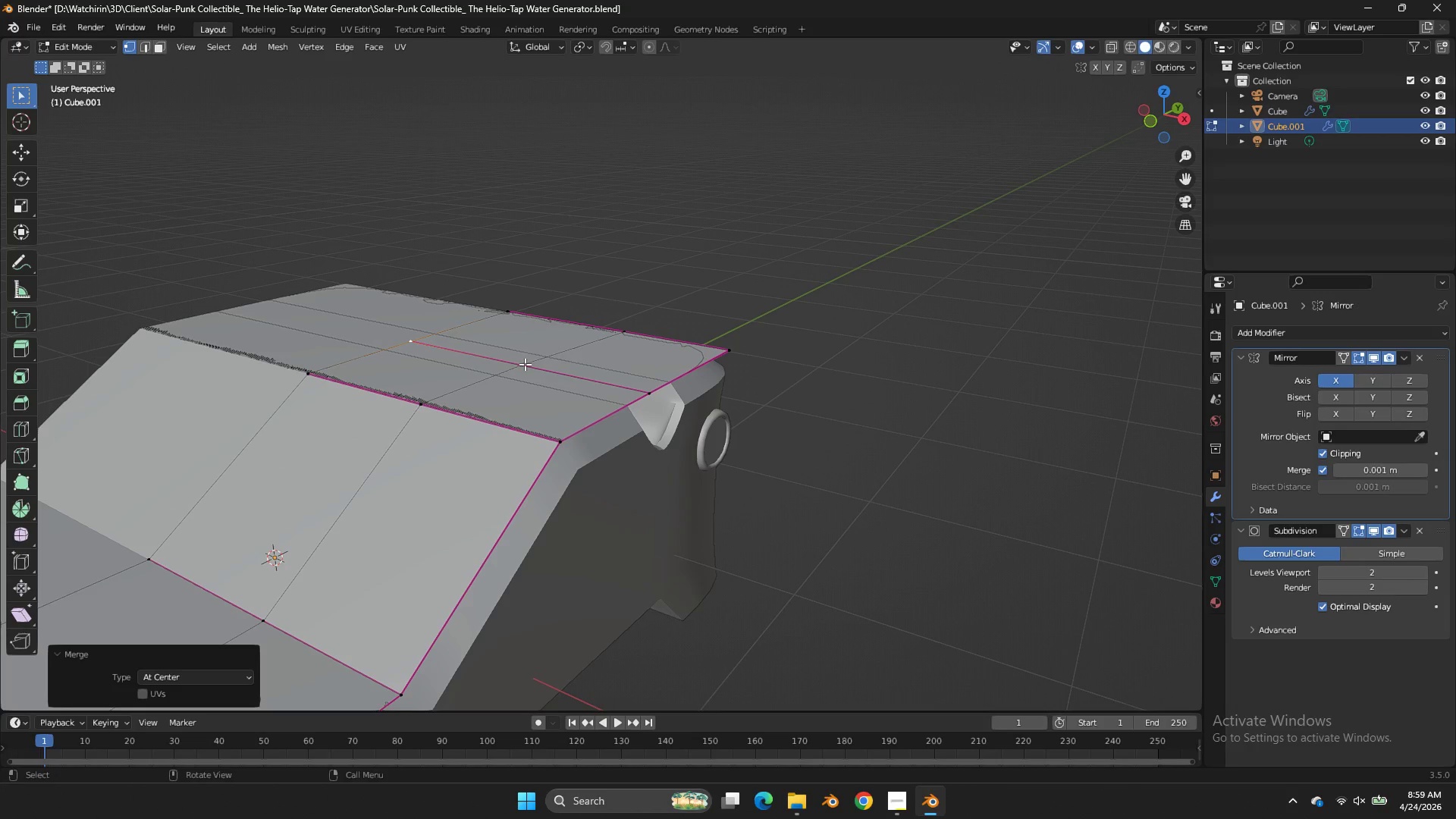 
left_click([525, 364])
 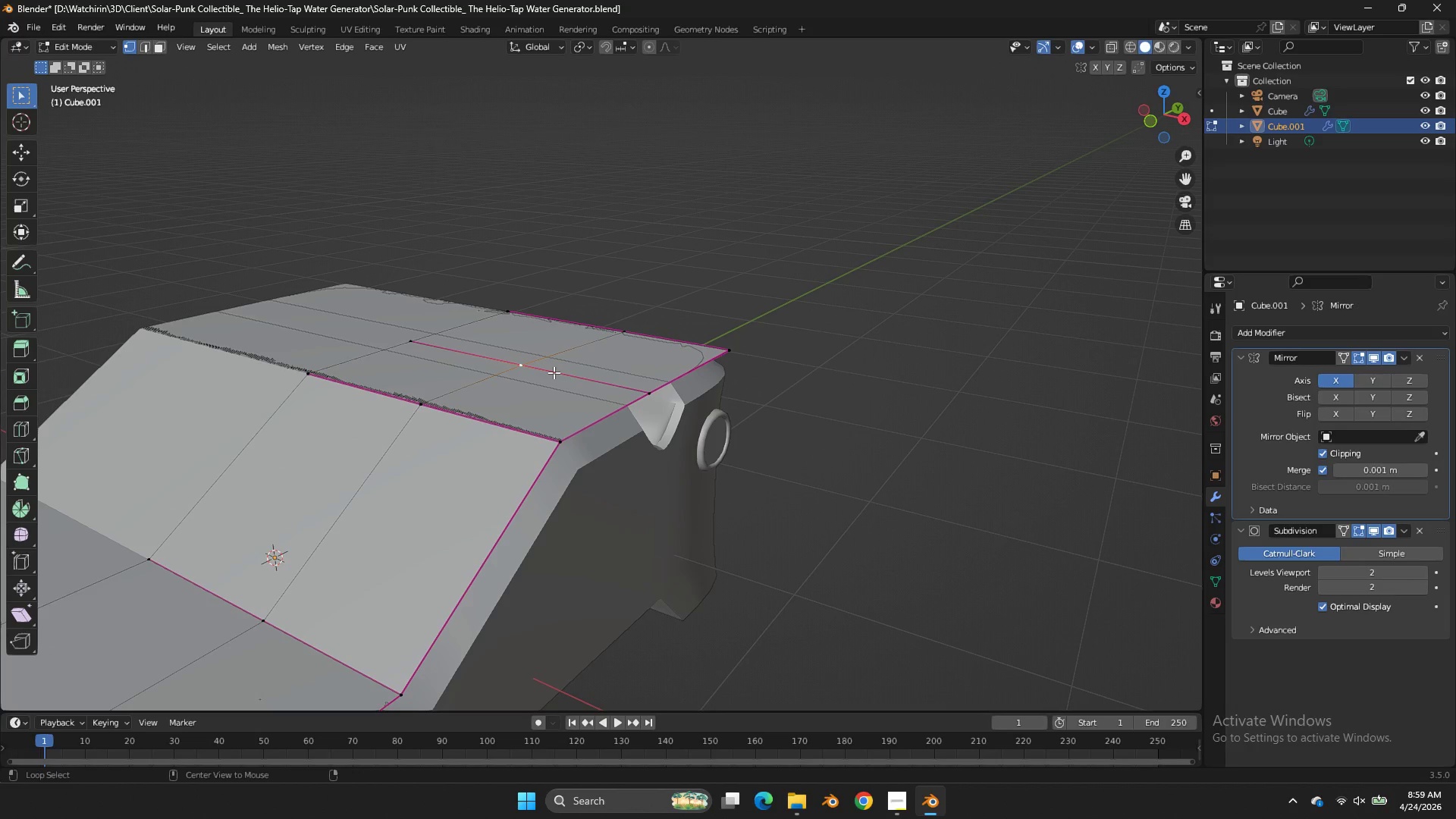 
hold_key(key=AltLeft, duration=0.33)
double_click([554, 372])
 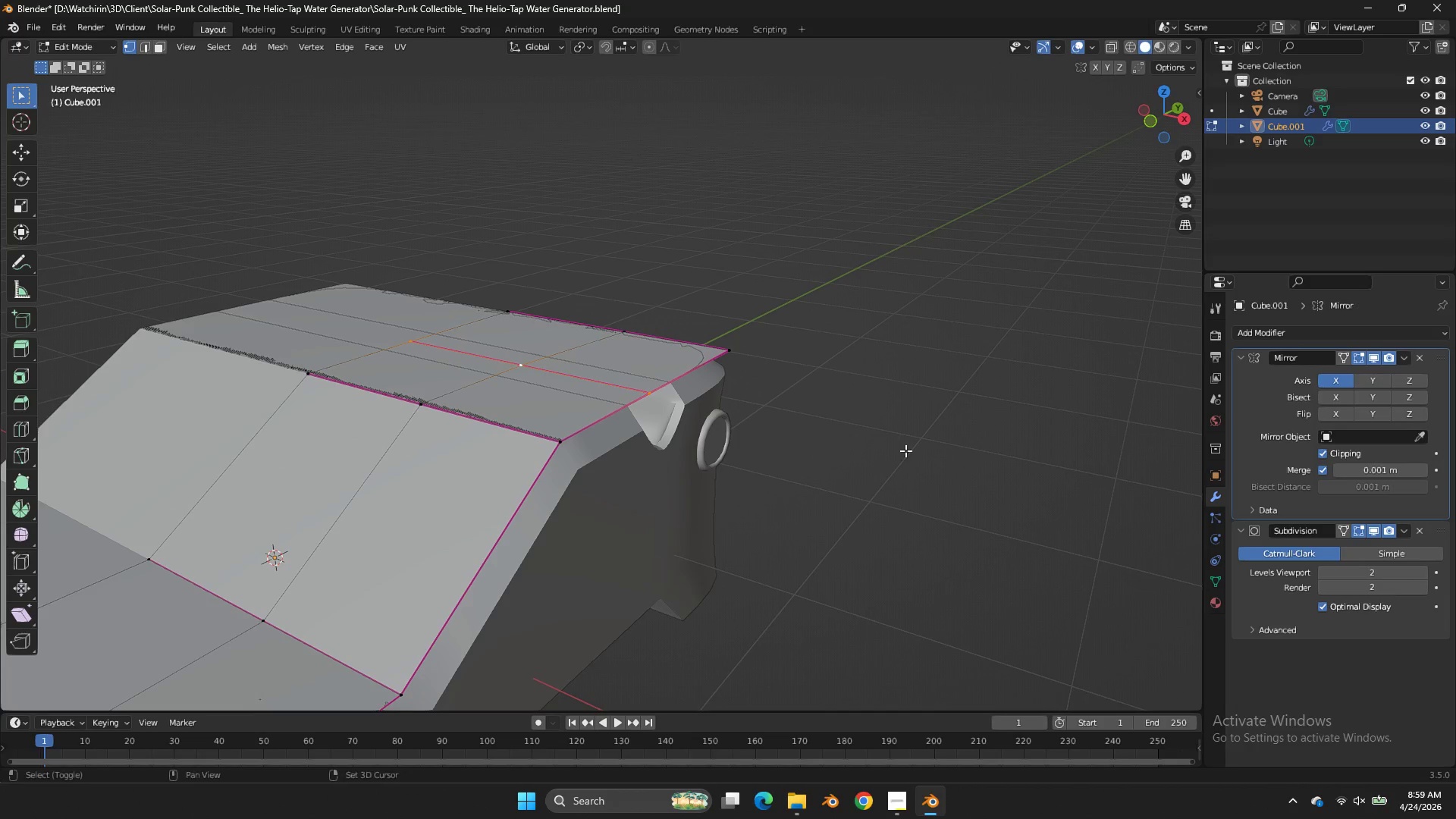 
type(EE)
 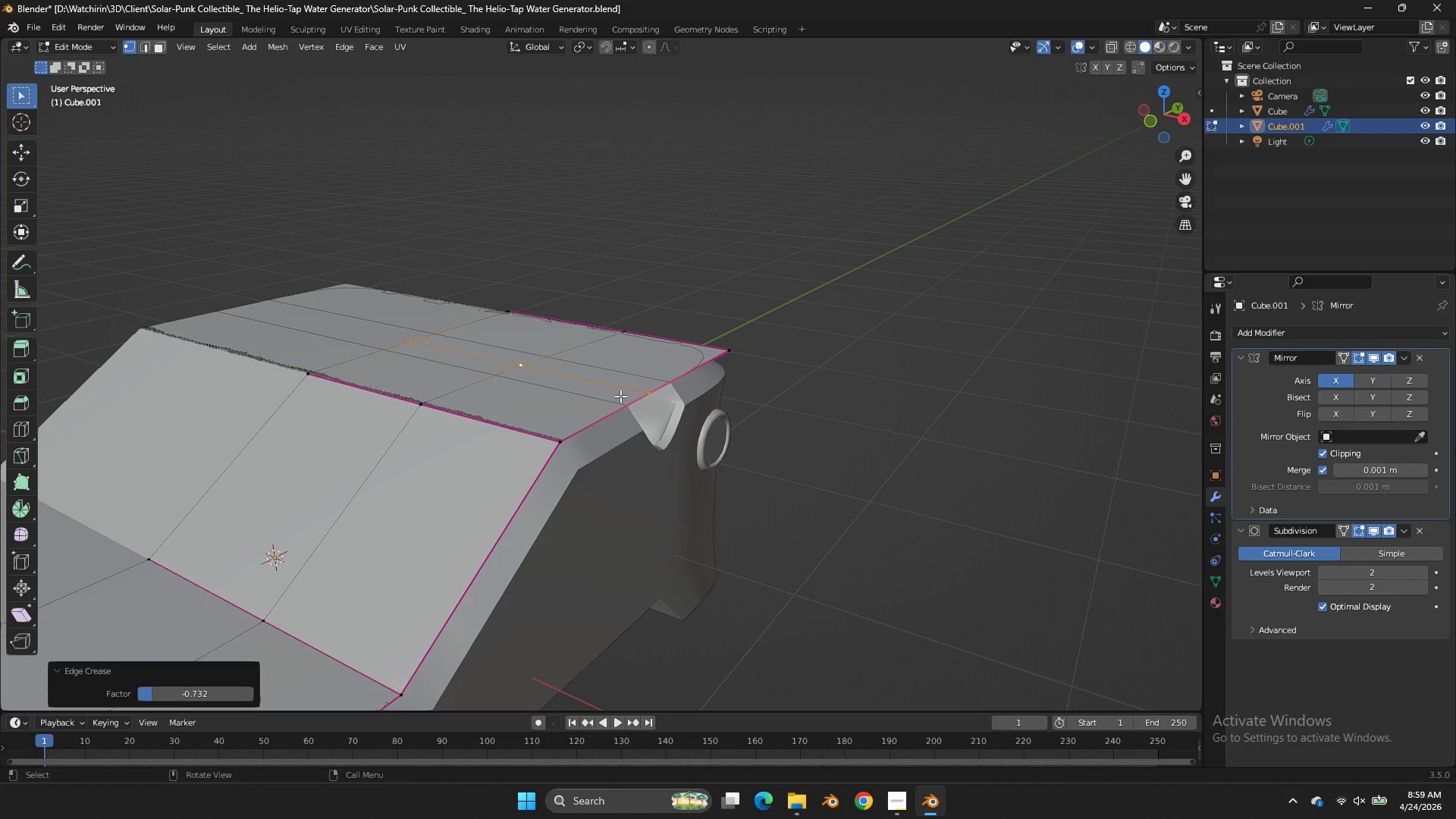 
left_click([620, 396])
 